 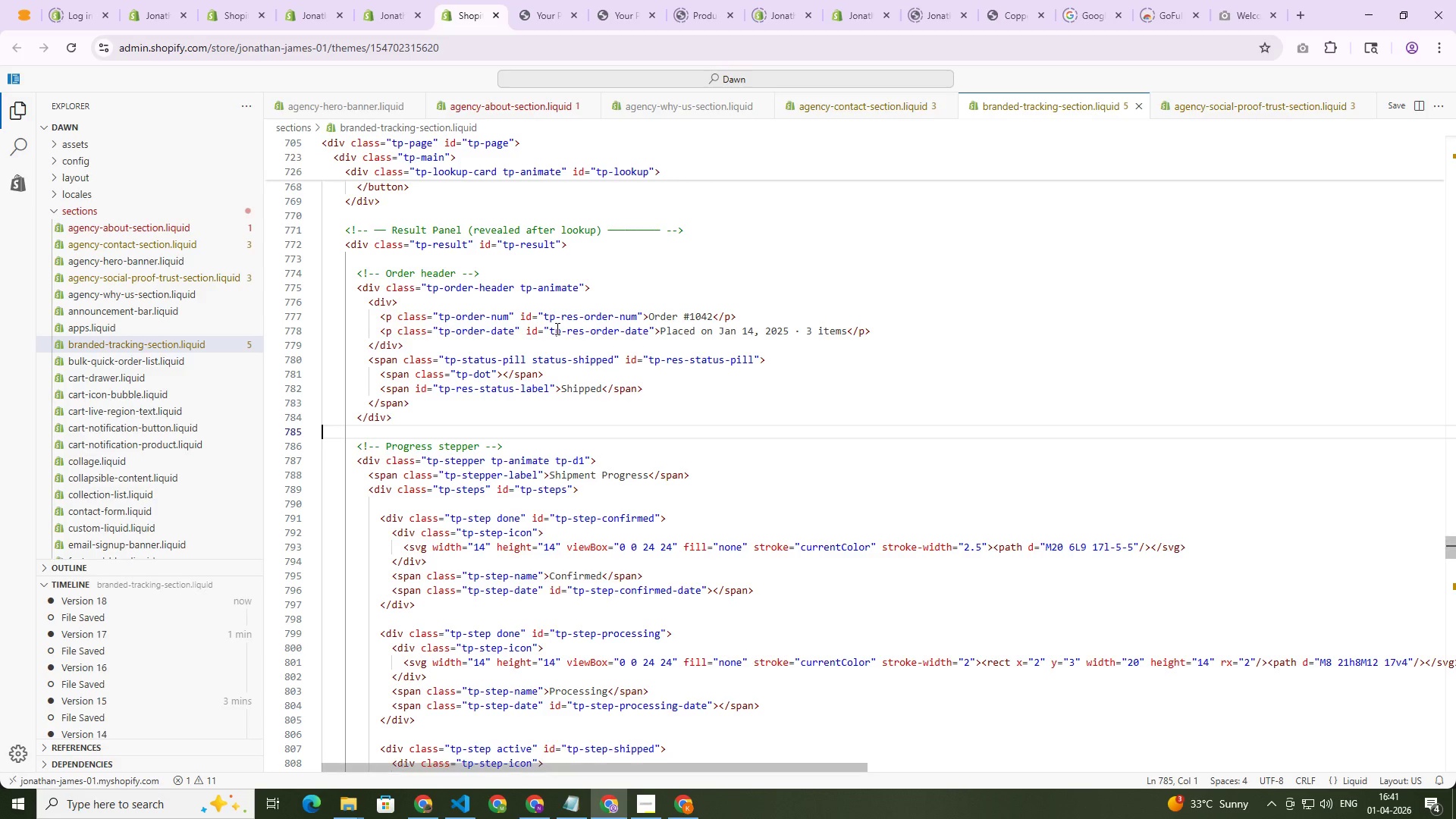 
key(Alt+Tab)
 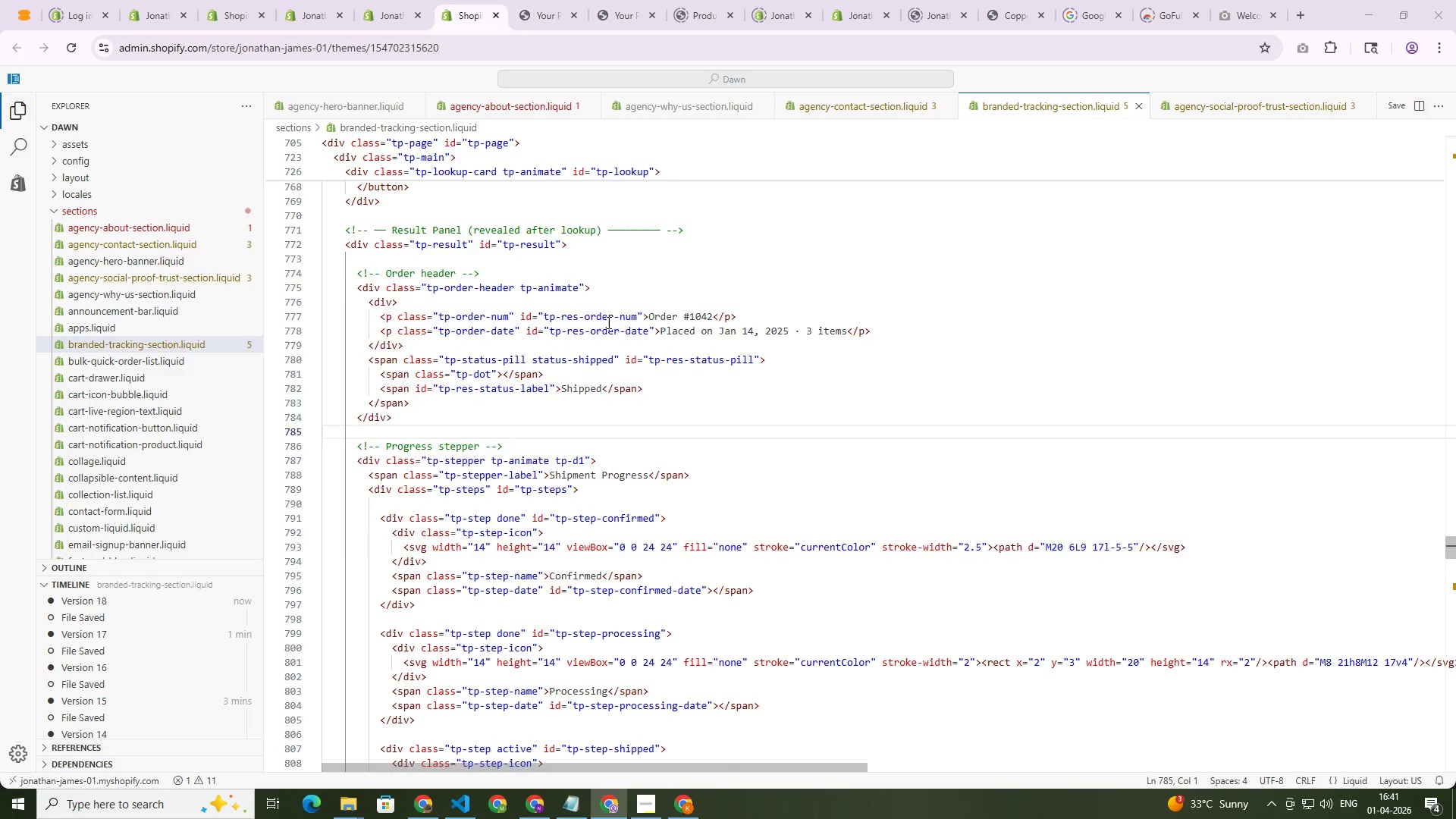 
left_click([457, 342])
 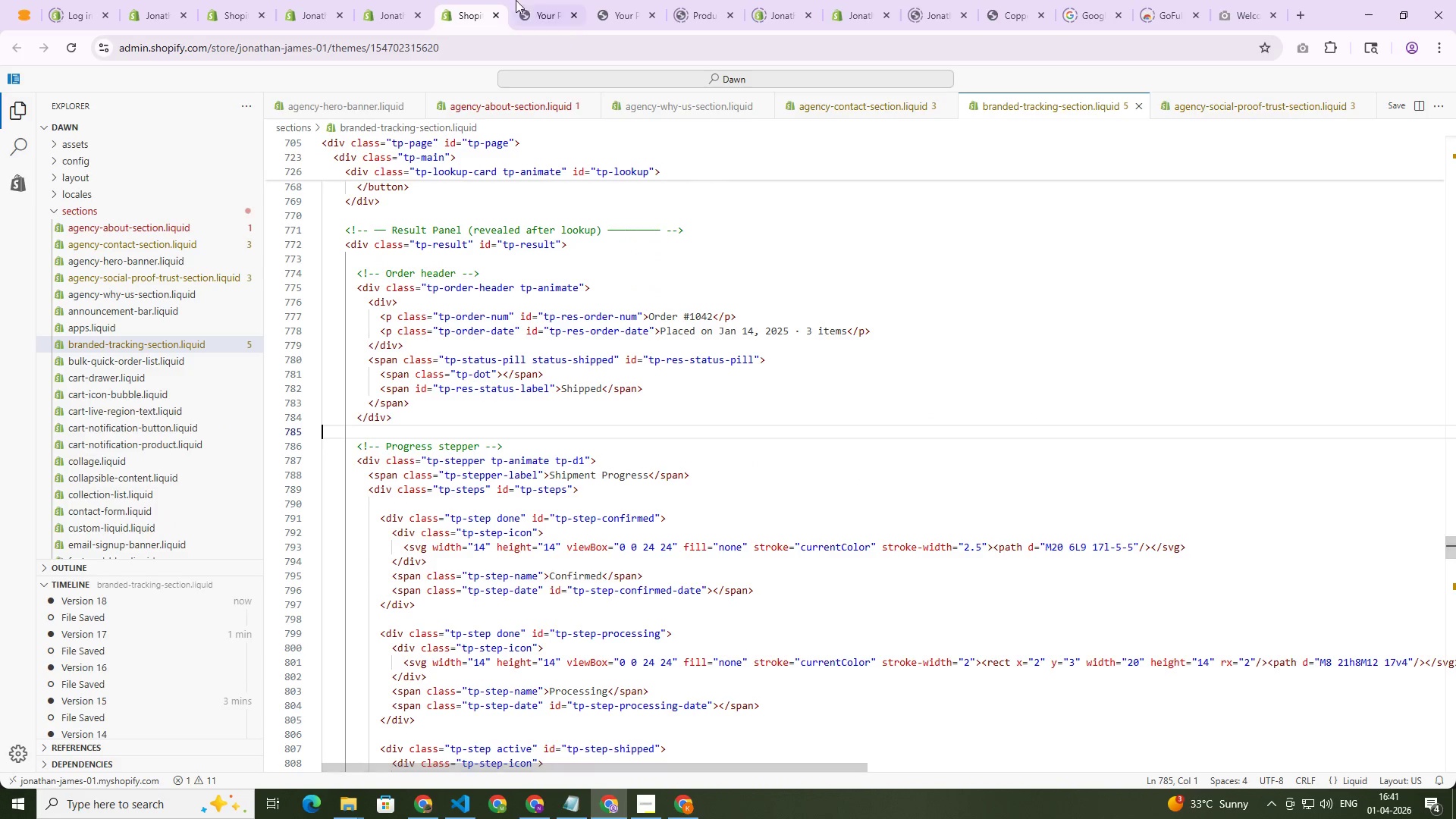 
left_click([524, 0])
 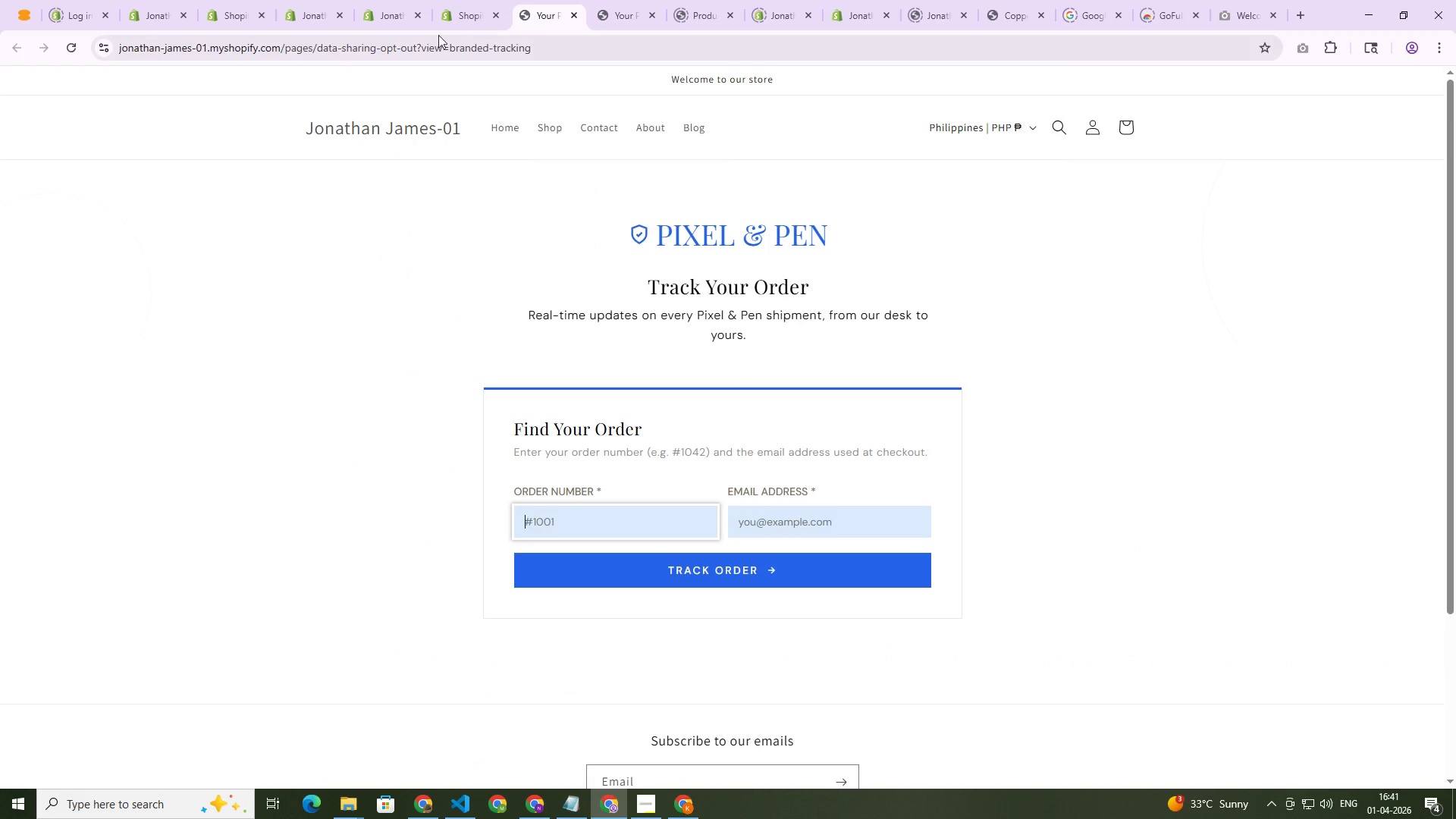 
left_click([452, 2])
 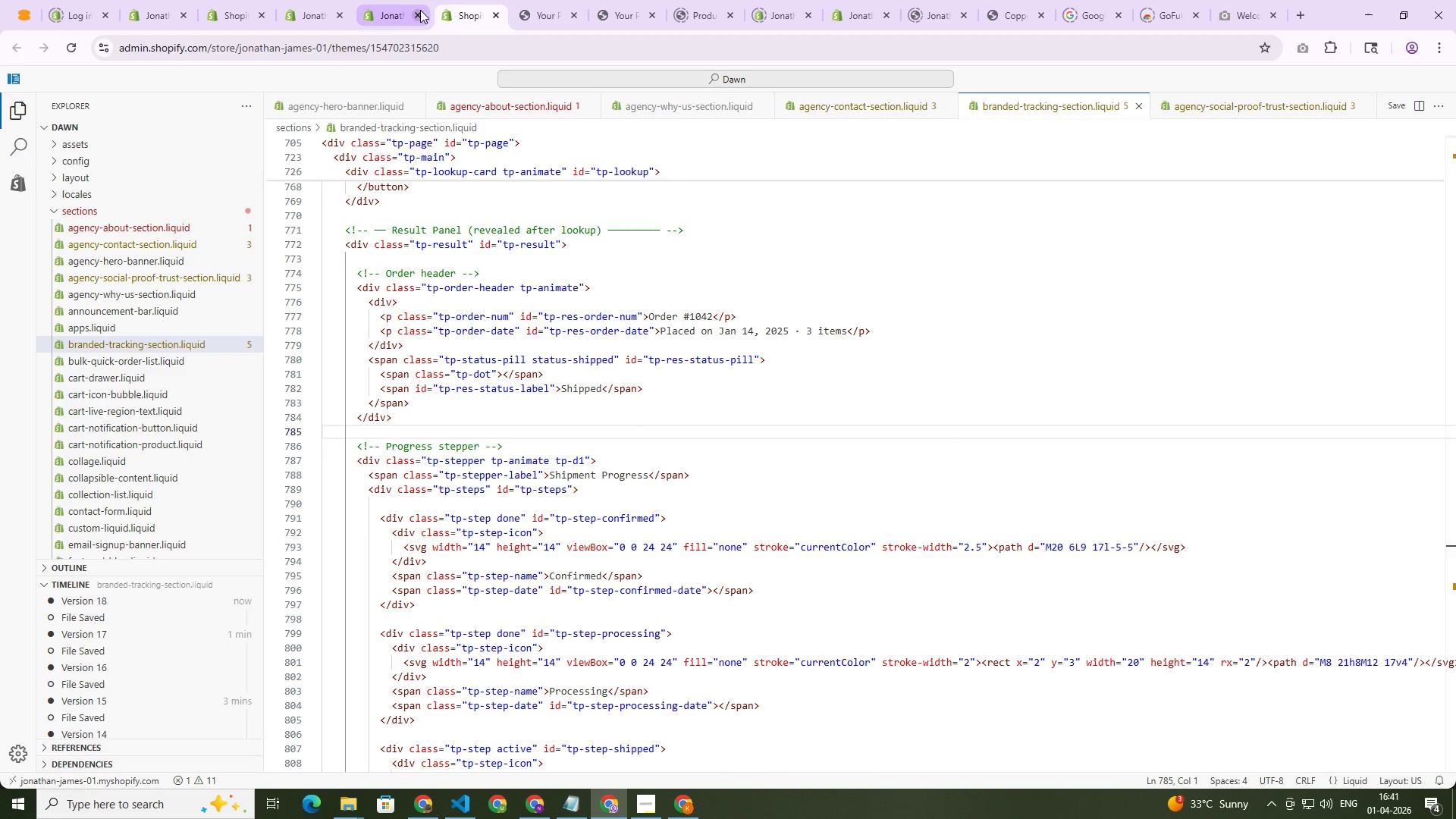 
mouse_move([385, 27])
 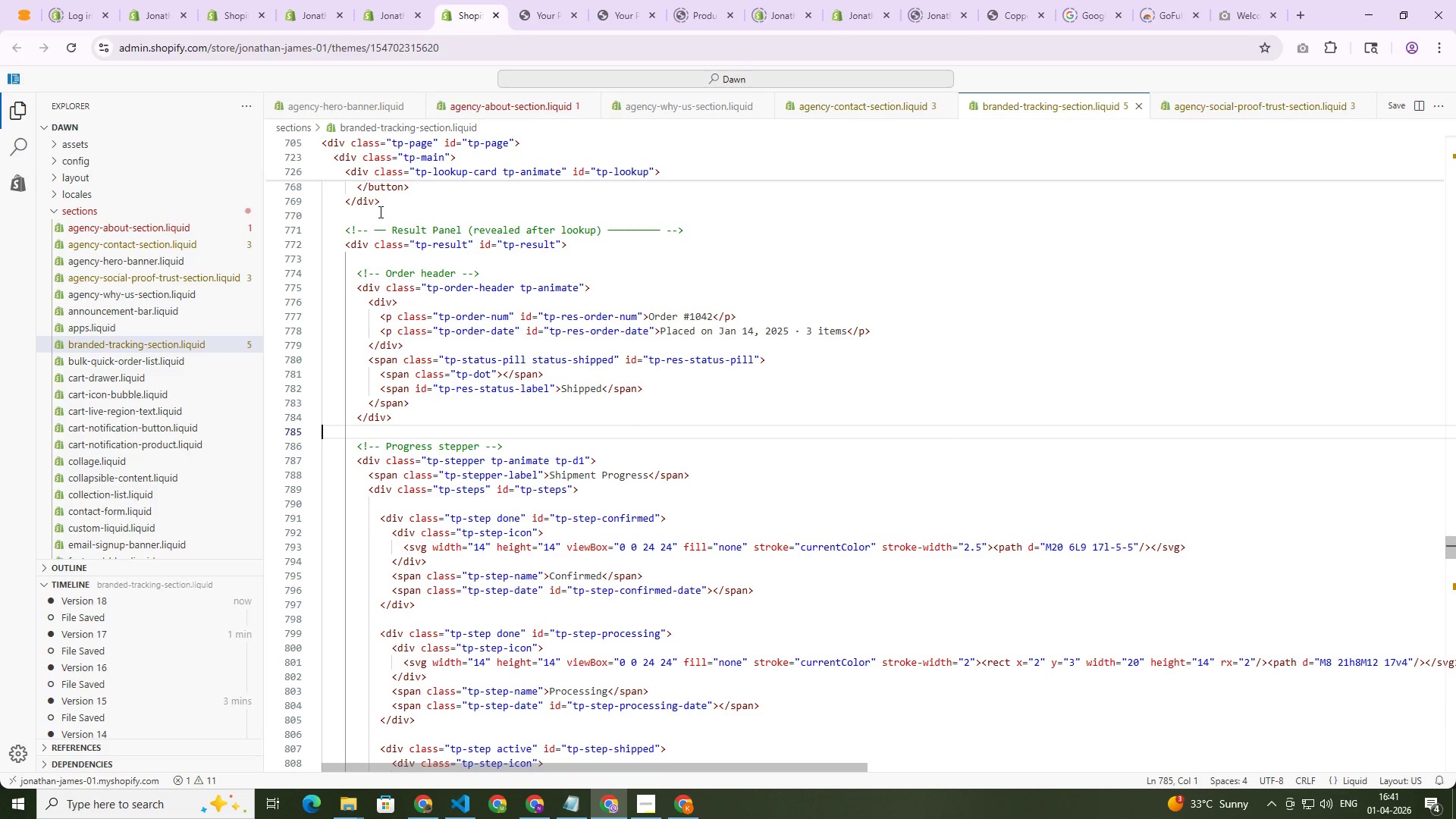 
mouse_move([408, 25])
 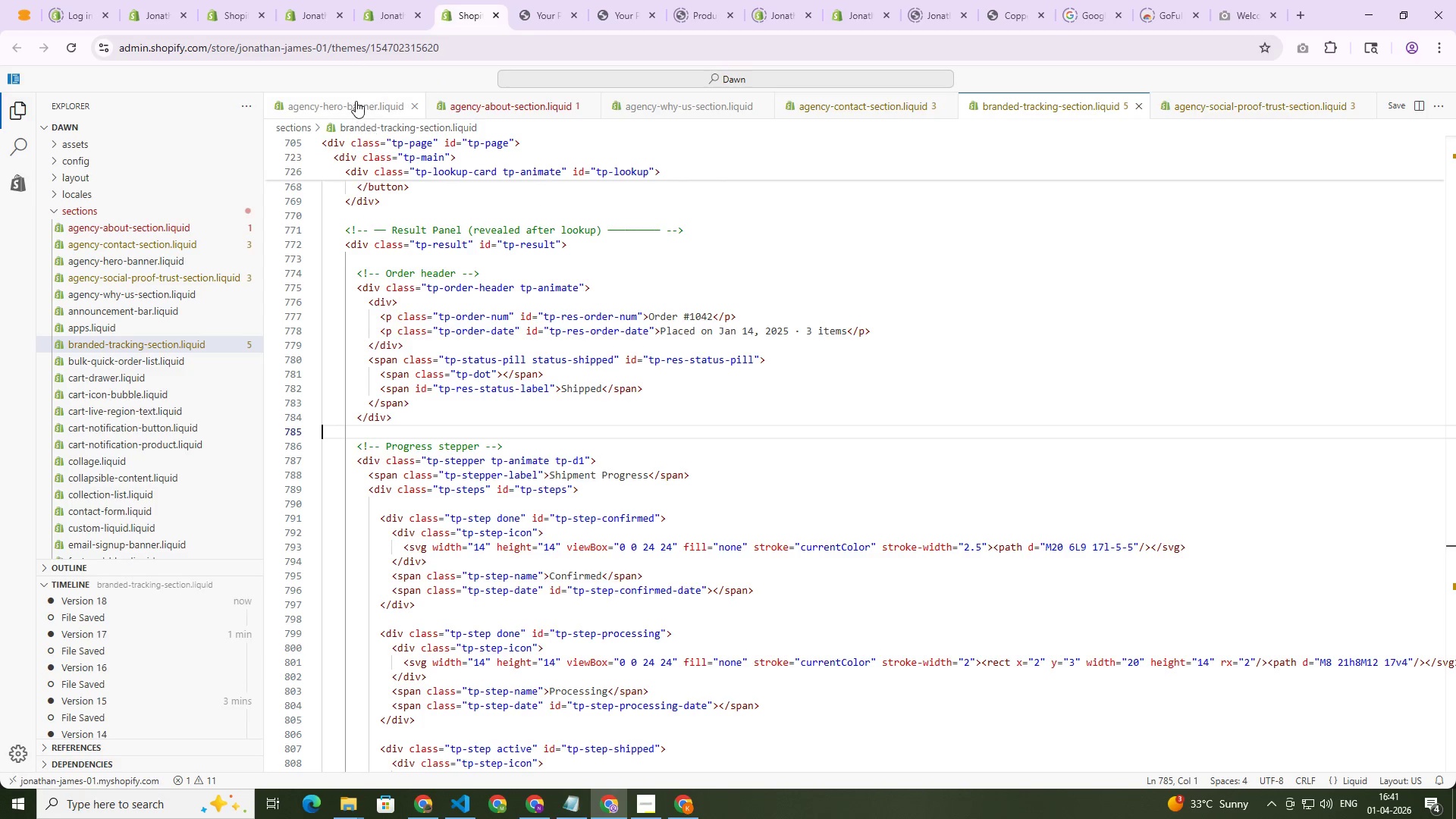 
left_click([356, 101])
 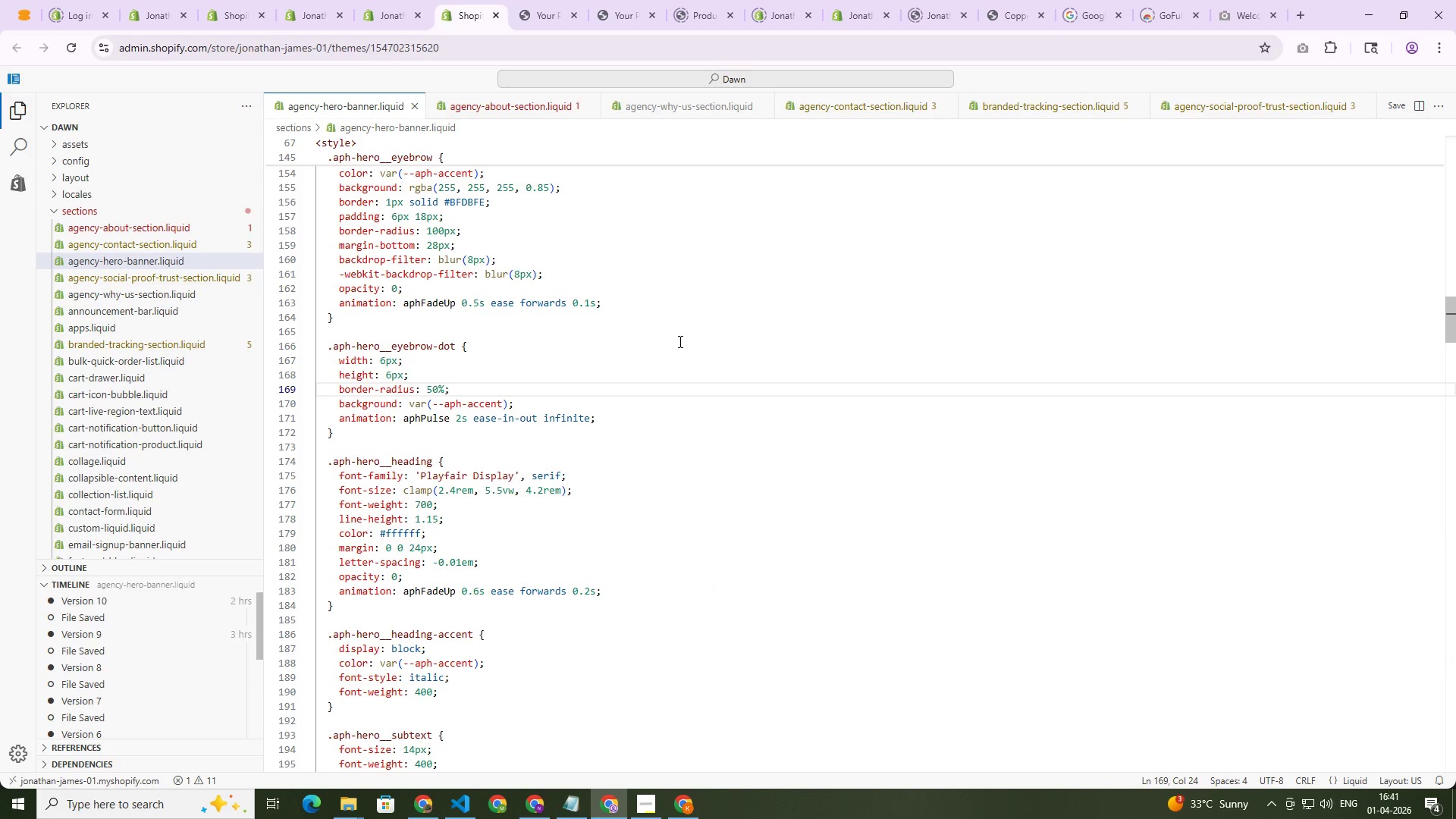 
left_click([956, 352])
 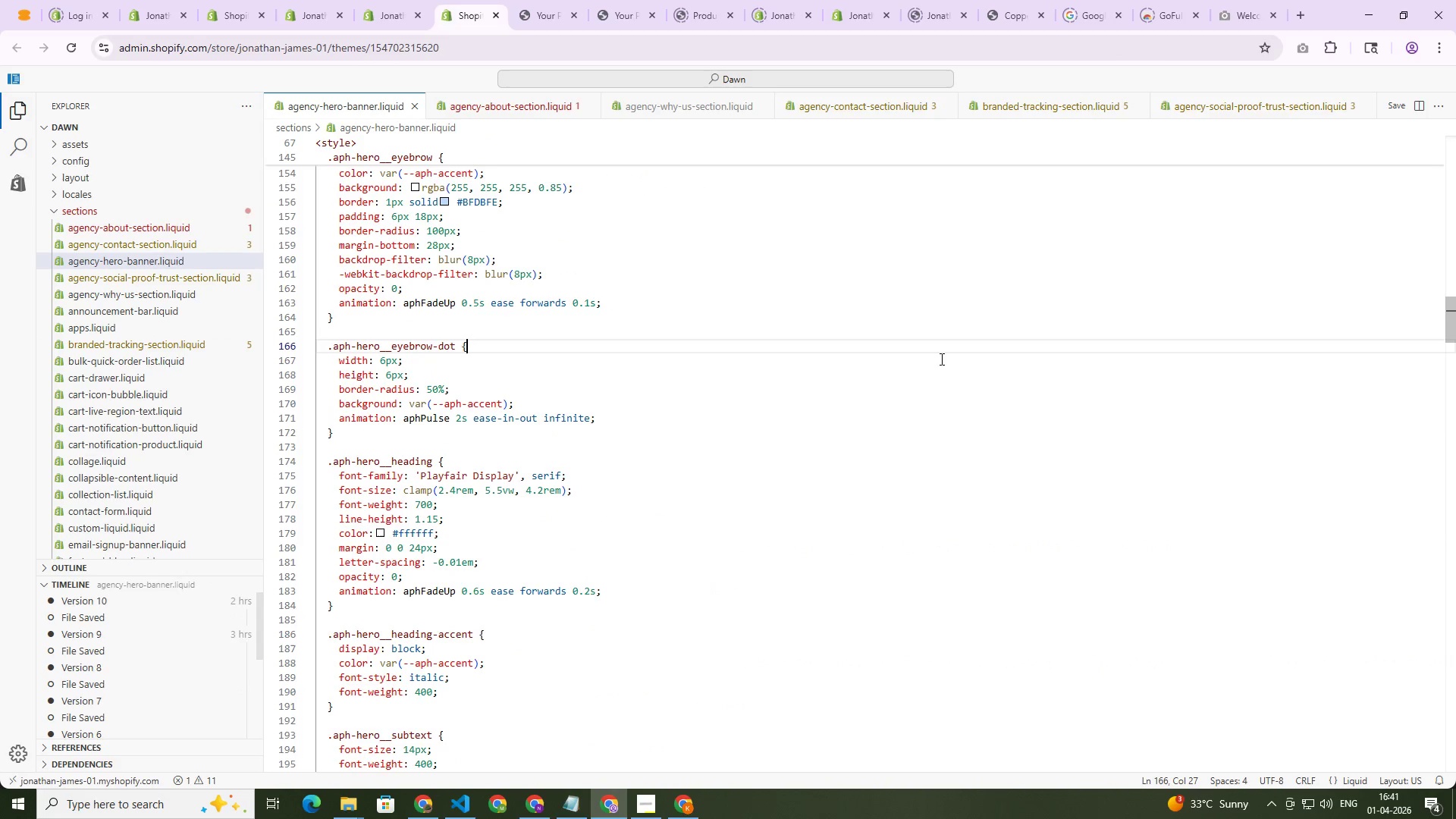 
key(Control+F)
 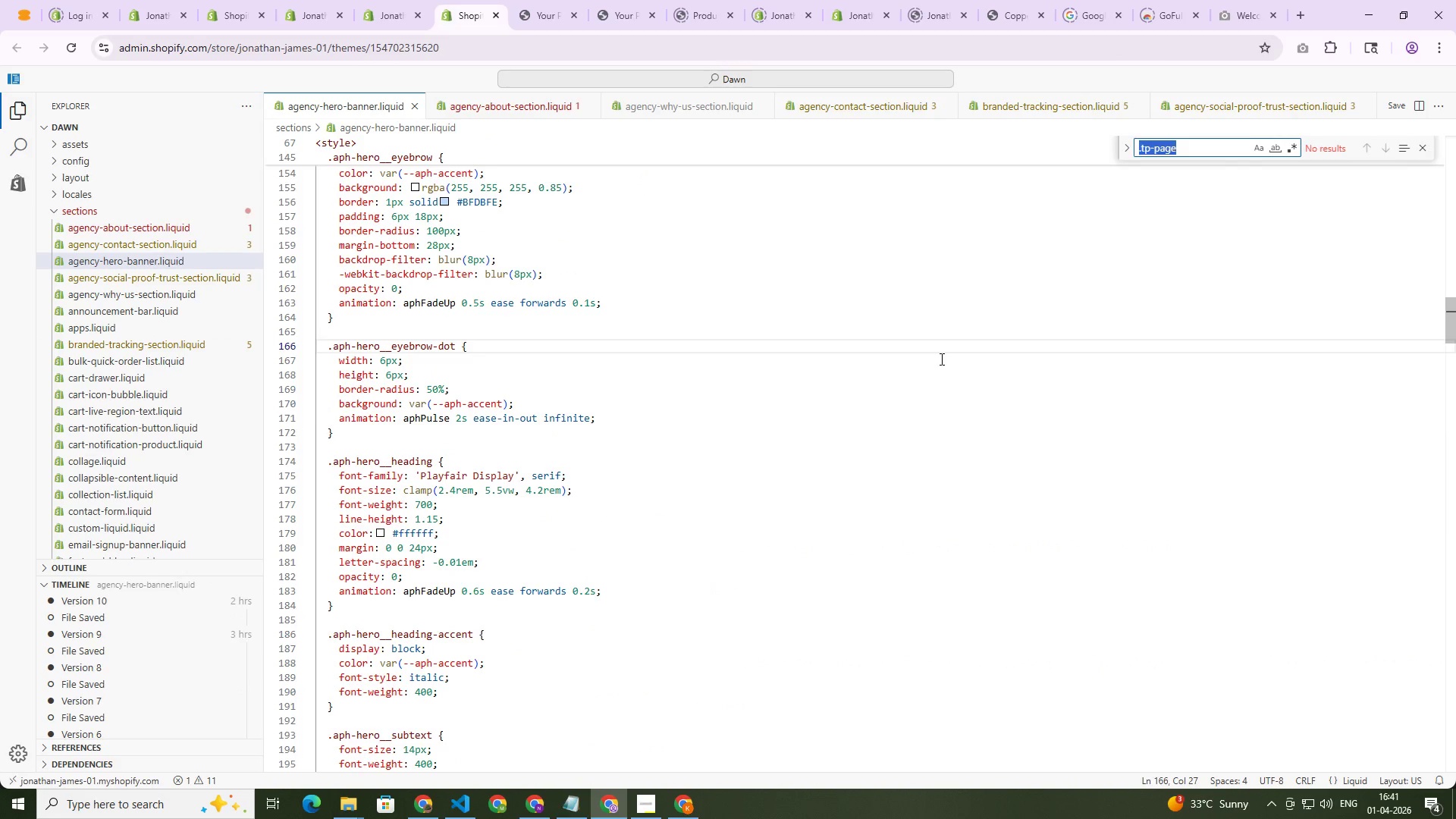 
type(font-family)
 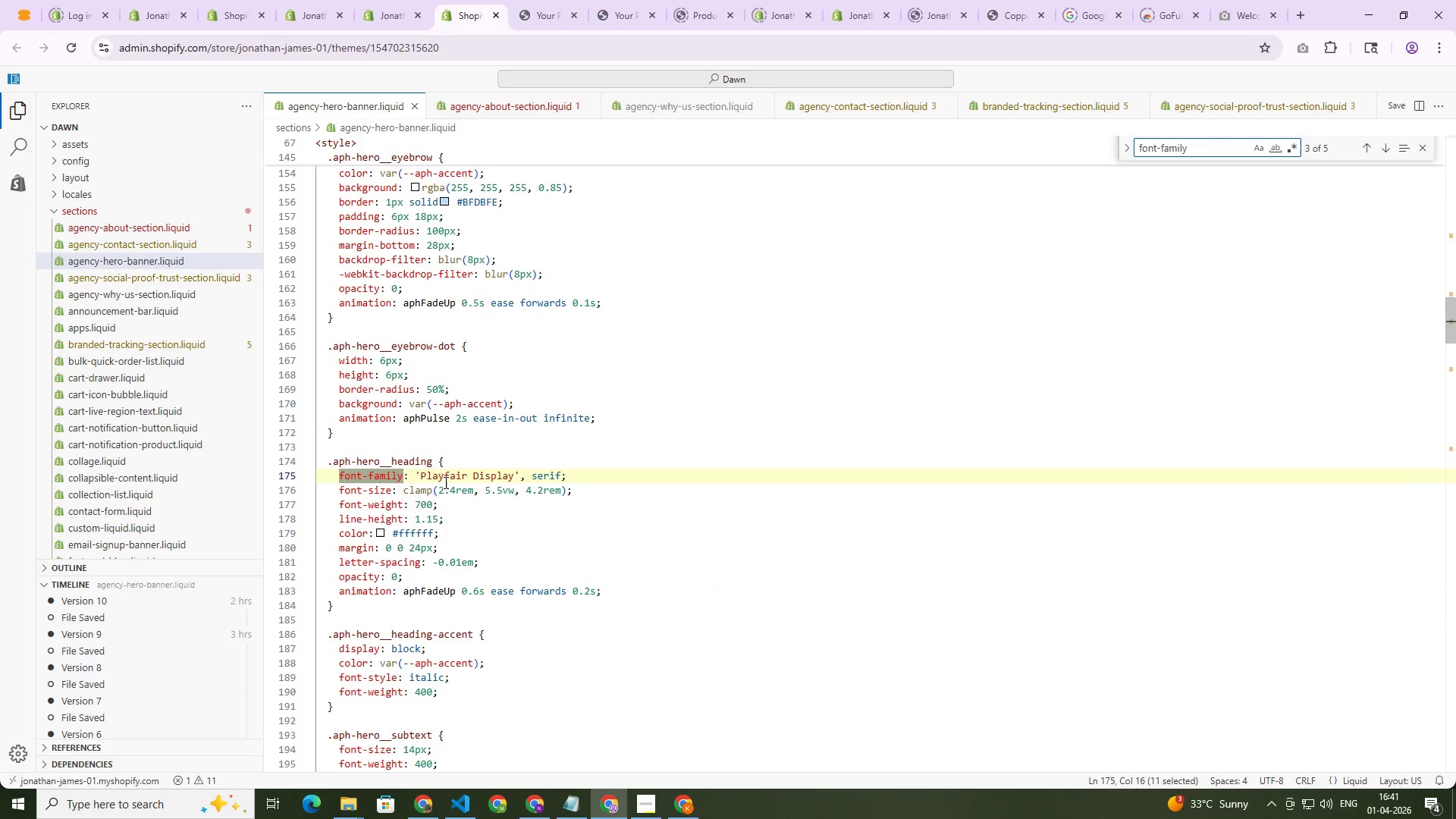 
left_click_drag(start_coordinate=[416, 475], to_coordinate=[522, 472])
 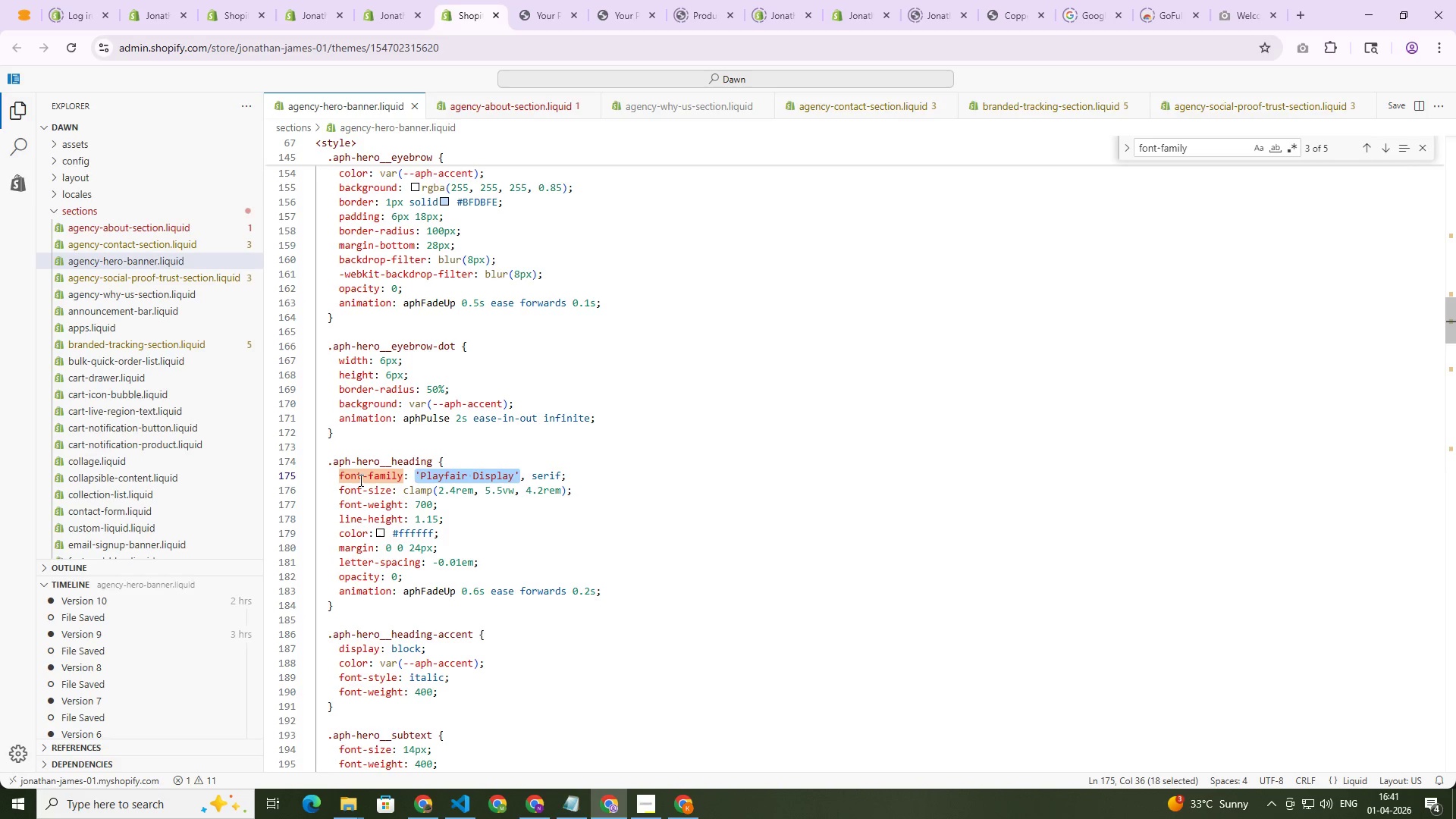 
key(Control+C)
 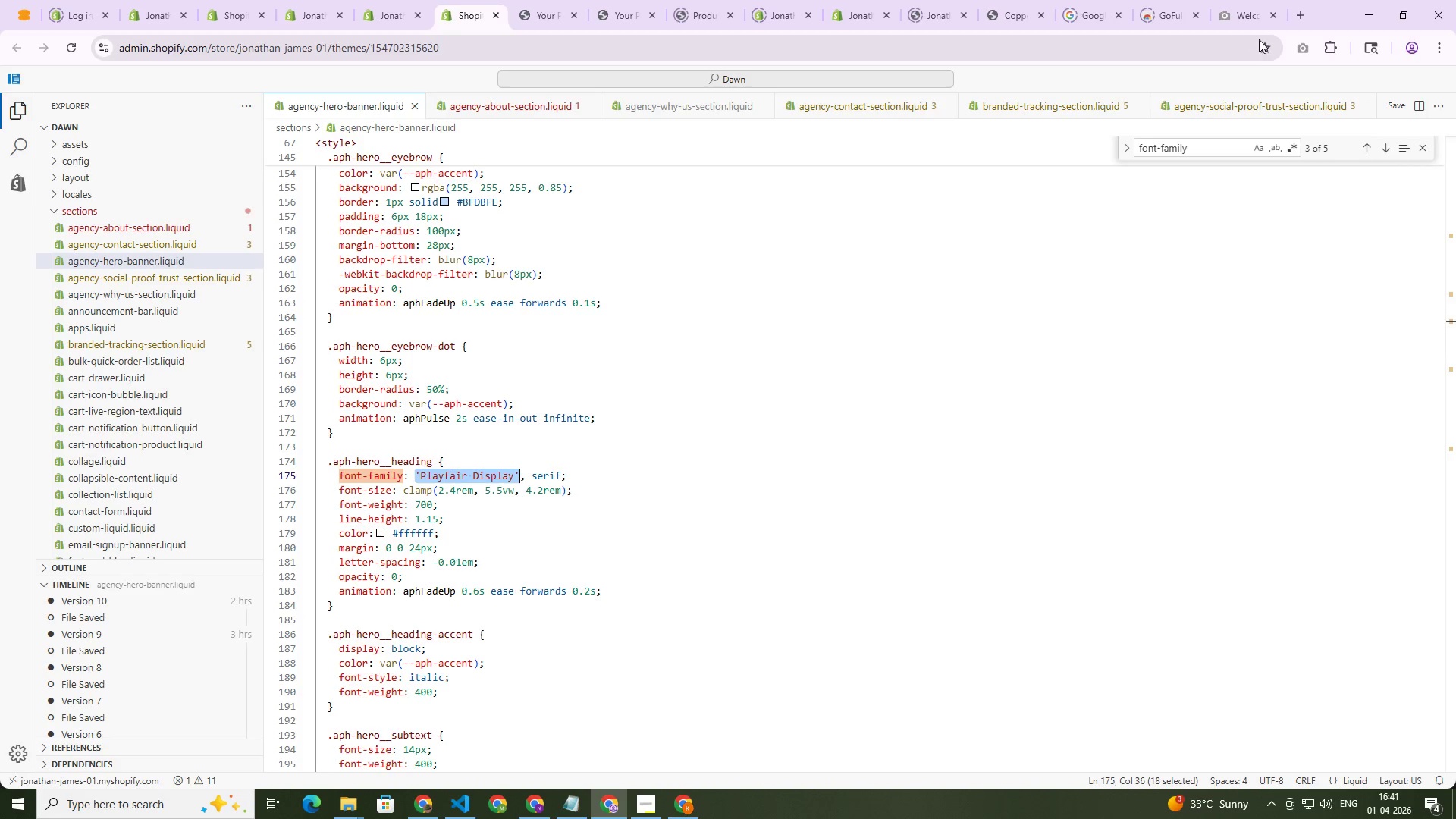 
left_click([1301, 16])
 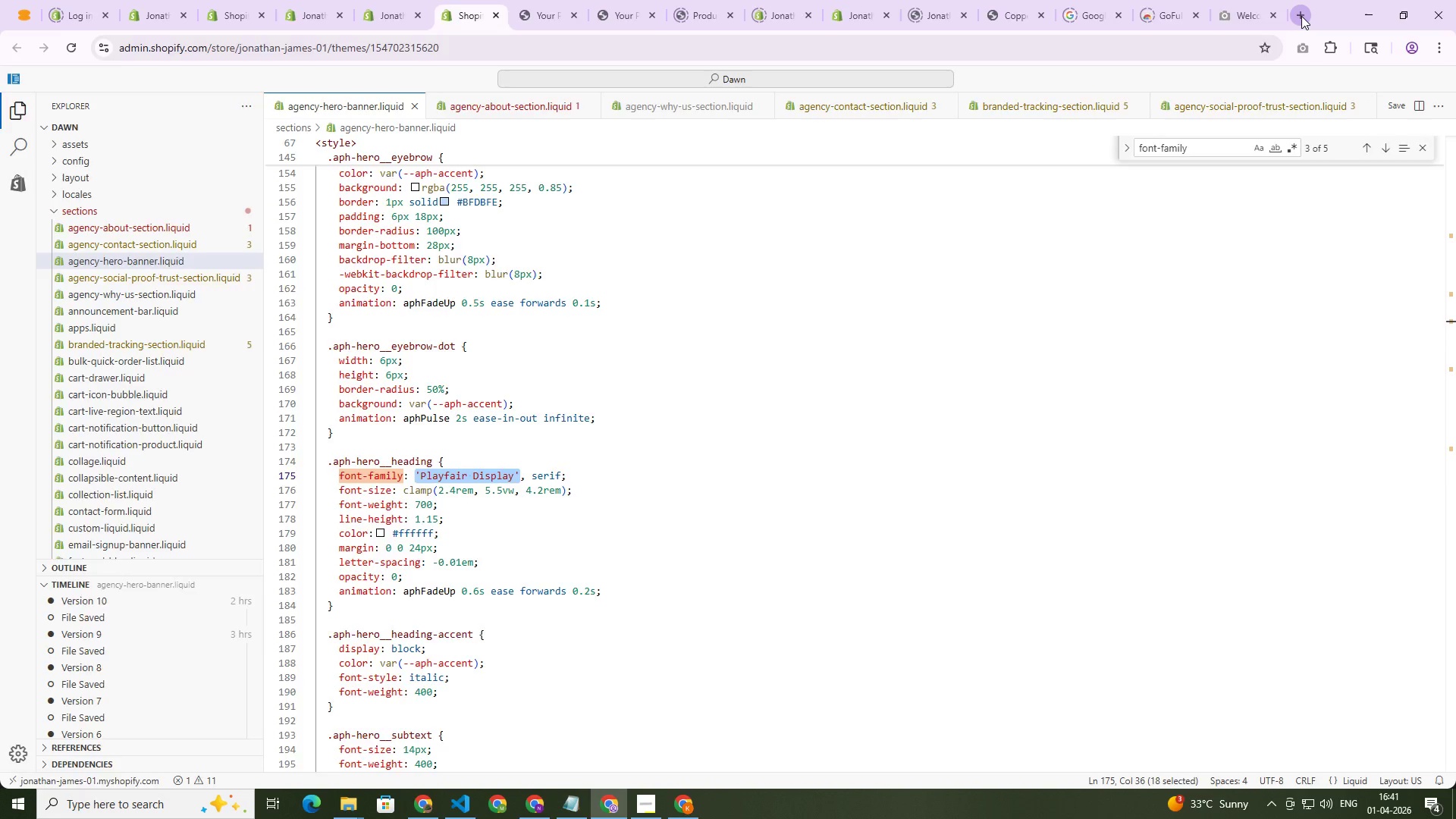 
key(Control+V)
 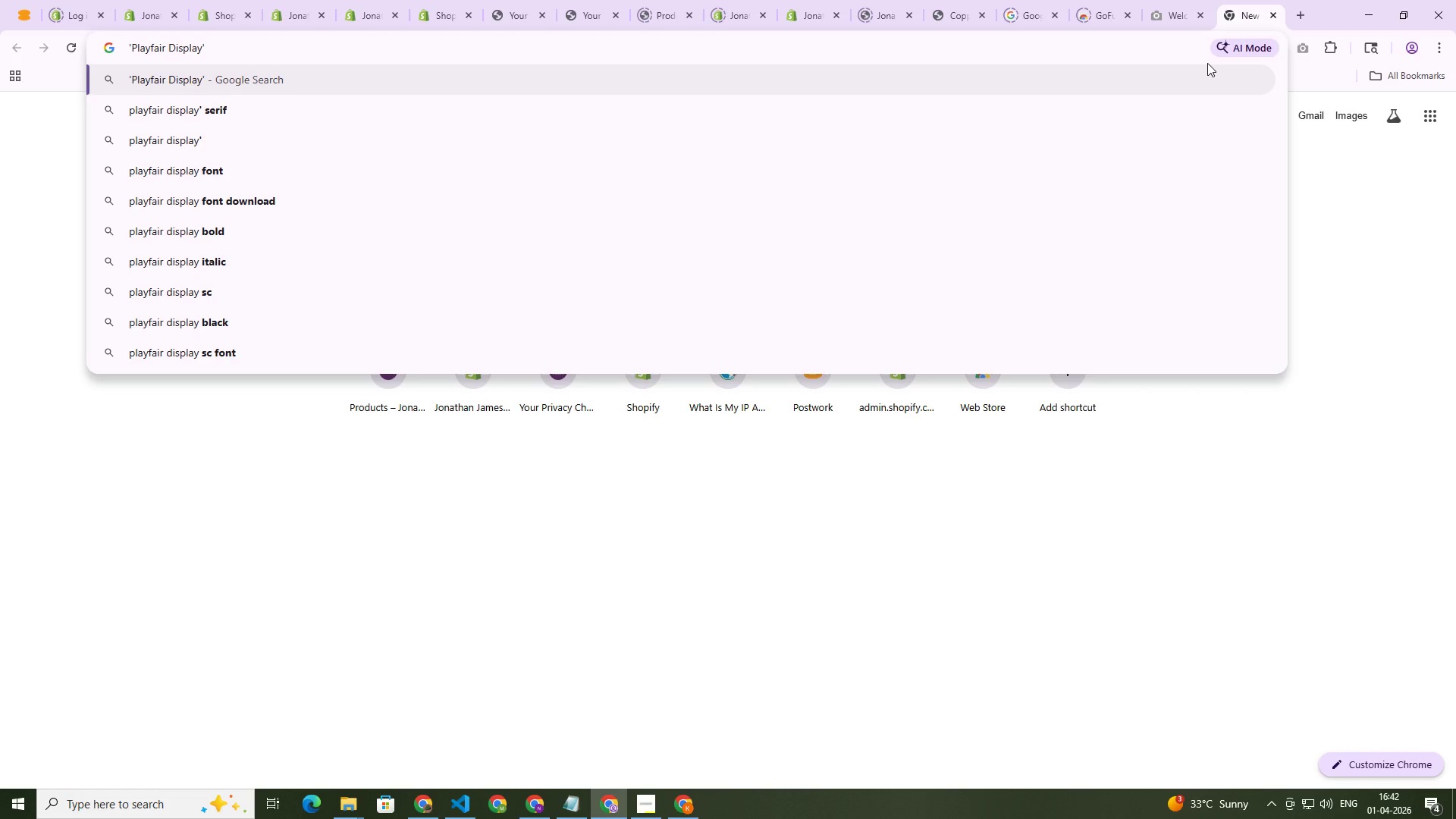 
key(Backspace)
 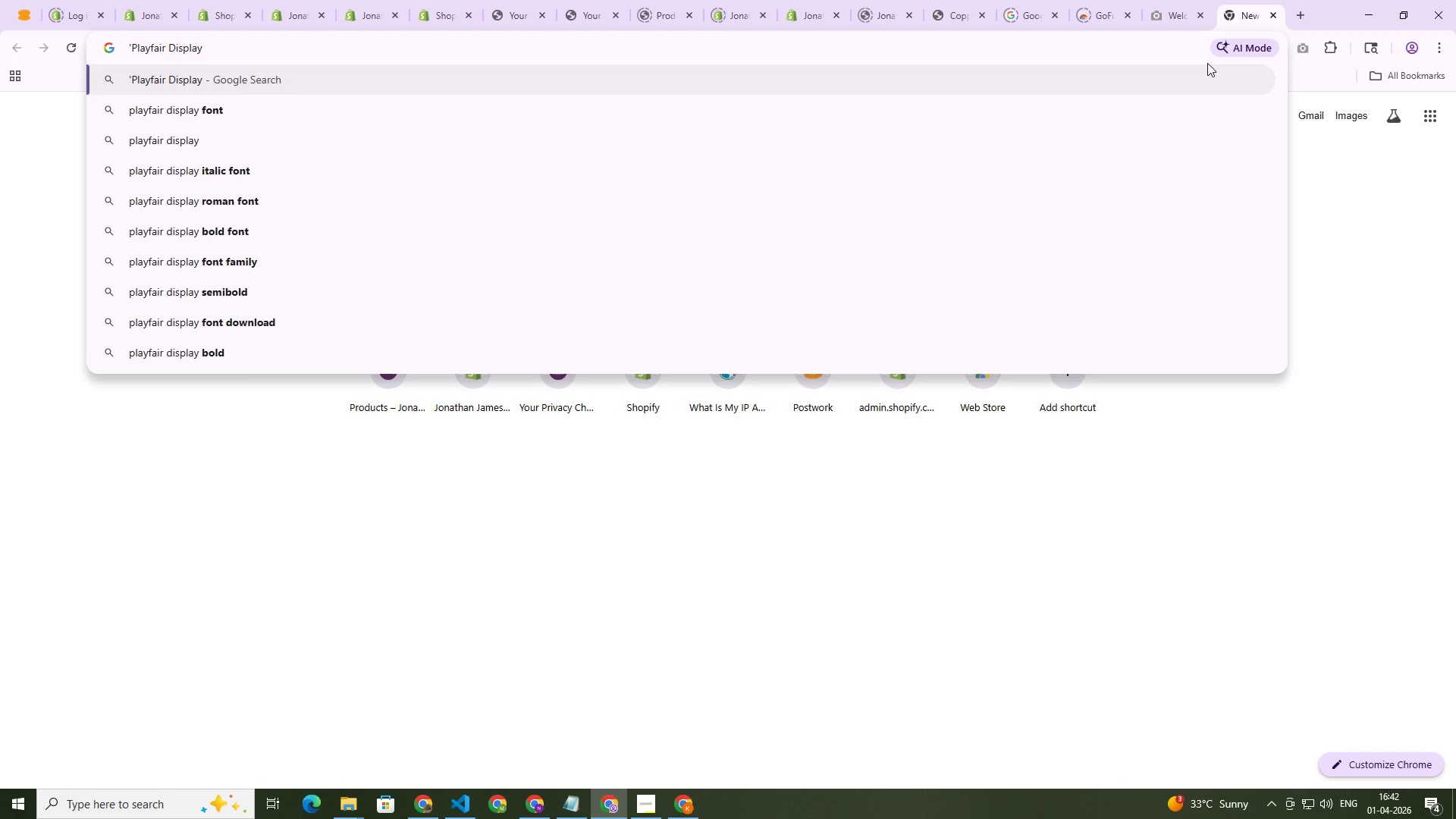 
hold_key(key=ArrowLeft, duration=0.5)
 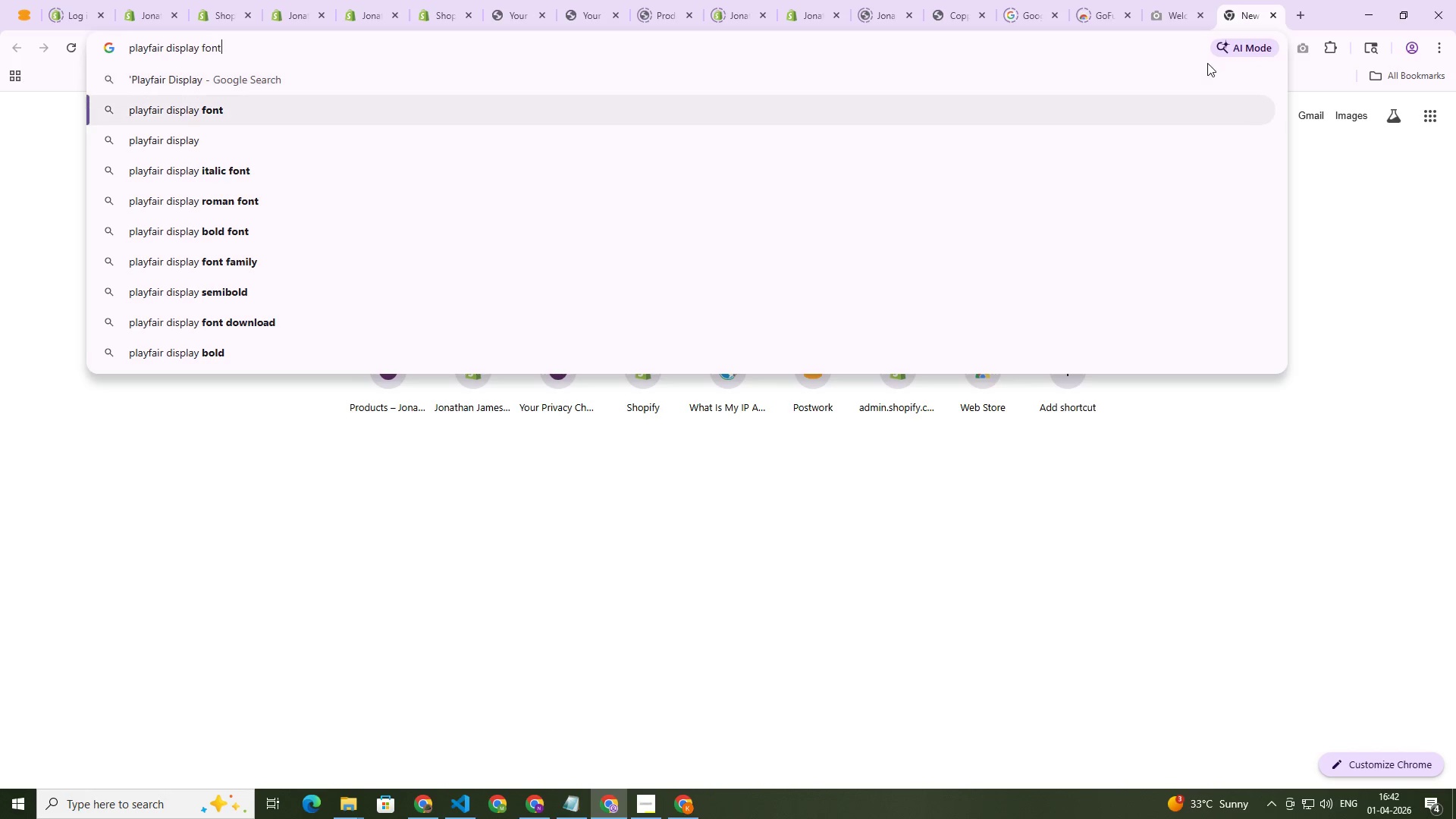 
key(ArrowDown)
 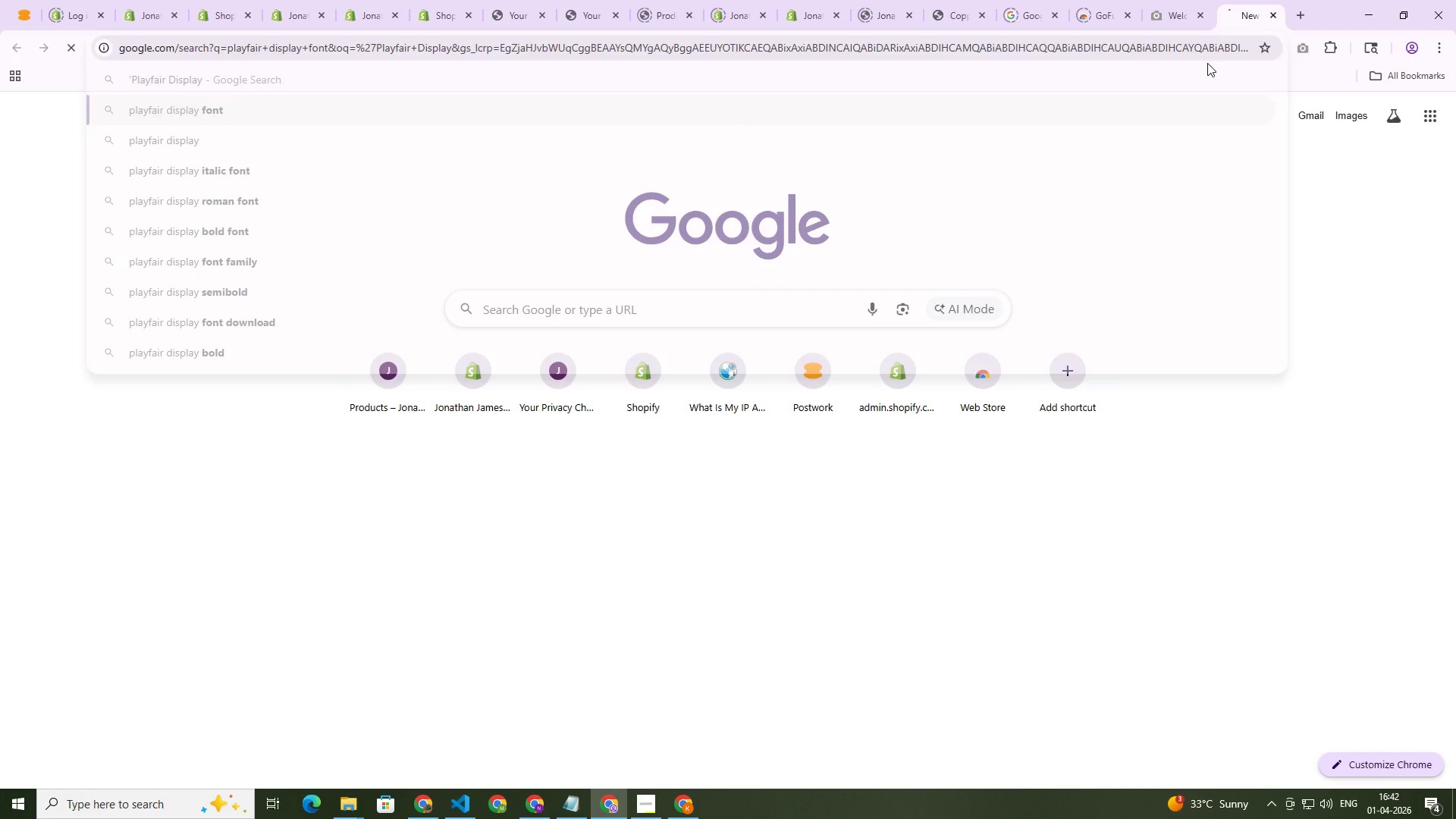 
key(Enter)
 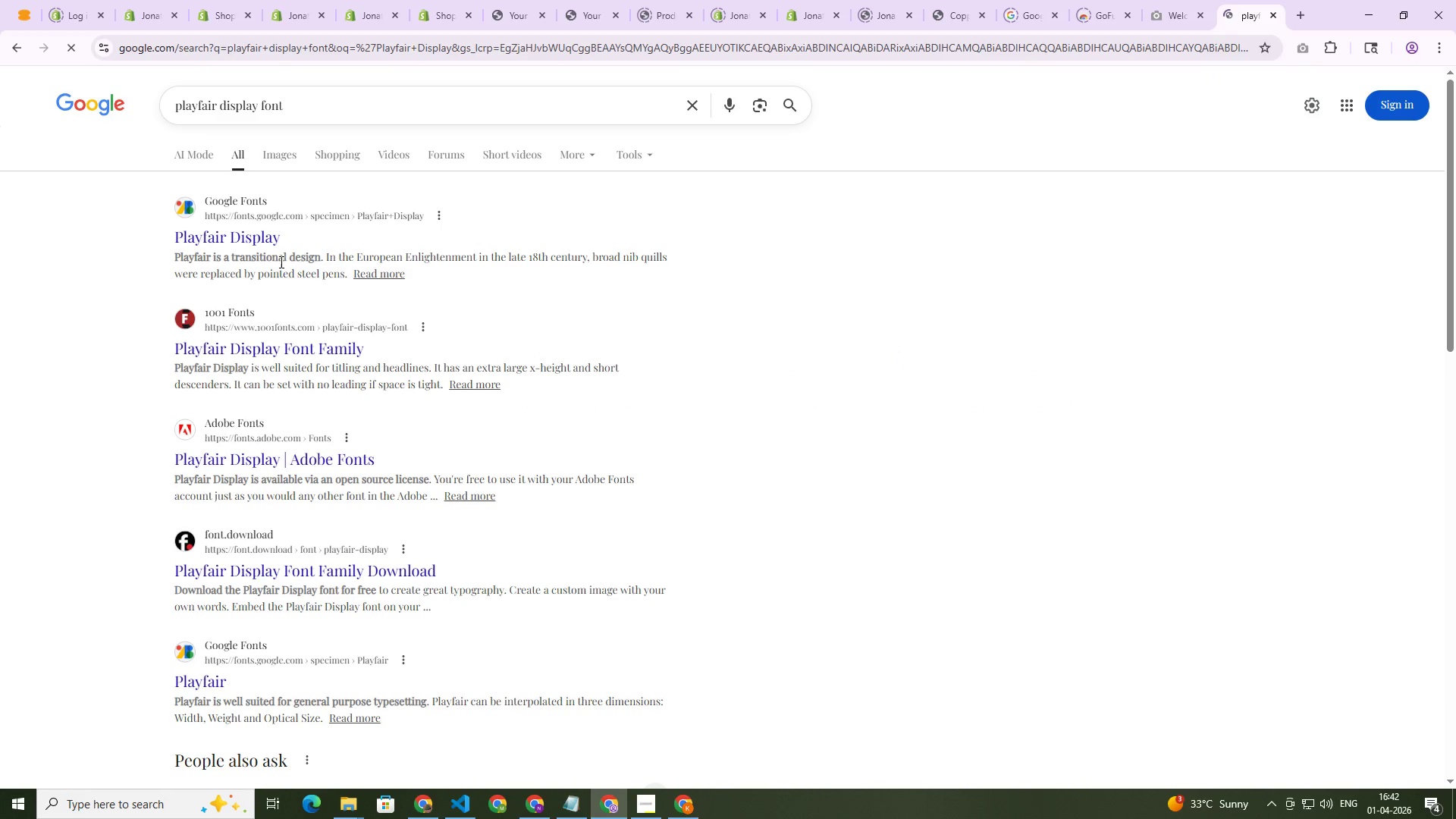 
left_click([262, 246])
 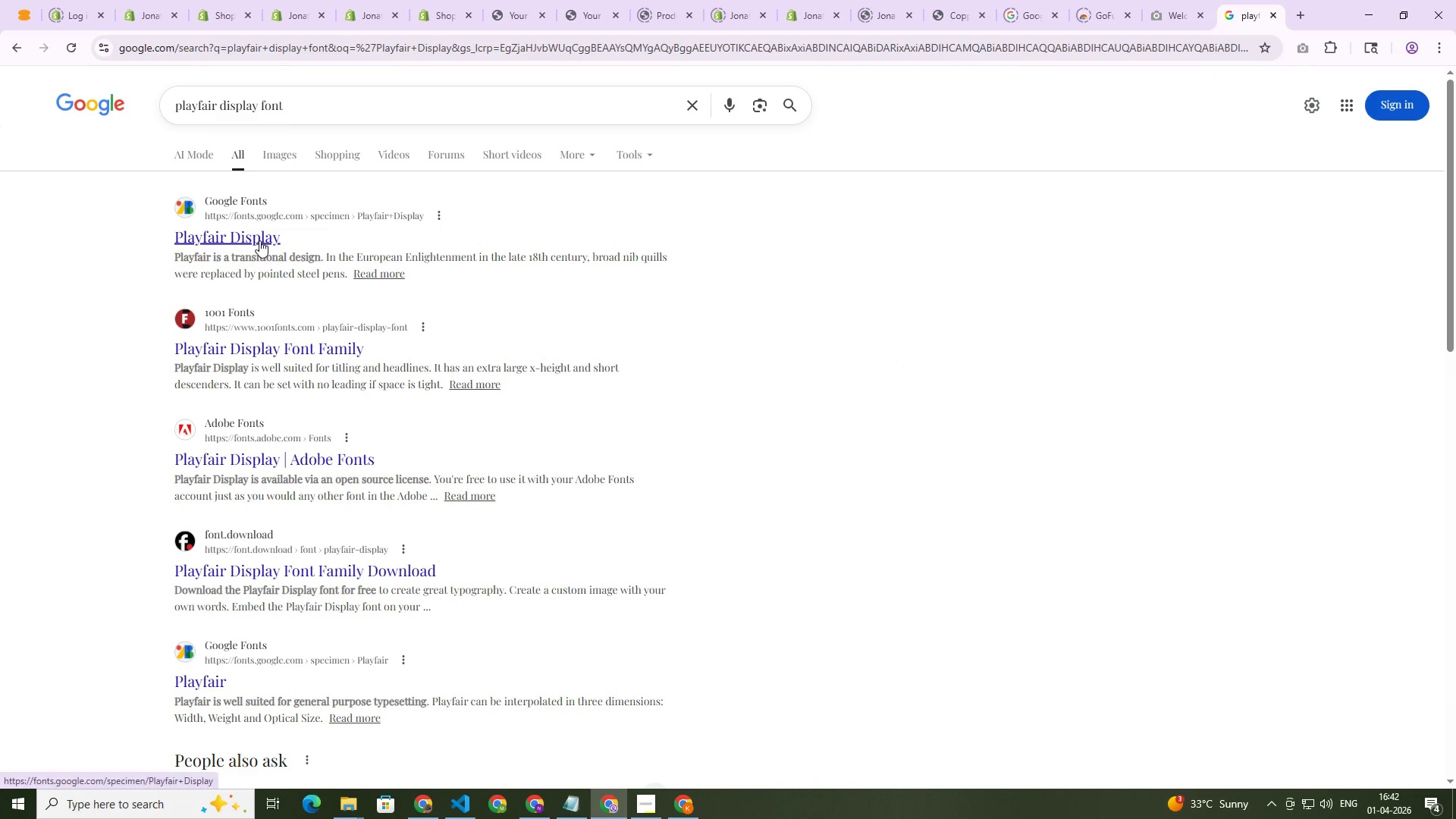 
left_click([259, 240])
 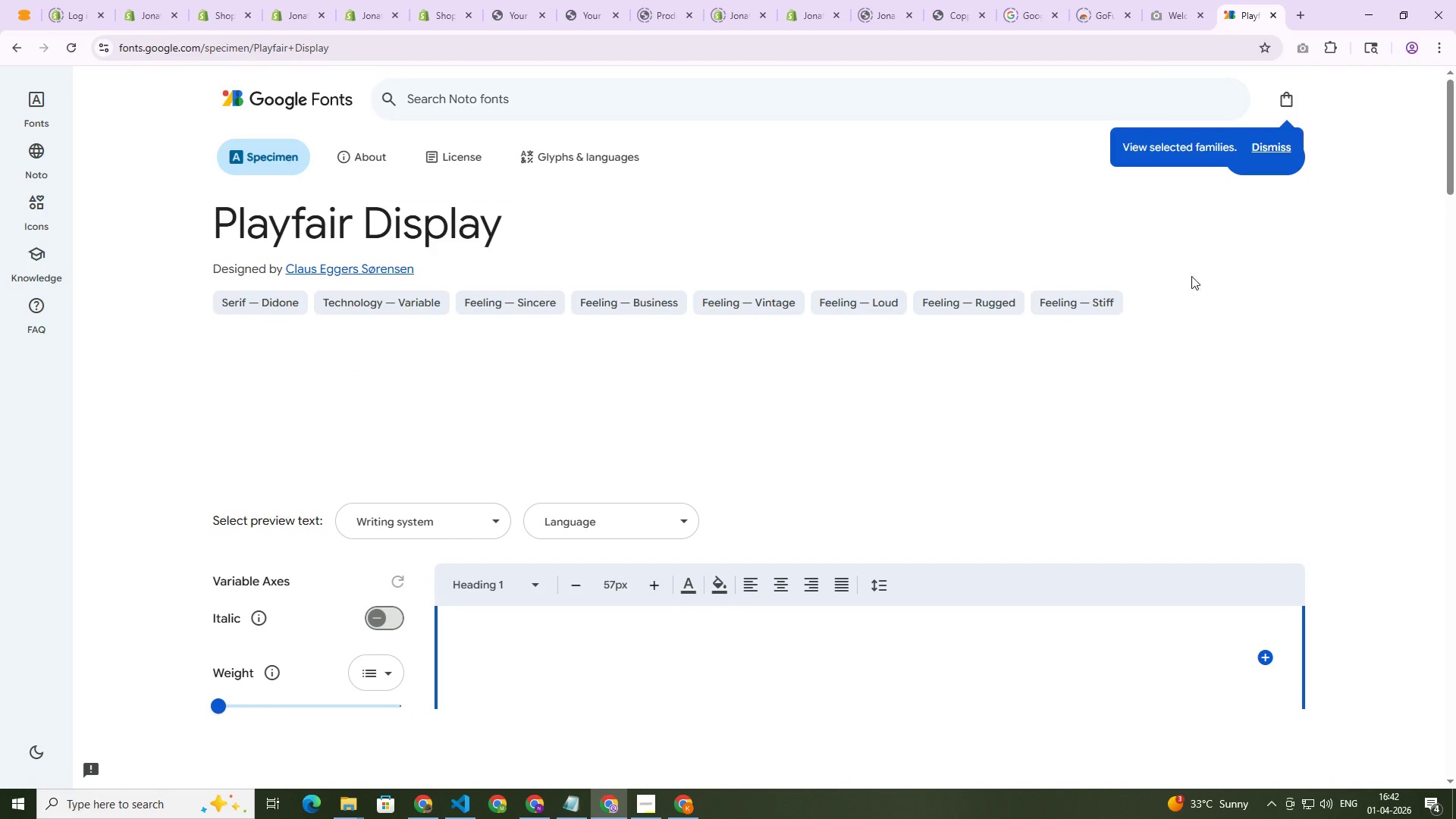 
left_click([1365, 210])
 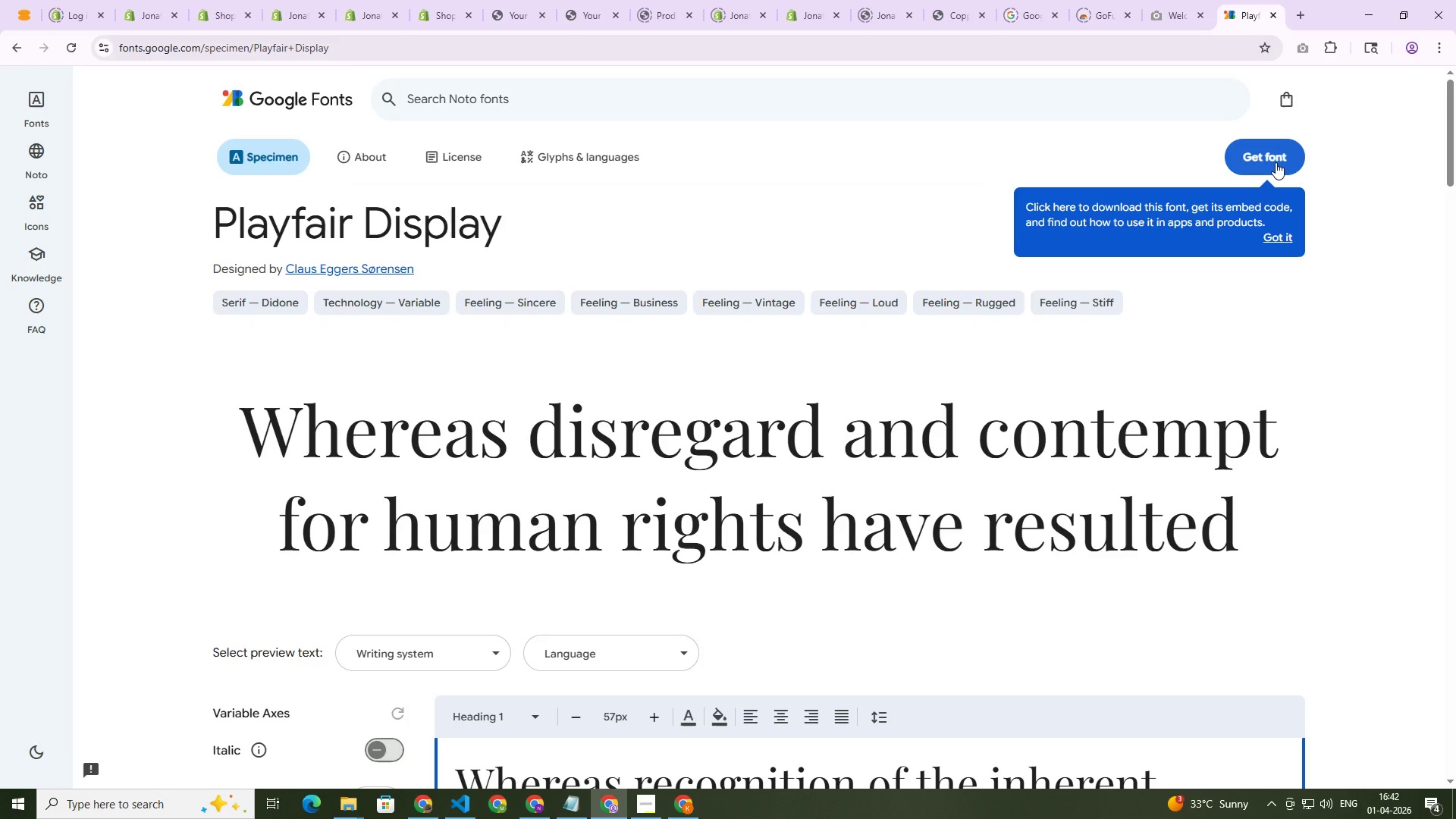 
wait(16.27)
 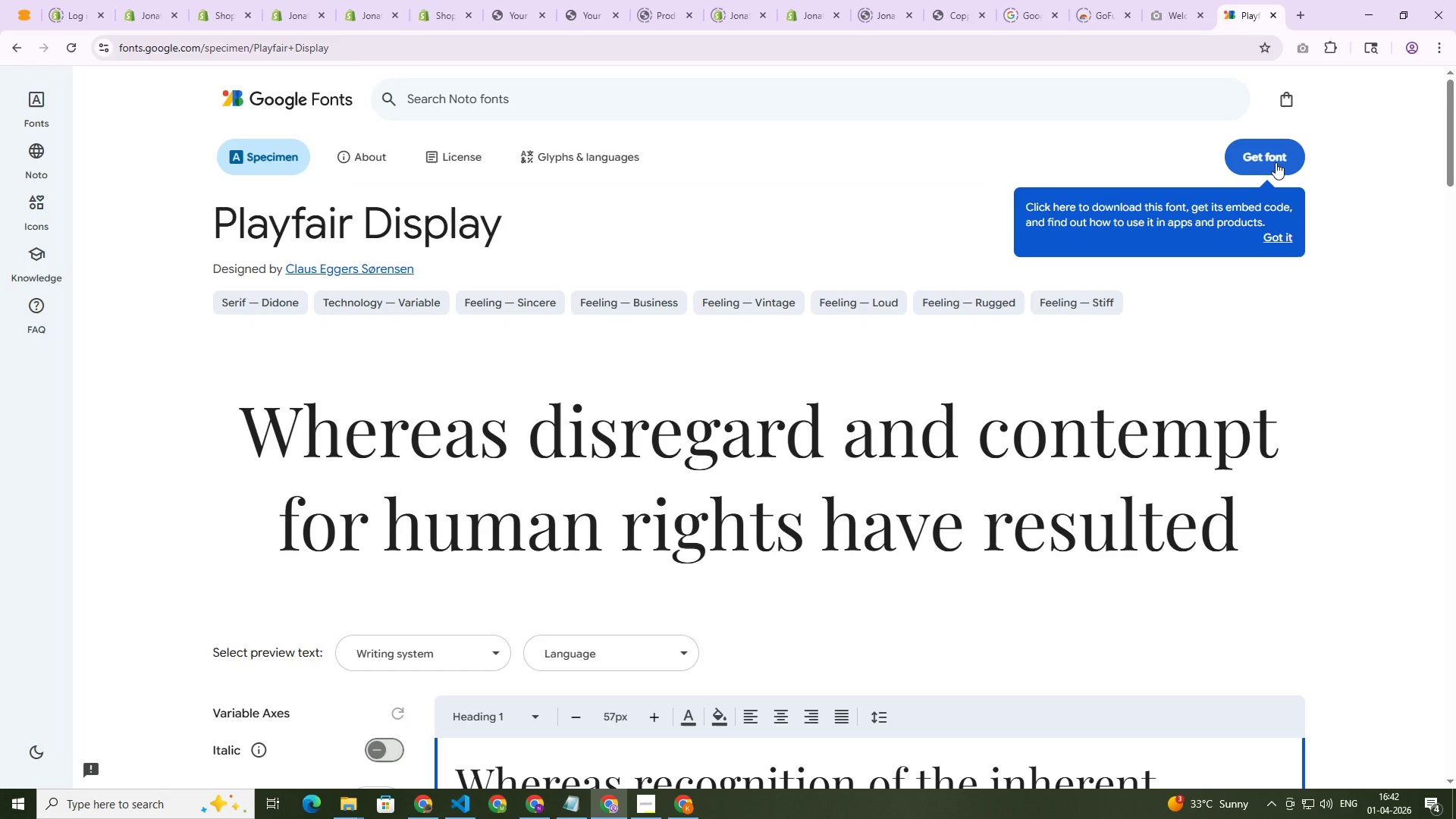 
left_click([1275, 237])
 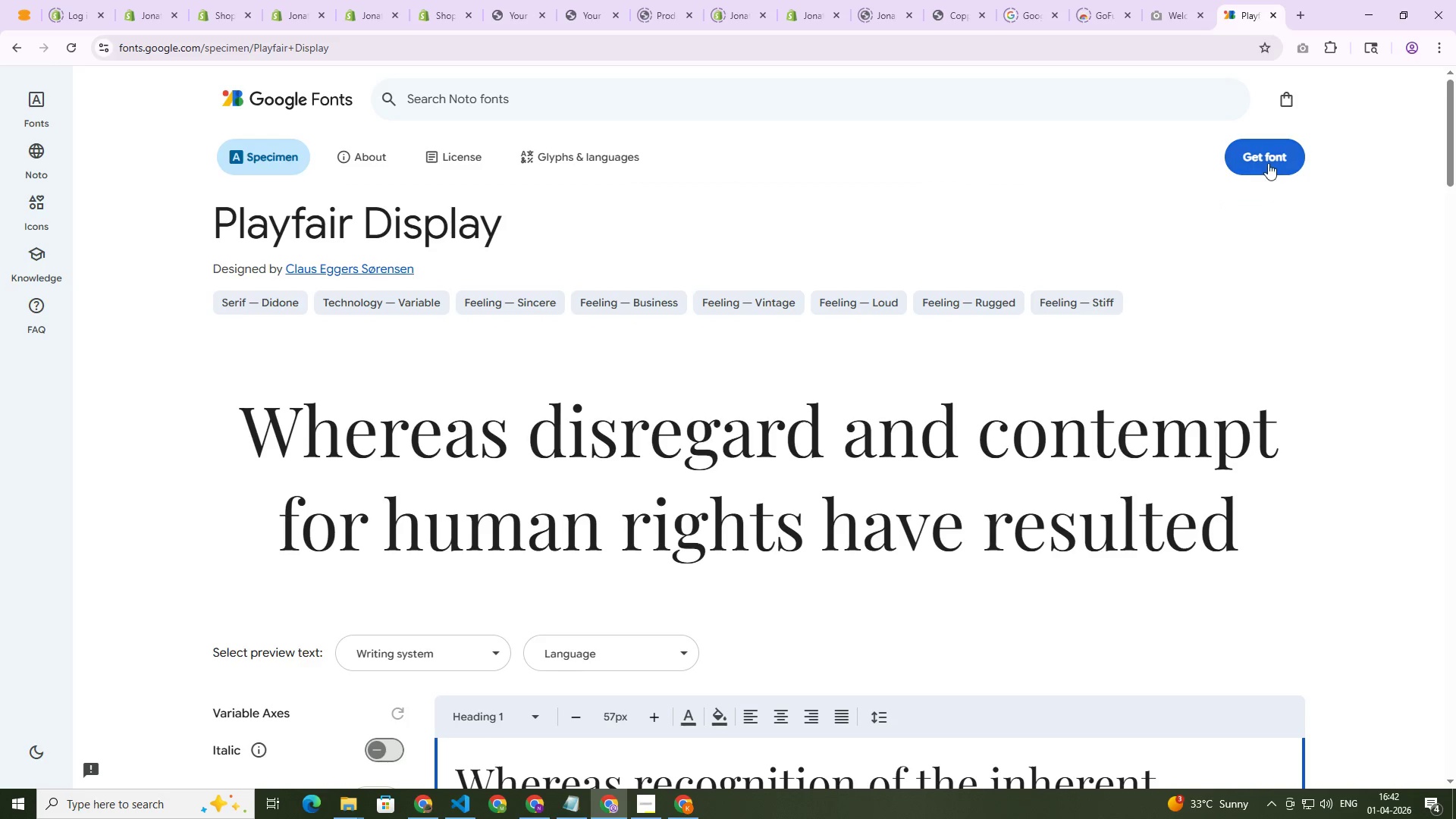 
left_click([1268, 163])
 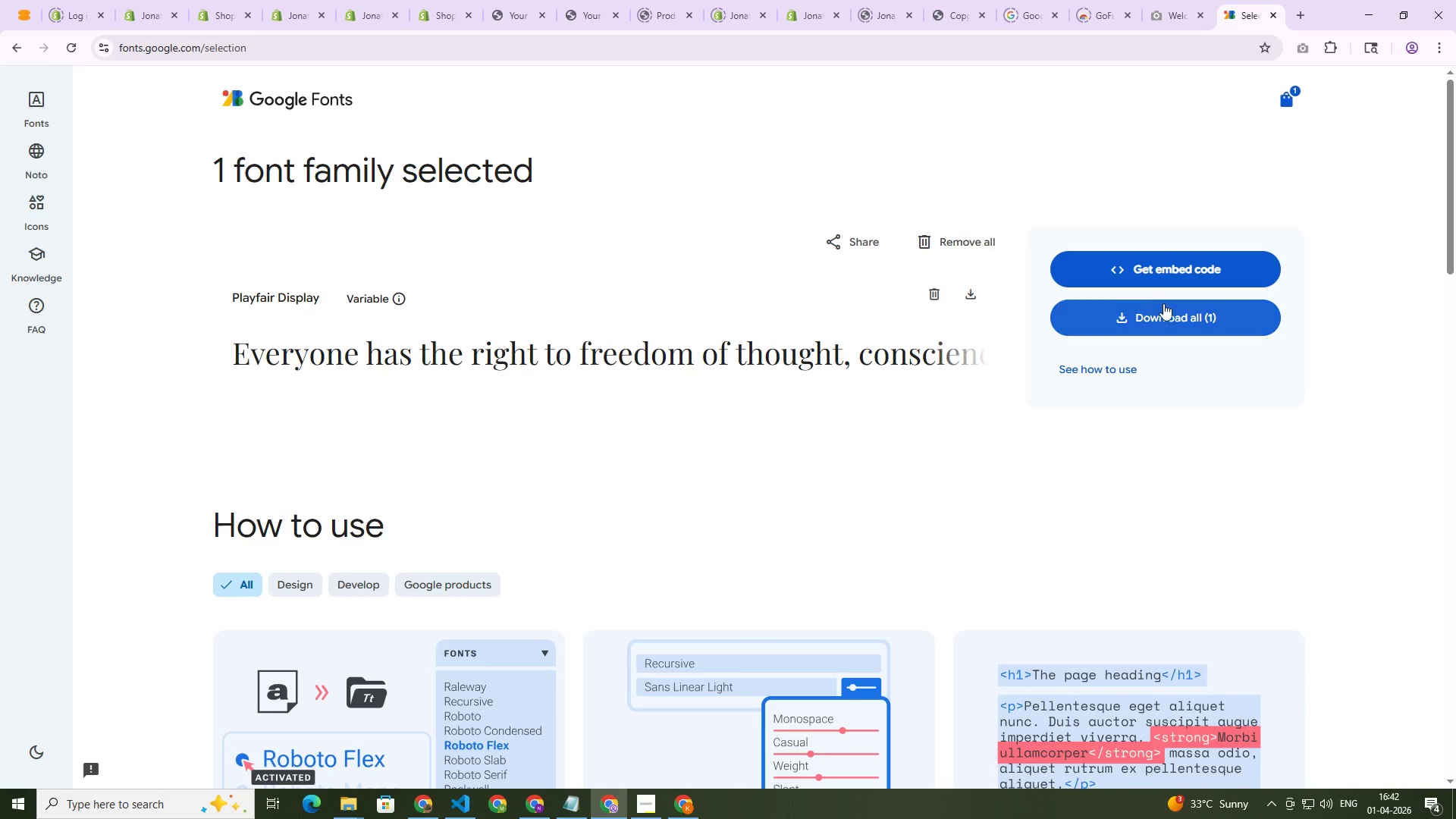 
left_click([1181, 265])
 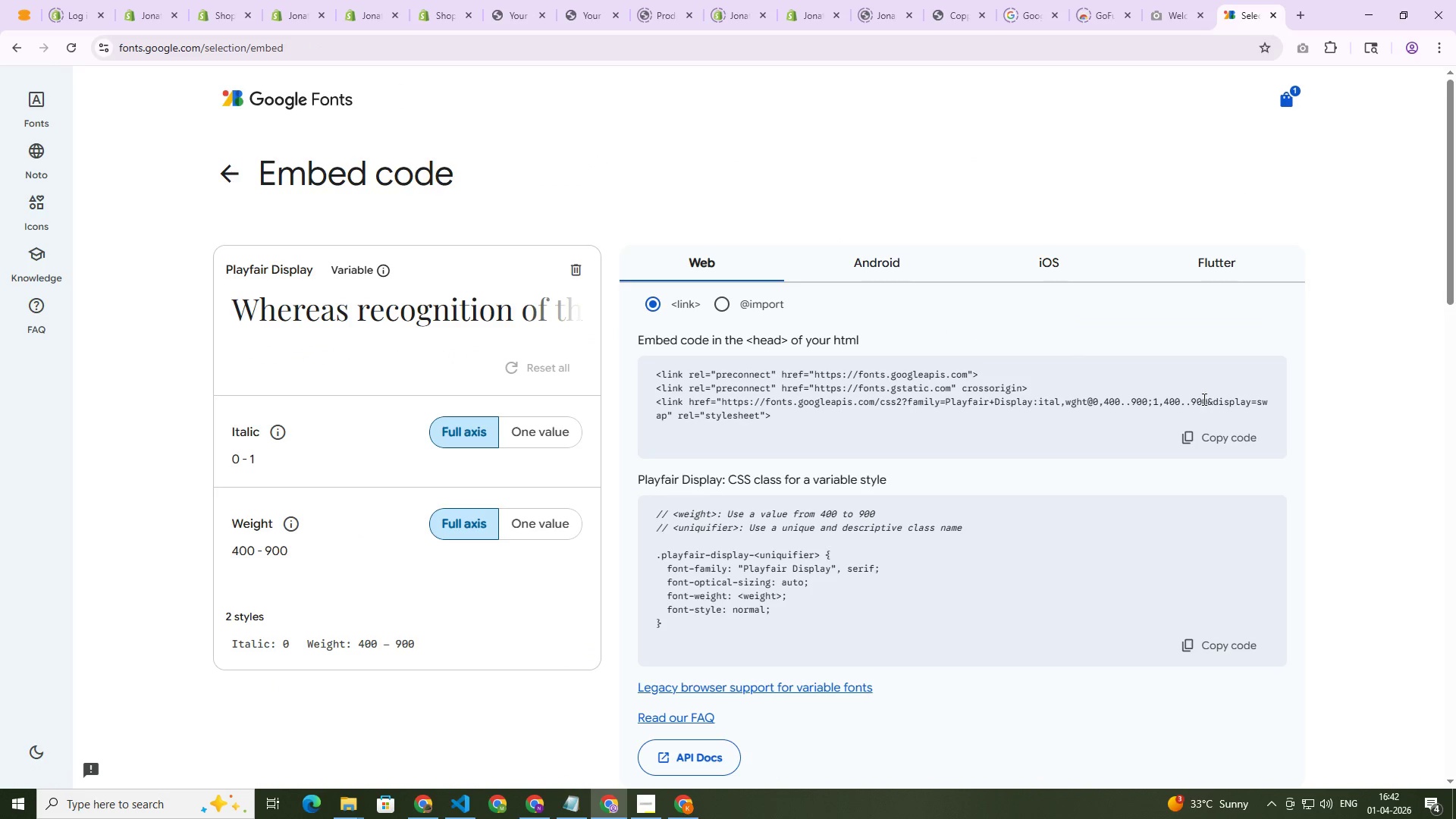 
left_click([1203, 441])
 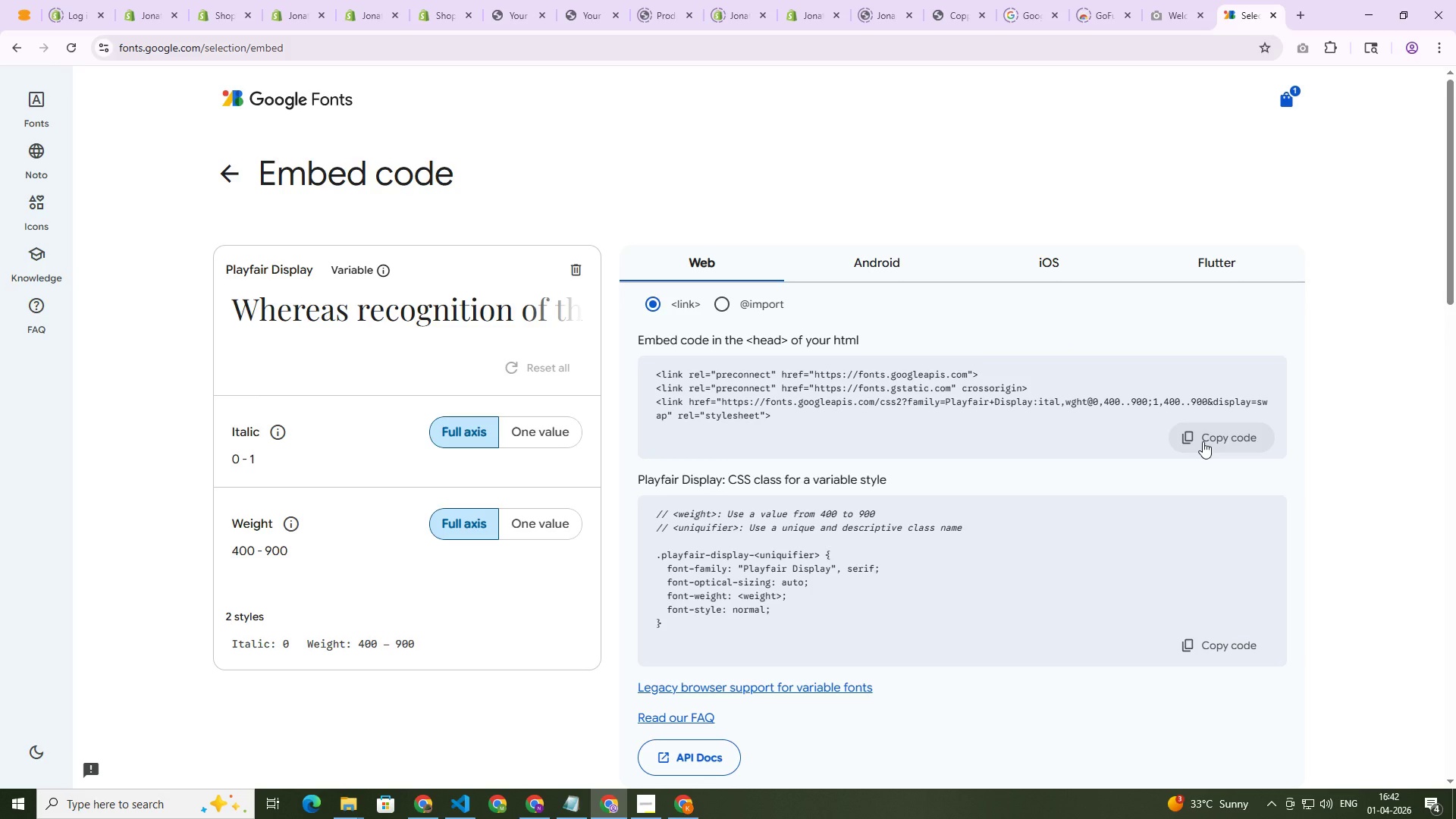 
wait(23.22)
 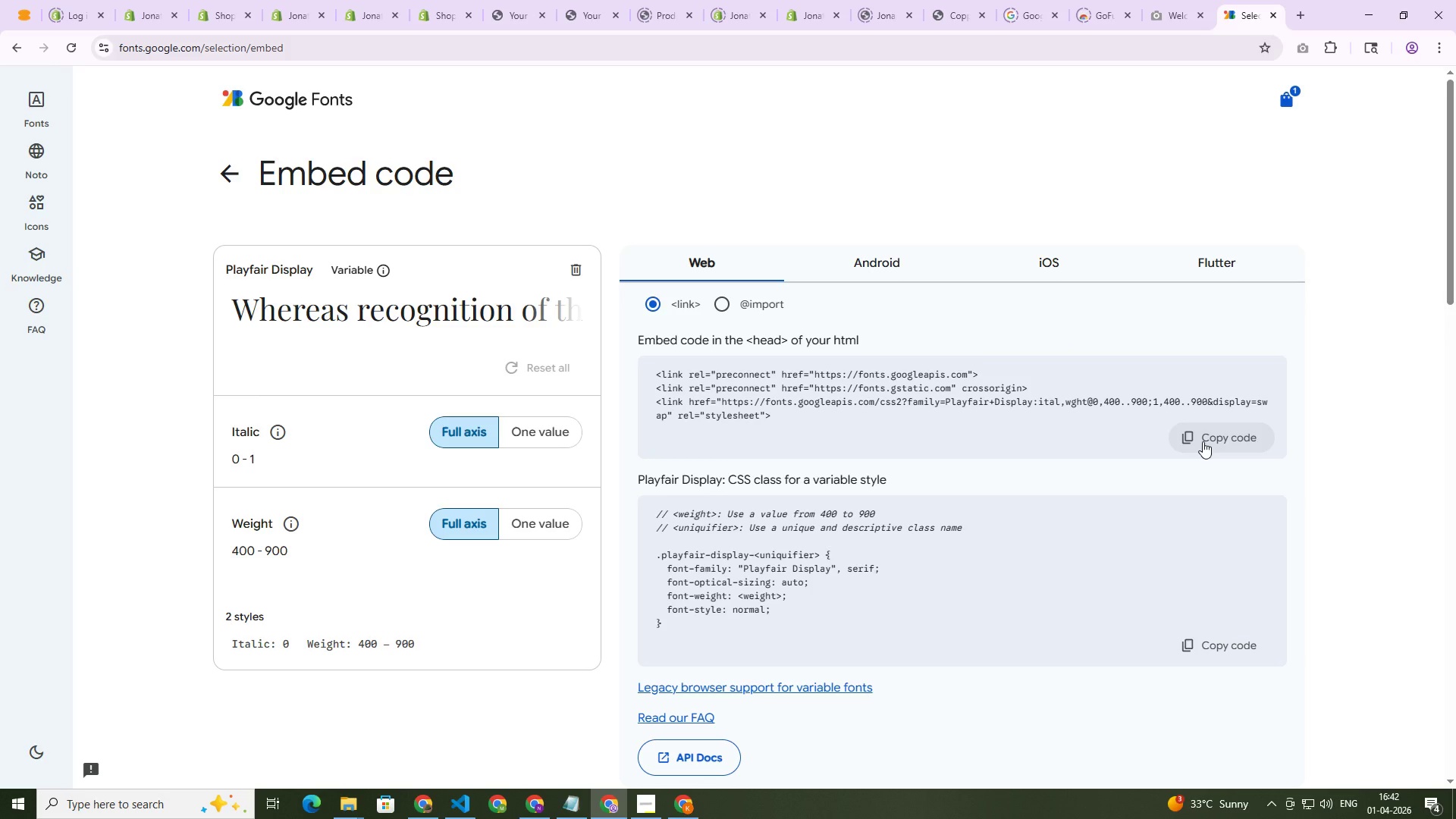 
left_click([1193, 435])
 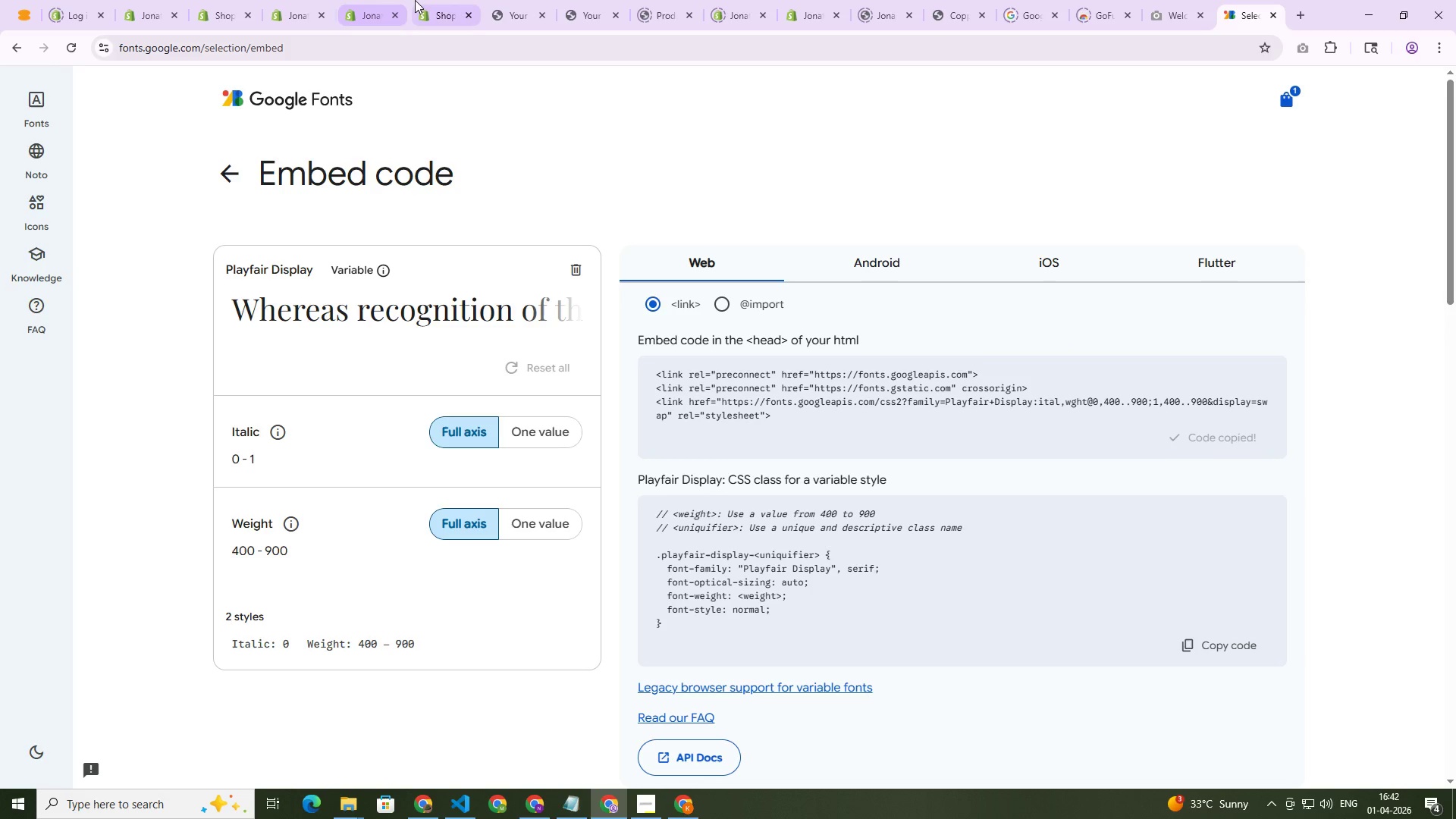 
left_click([419, 0])
 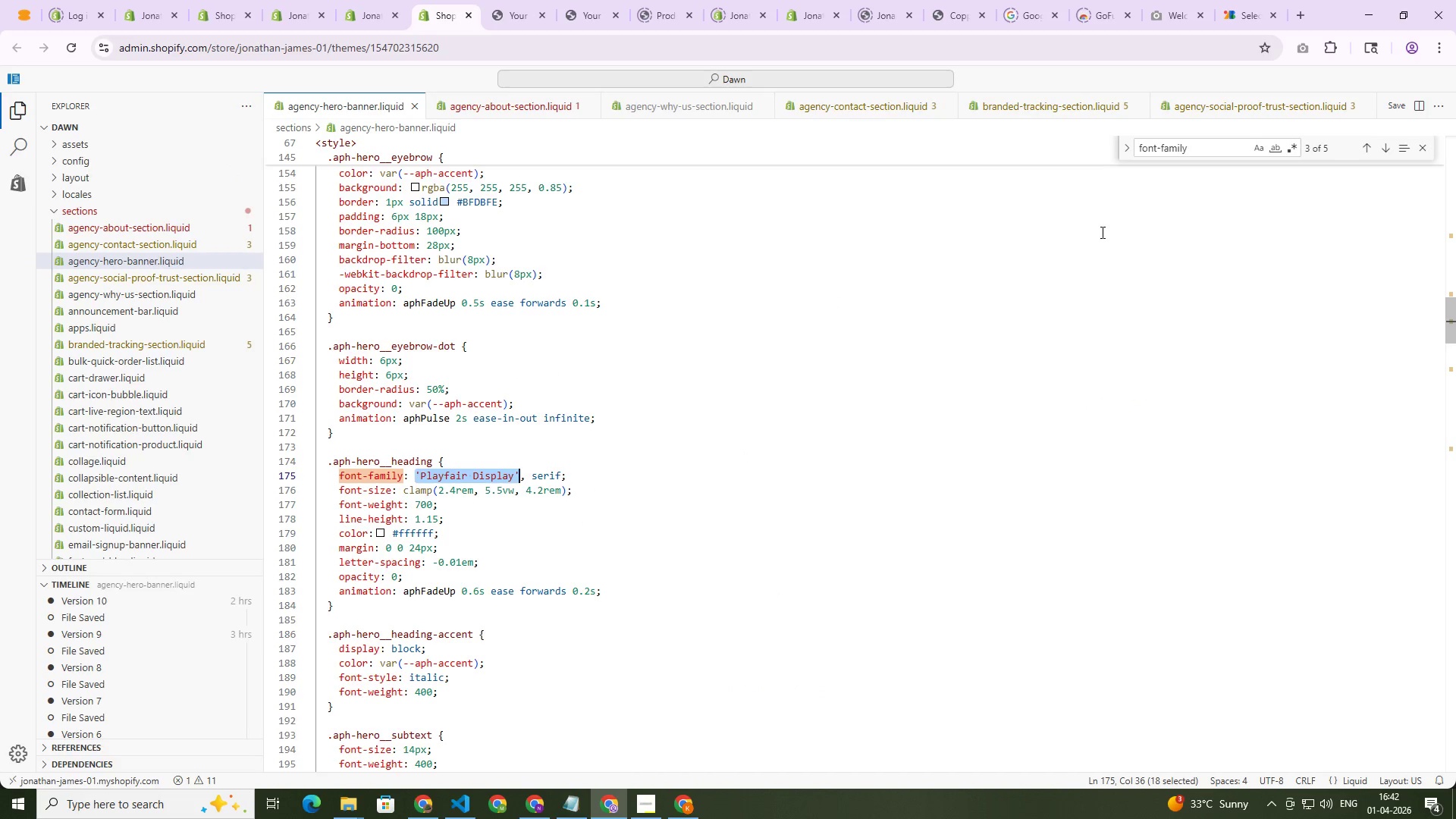 
left_click([1198, 151])
 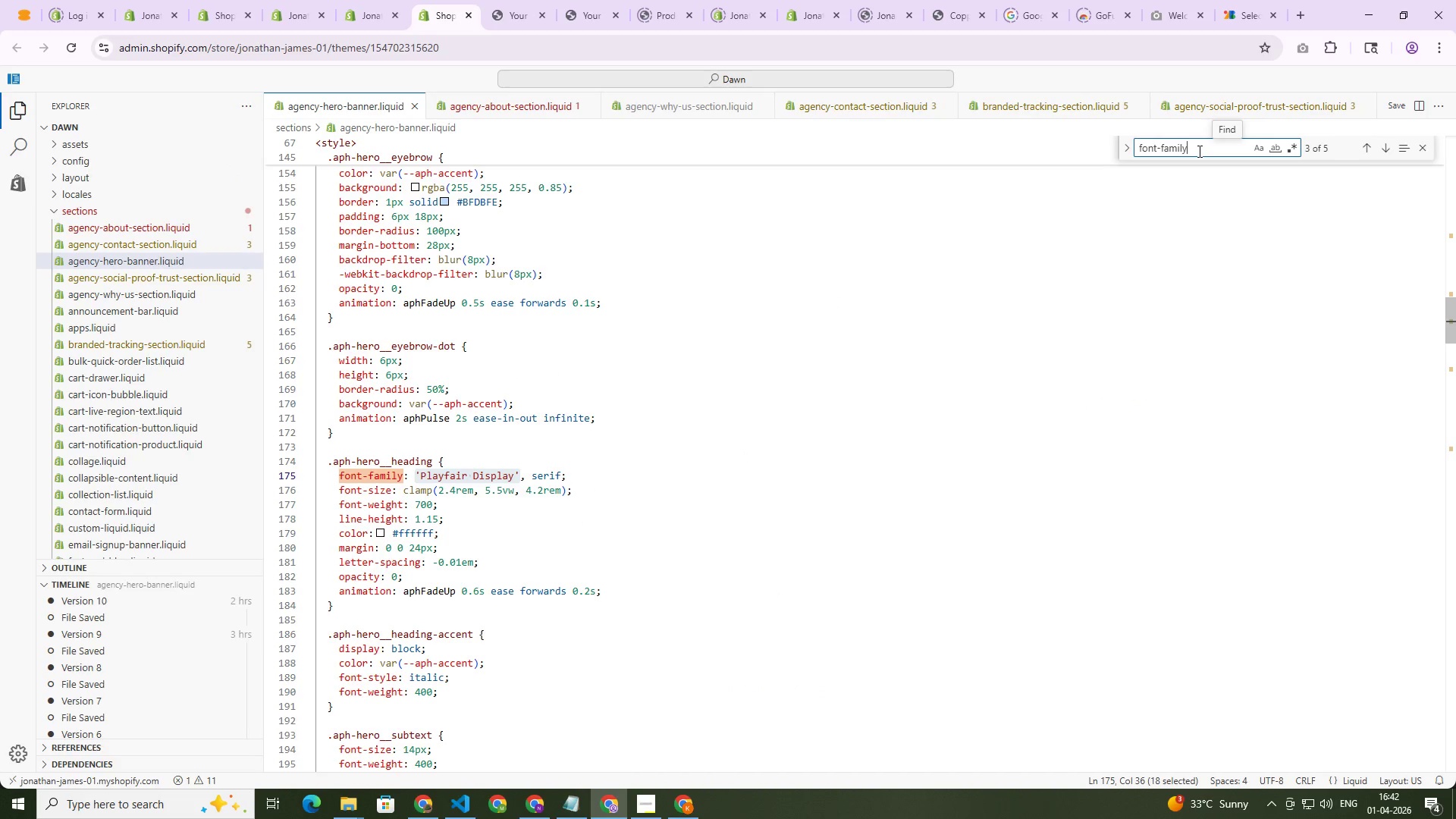 
key(NumpadEnter)
 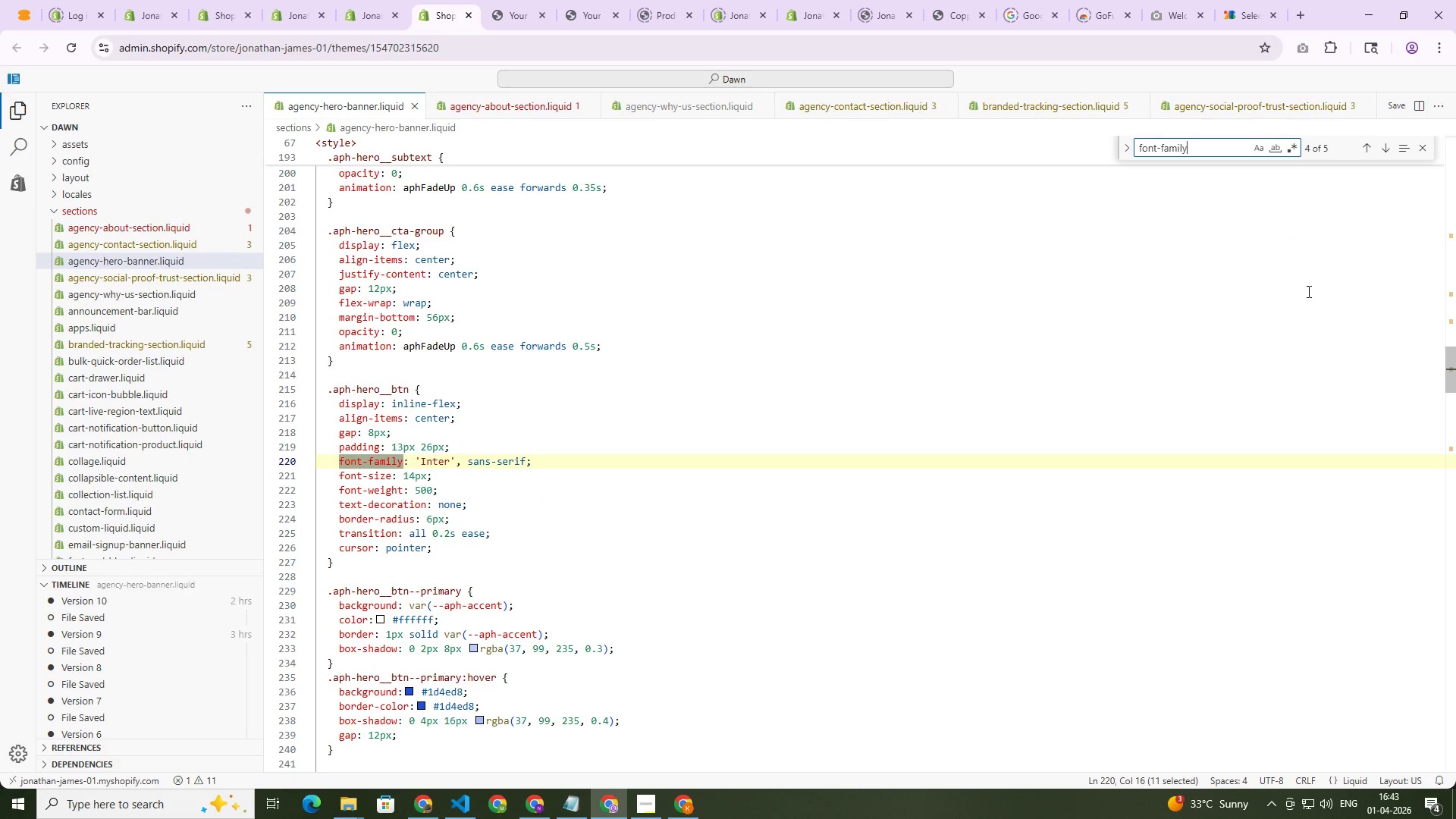 
left_click_drag(start_coordinate=[1448, 375], to_coordinate=[1455, 118])
 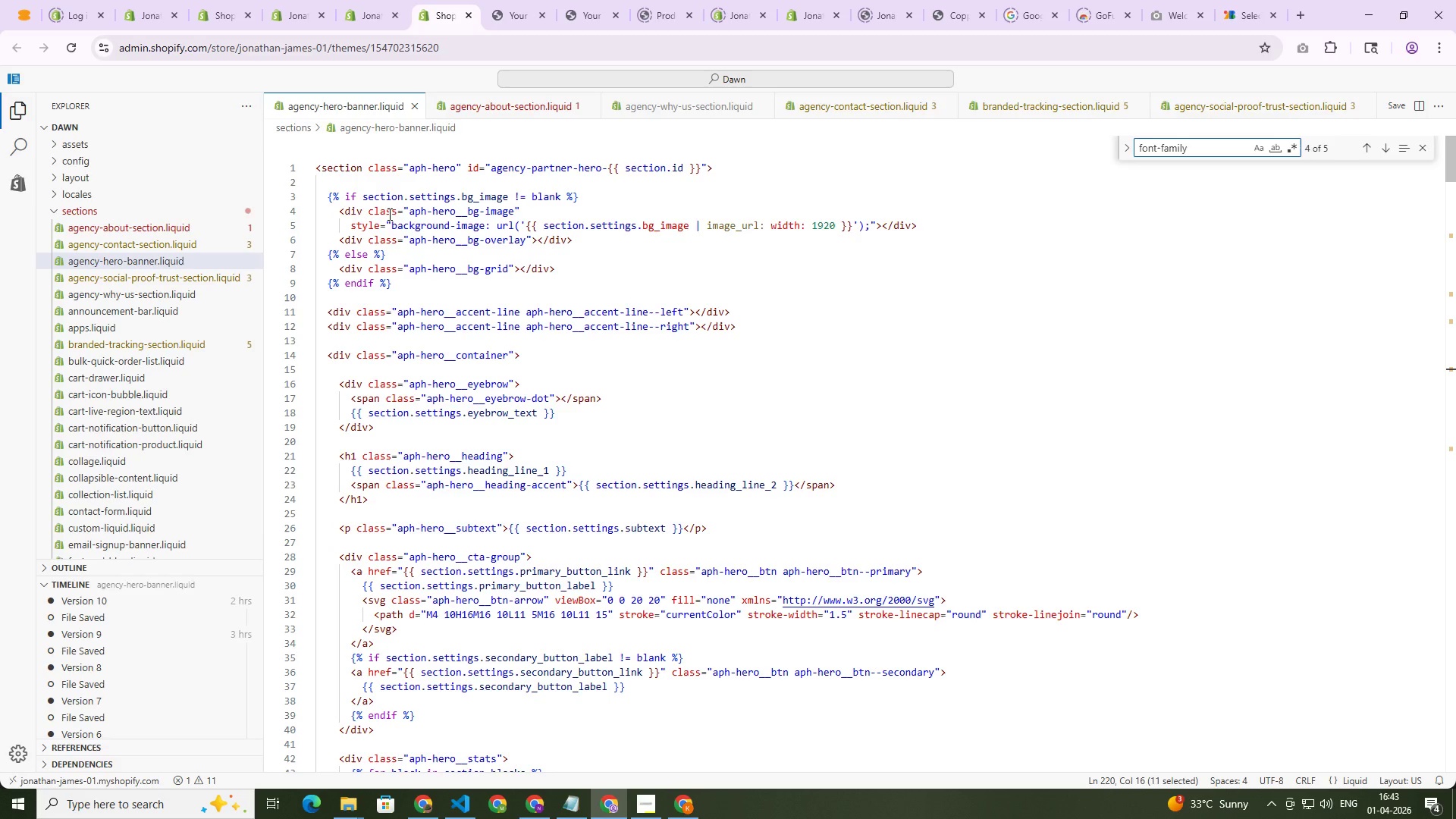 
scroll: coordinate [381, 214], scroll_direction: up, amount: 3.0
 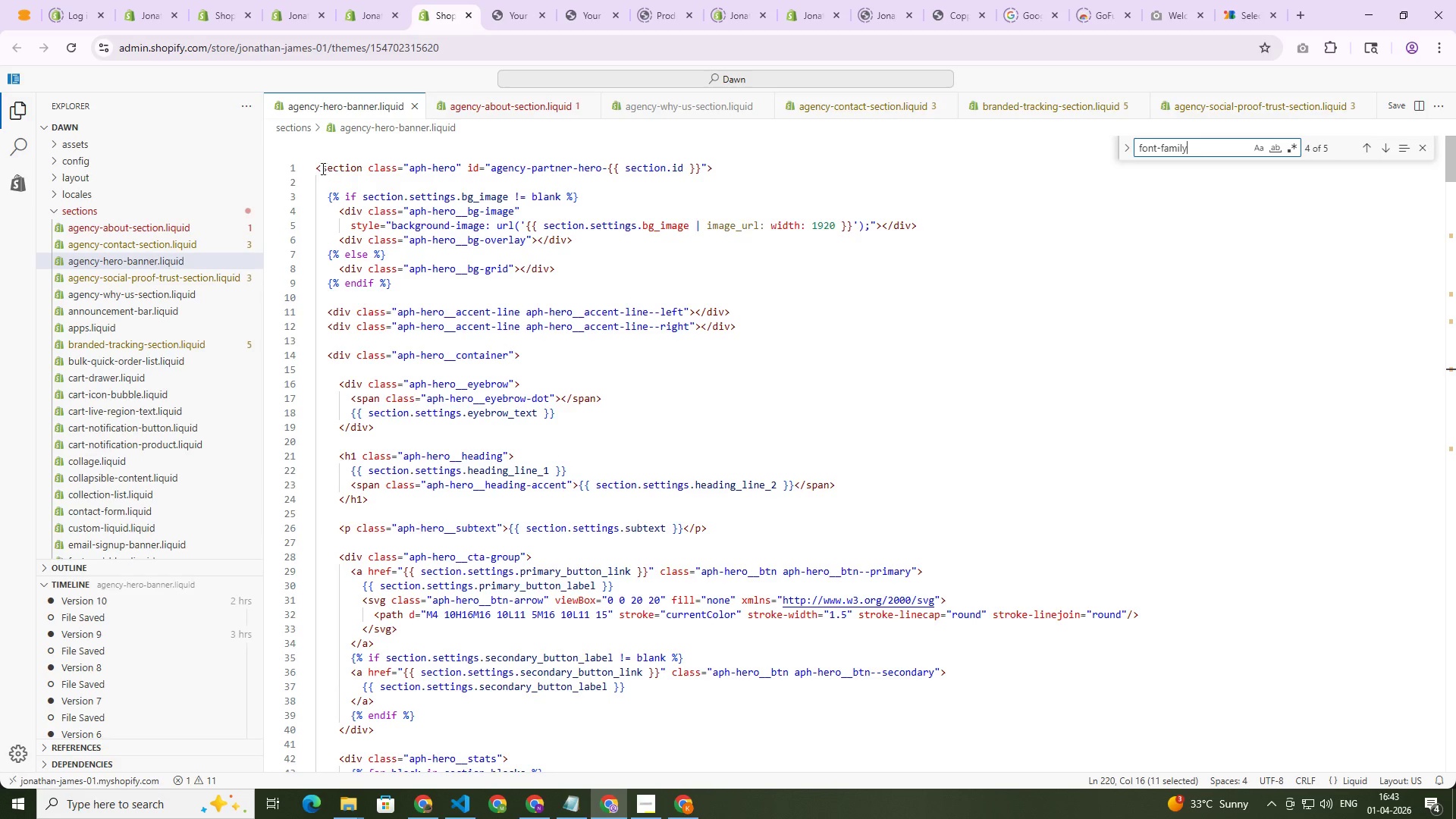 
left_click([322, 168])
 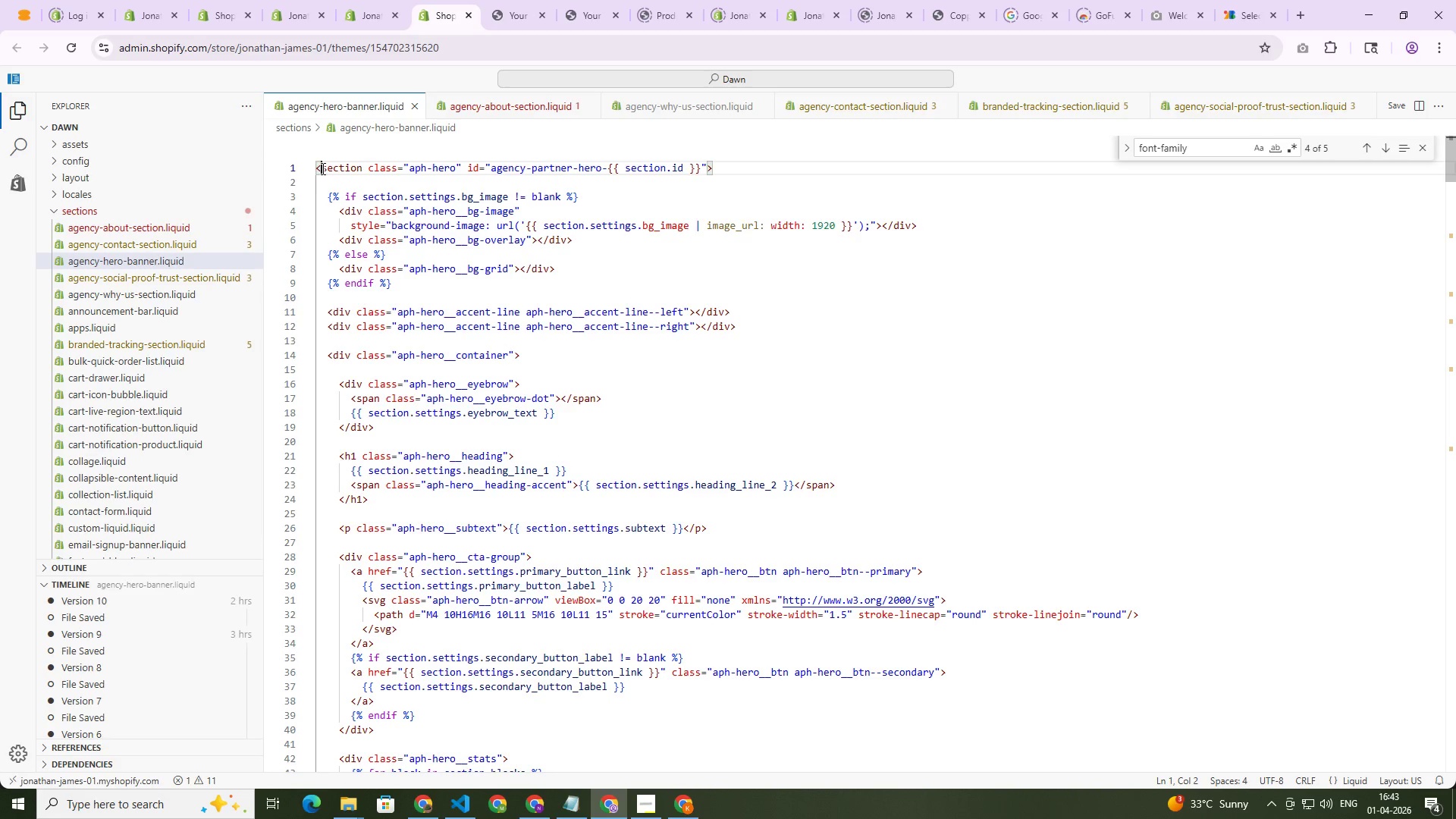 
key(ArrowLeft)
 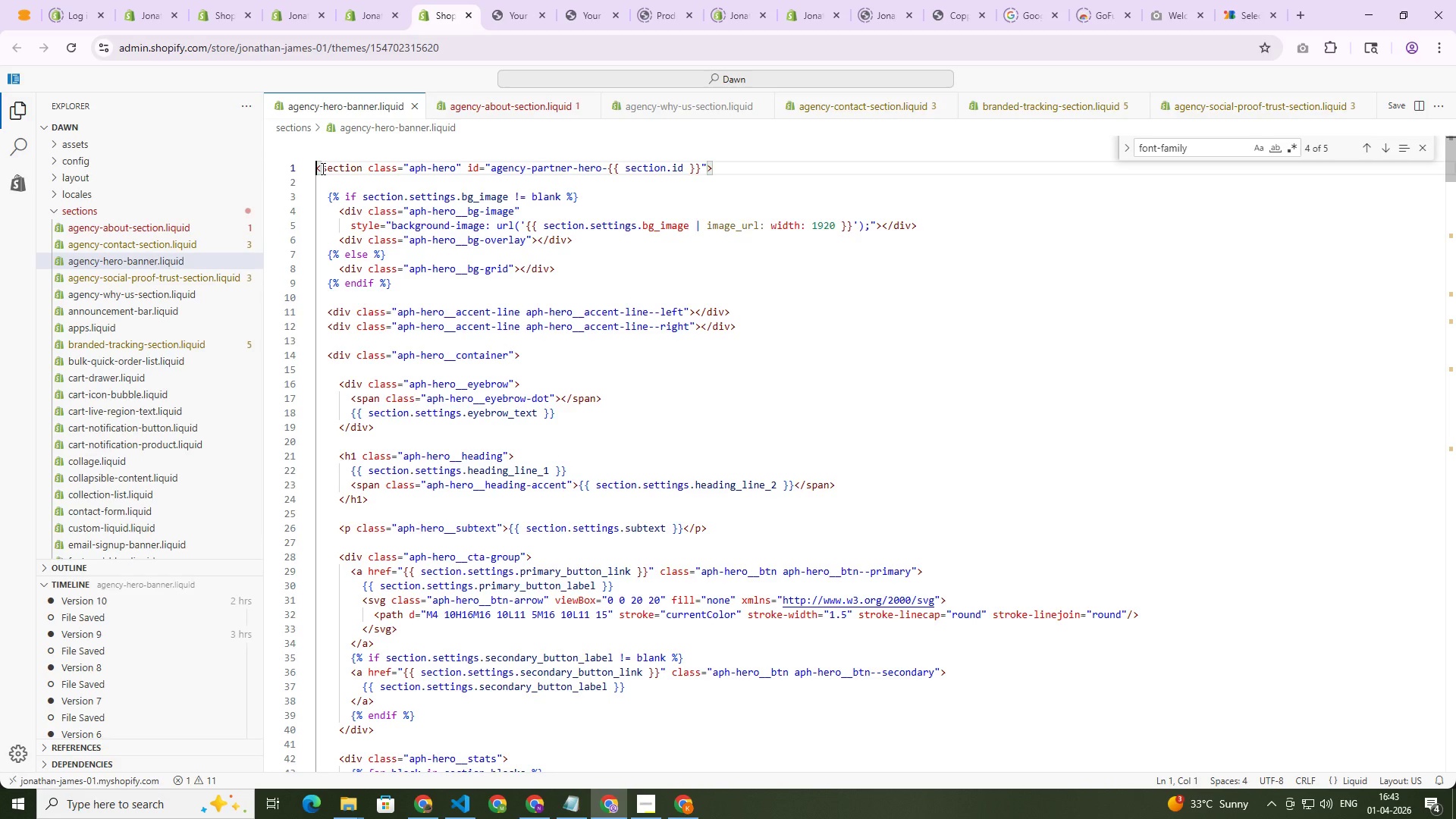 
key(ArrowLeft)
 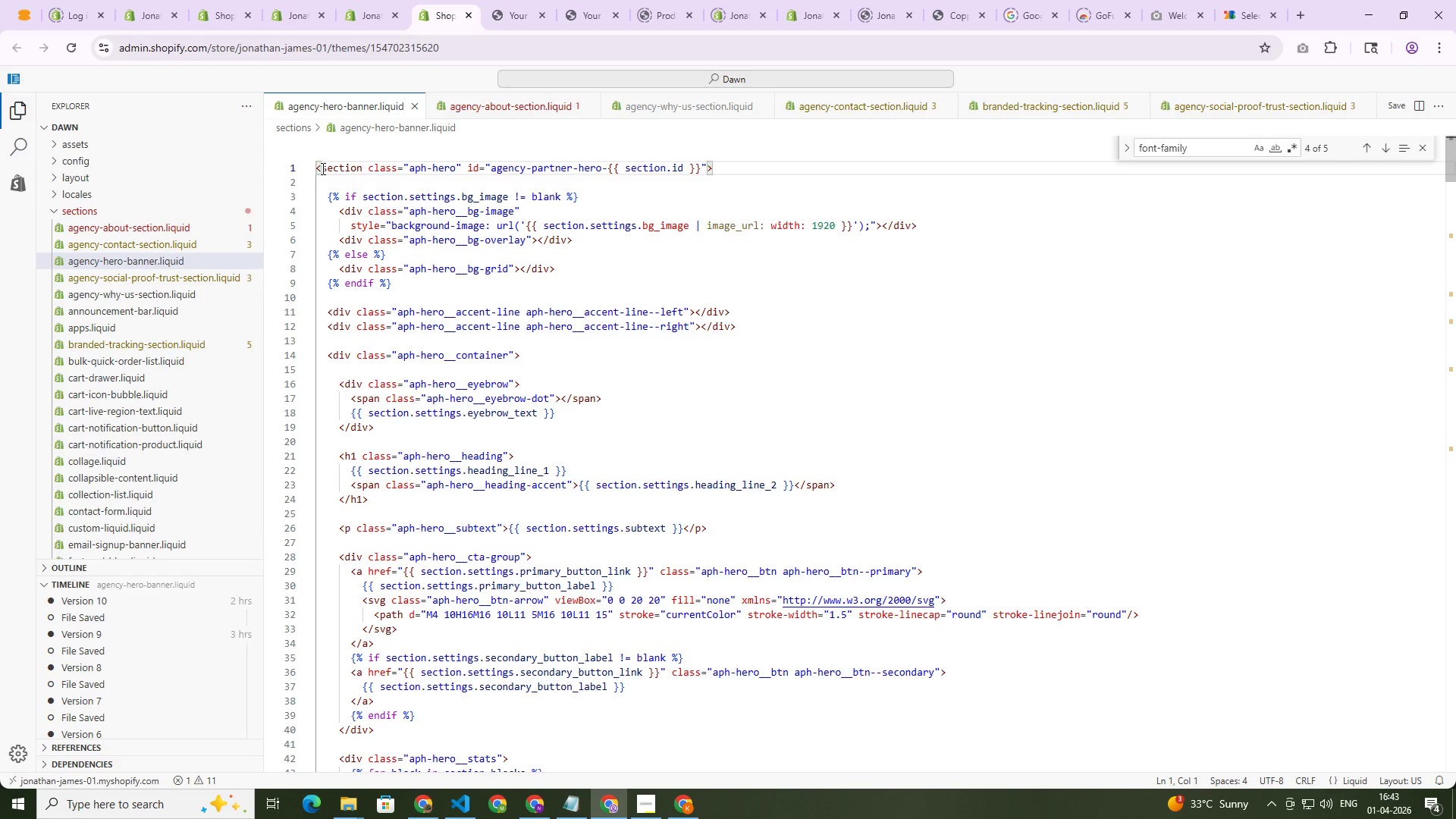 
key(Enter)
 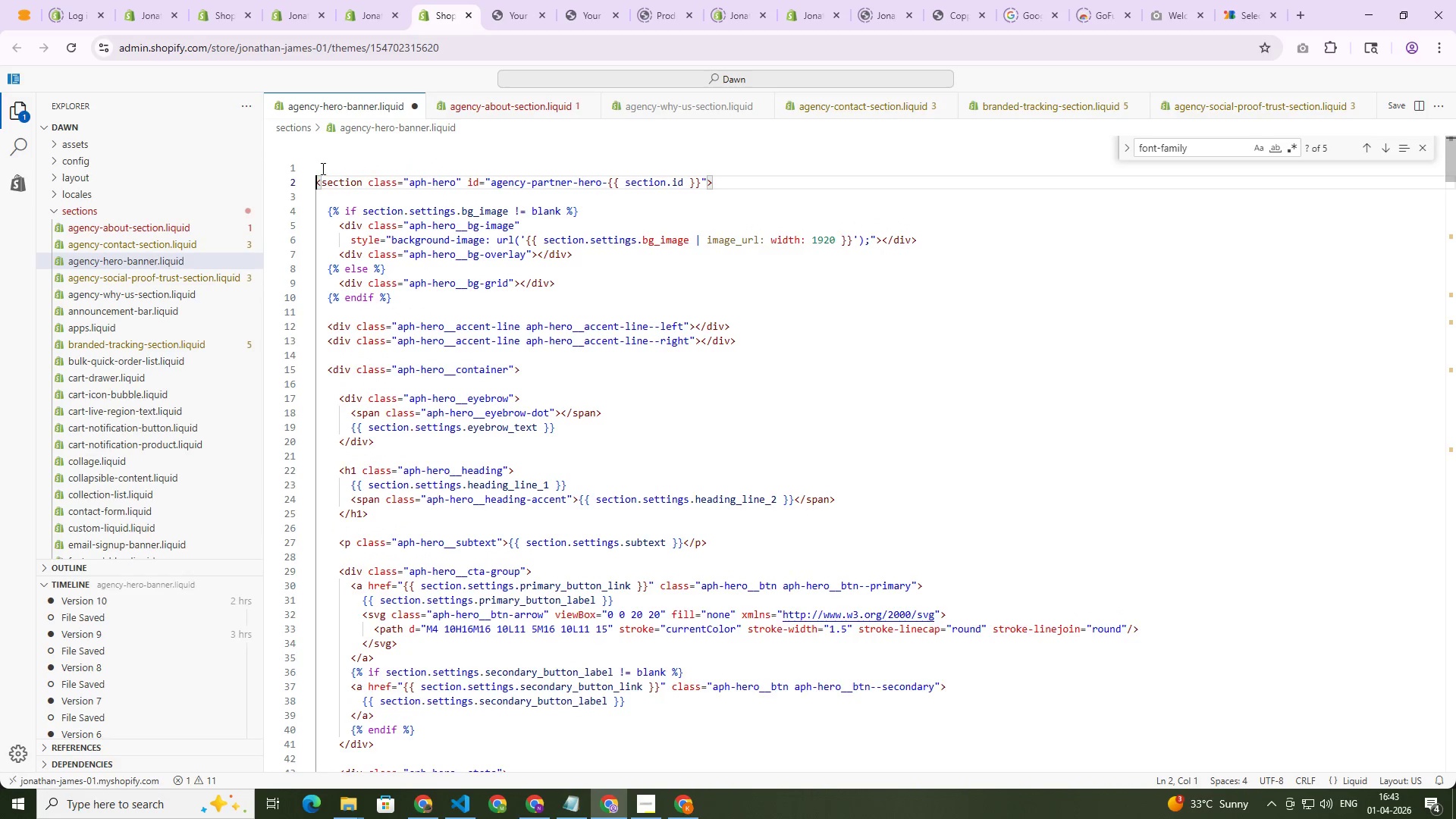 
key(Enter)
 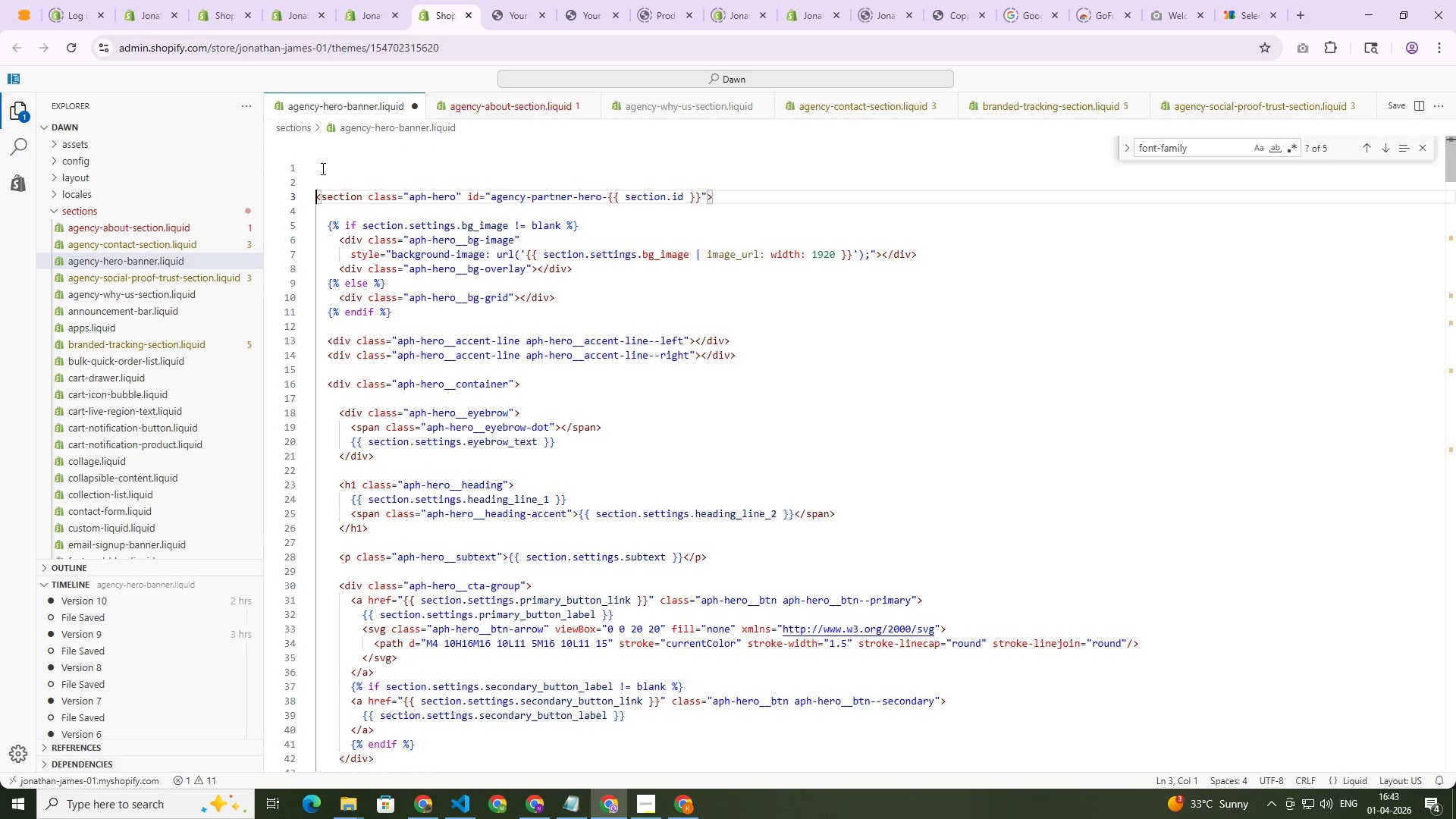 
key(Enter)
 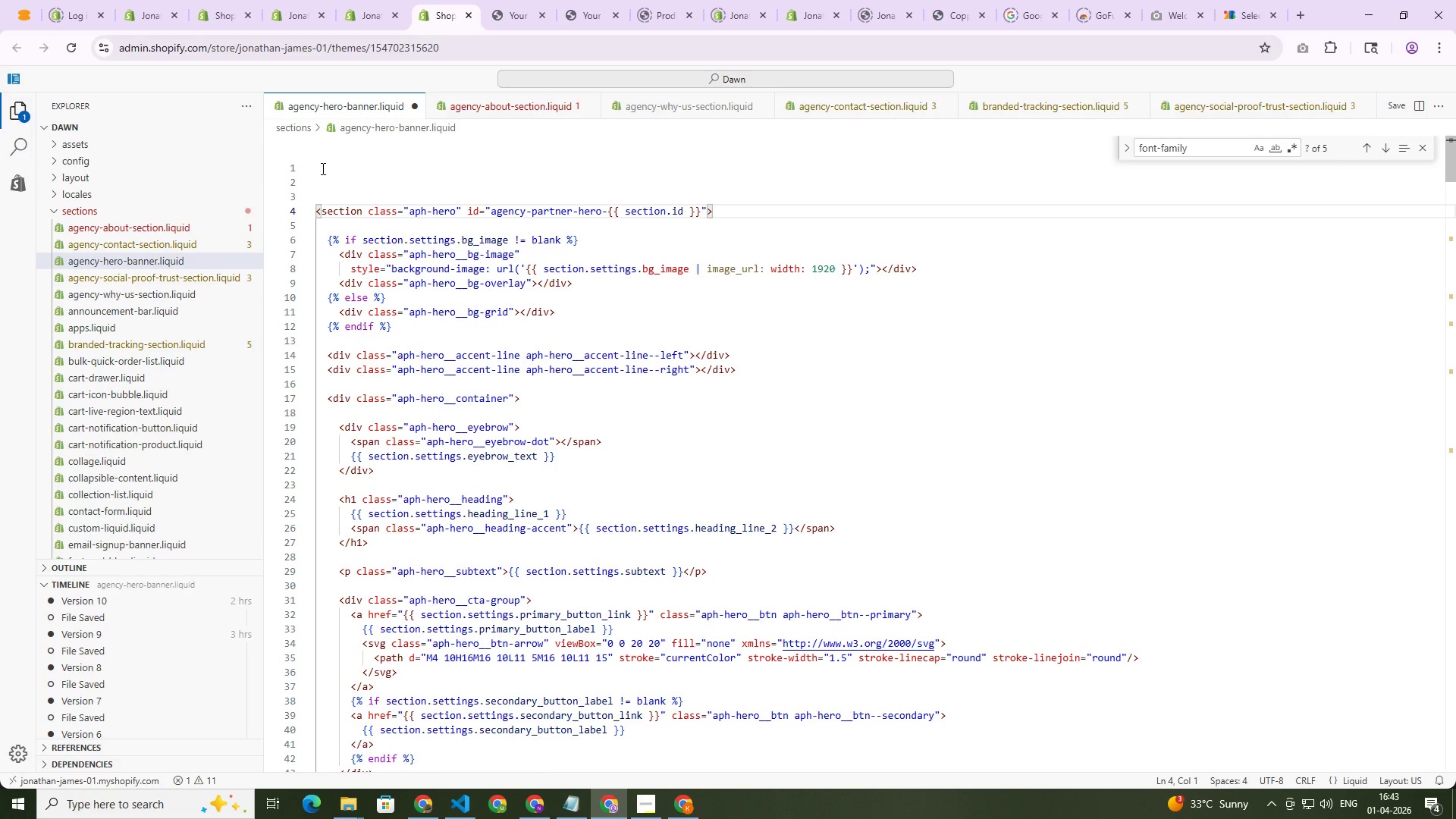 
key(ArrowUp)
 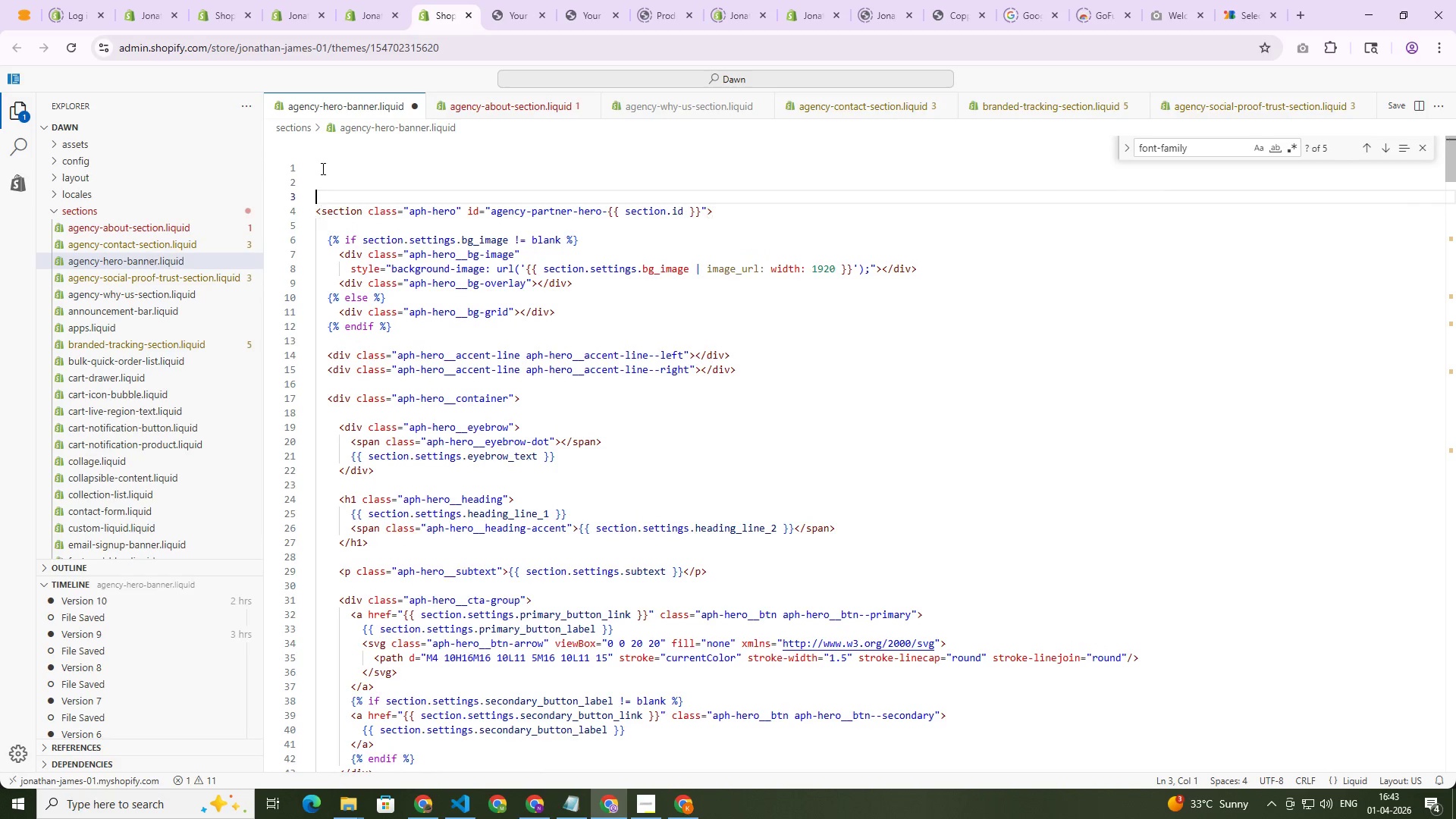 
key(ArrowUp)
 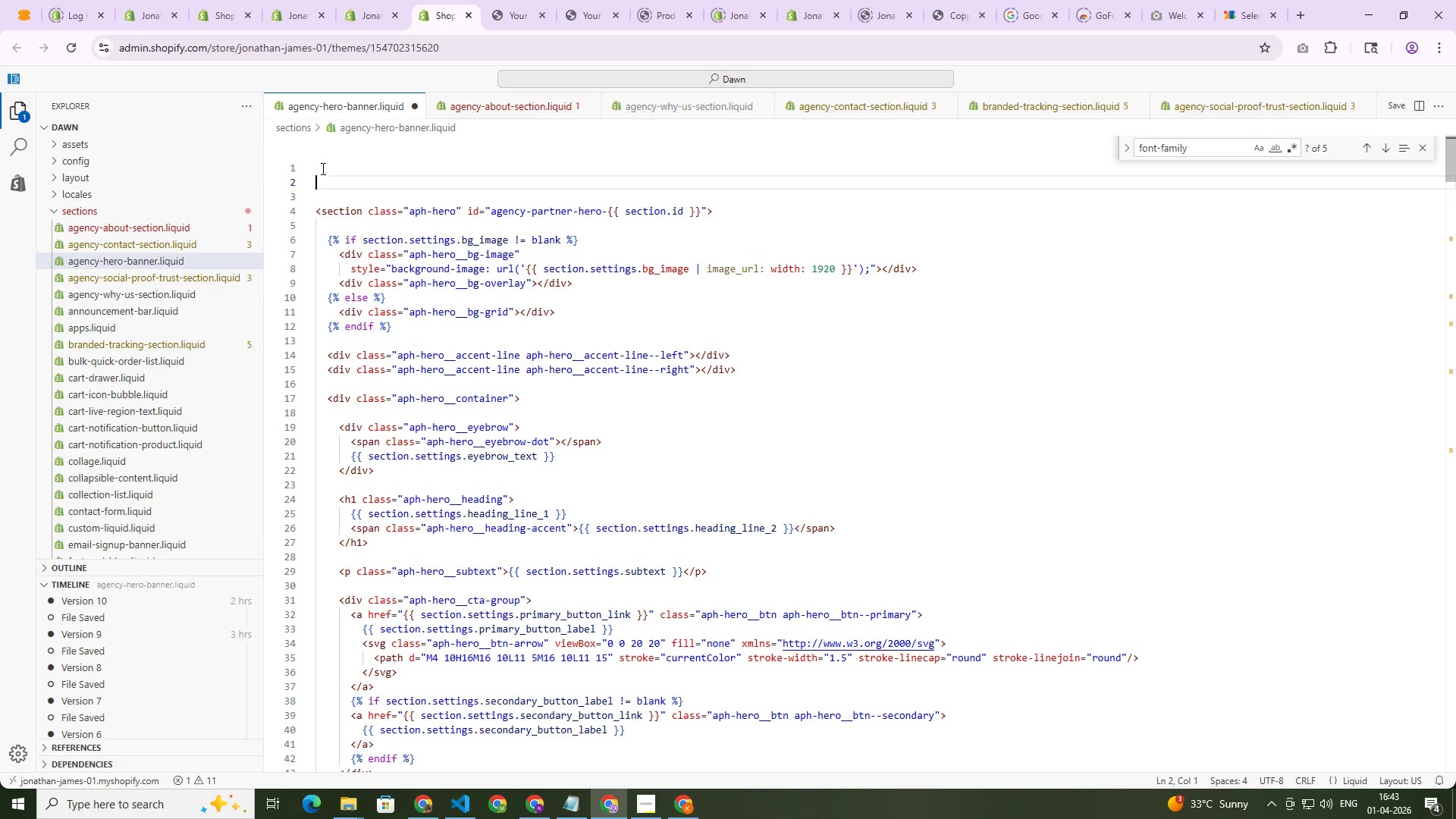 
key(ArrowUp)
 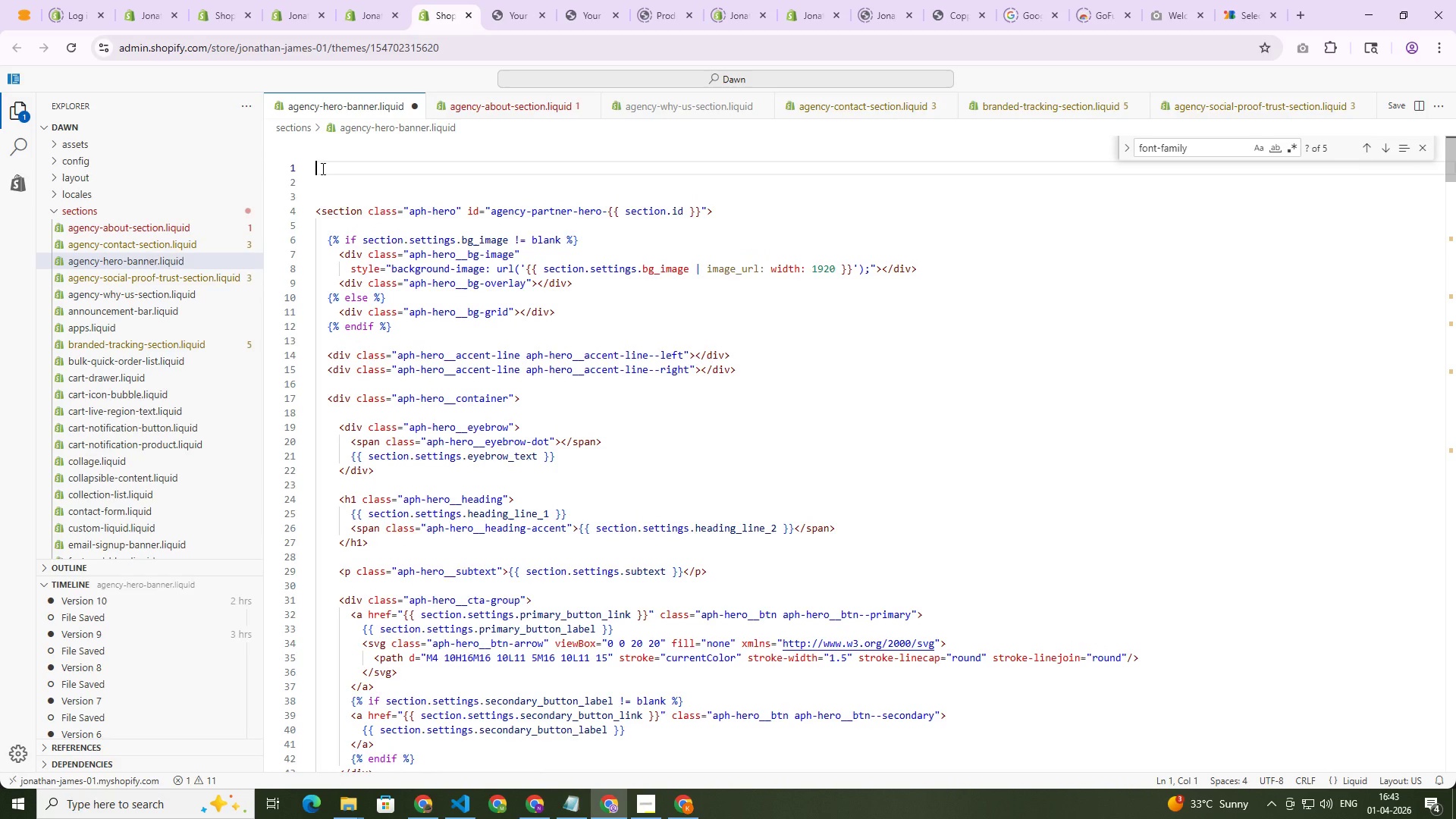 
key(ArrowUp)
 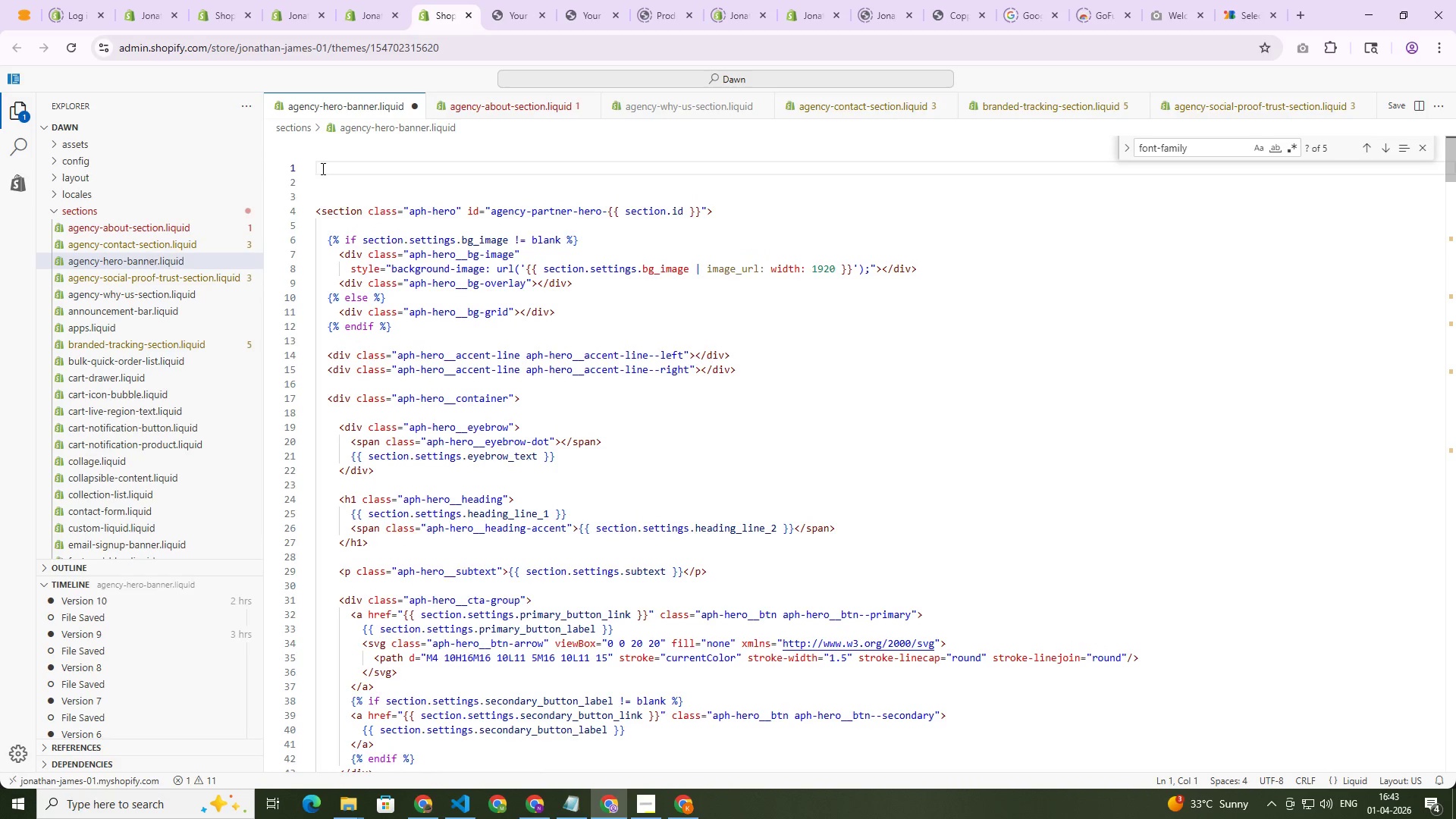 
key(ArrowUp)
 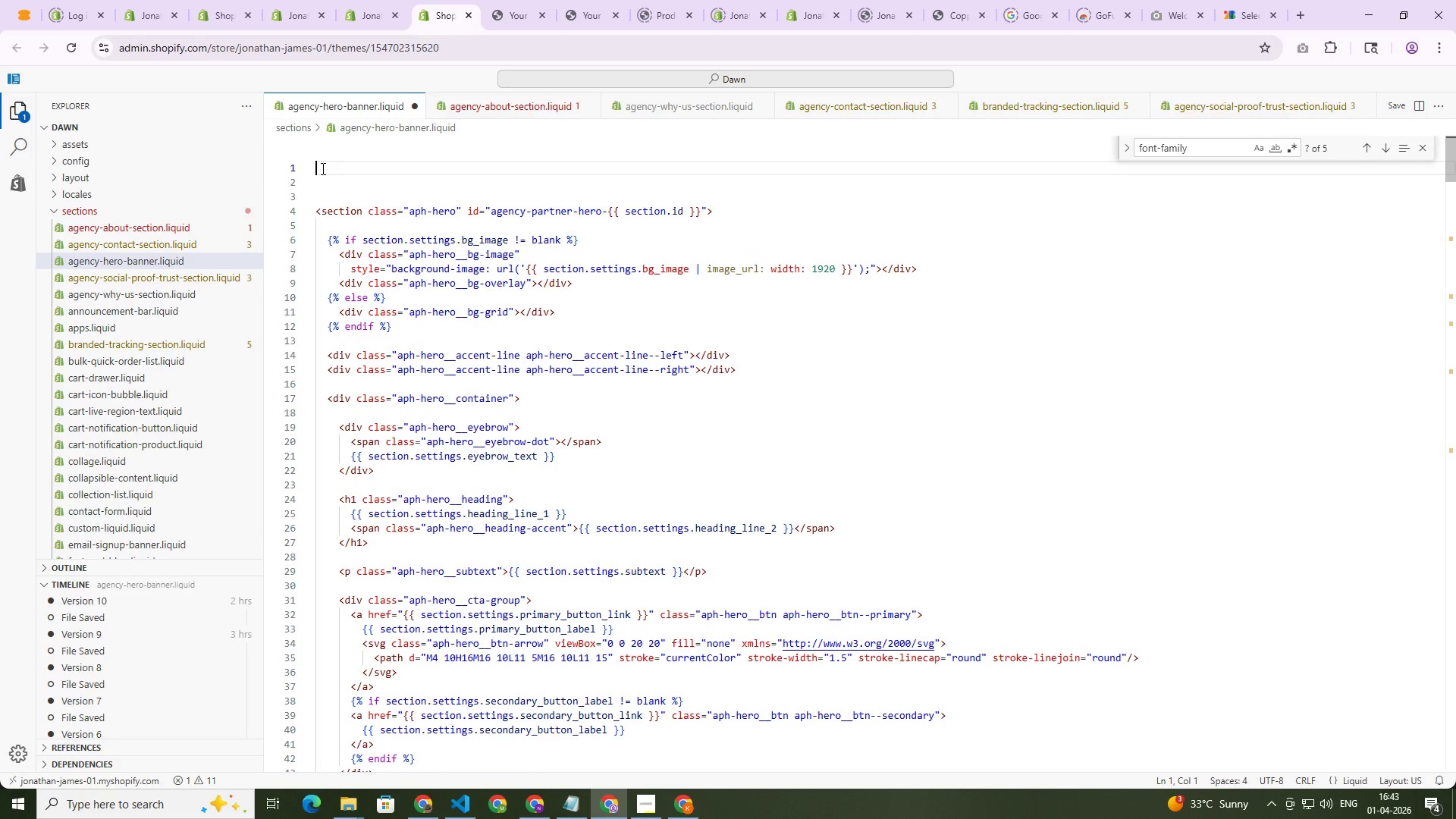 
key(Control+V)
 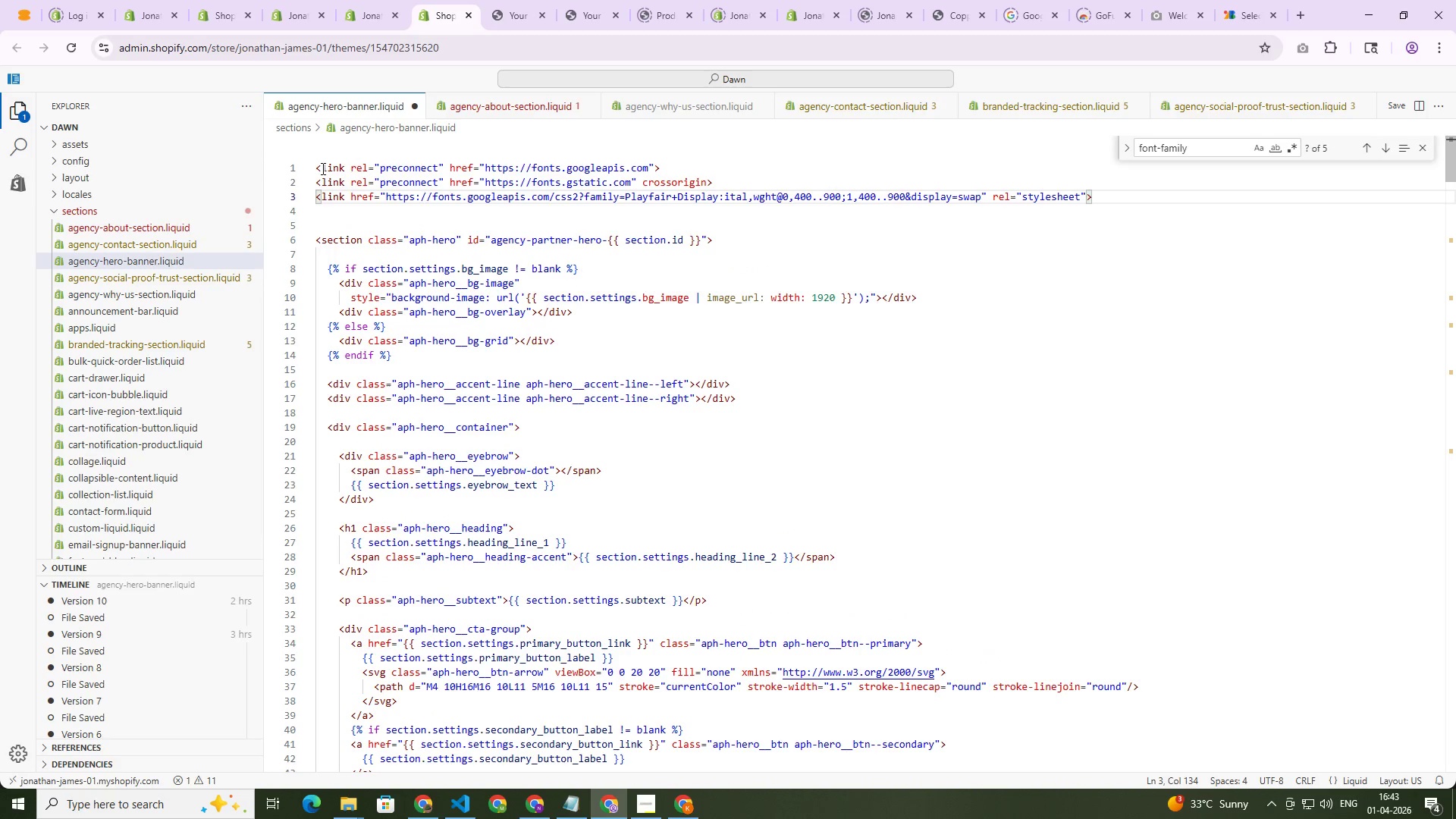 
key(Control+S)
 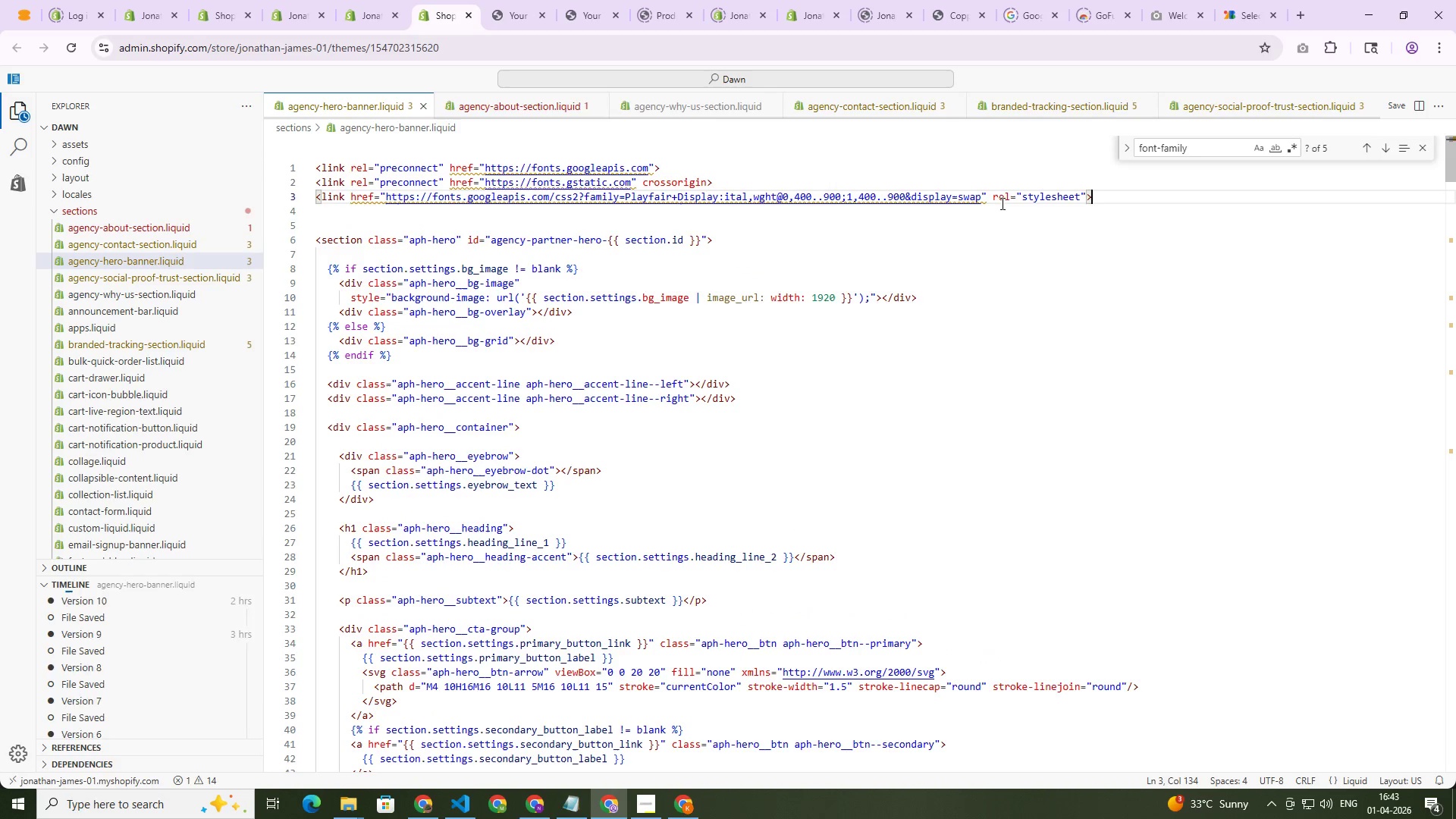 
left_click_drag(start_coordinate=[1137, 199], to_coordinate=[291, 172])
 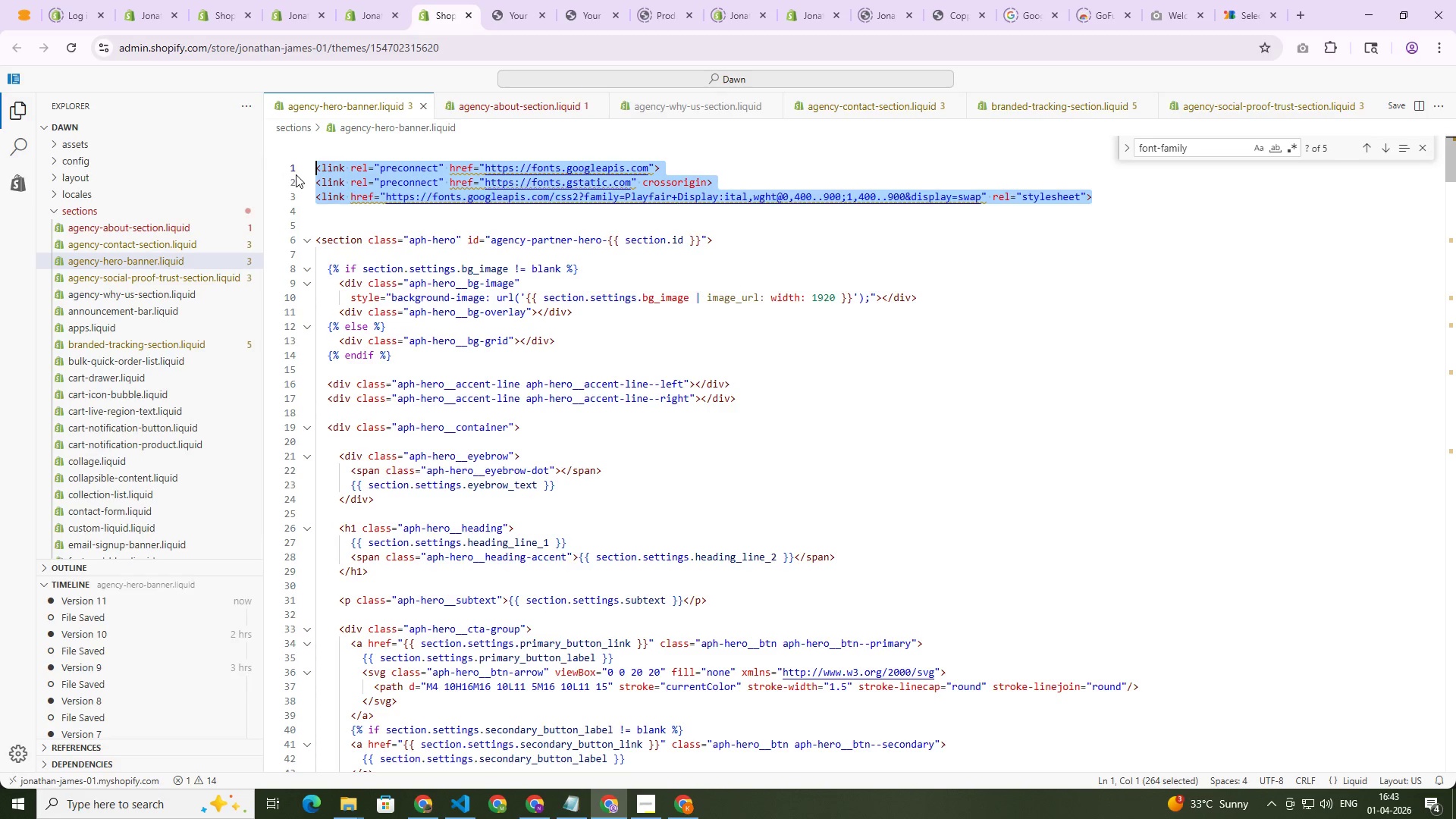 
key(Control+X)
 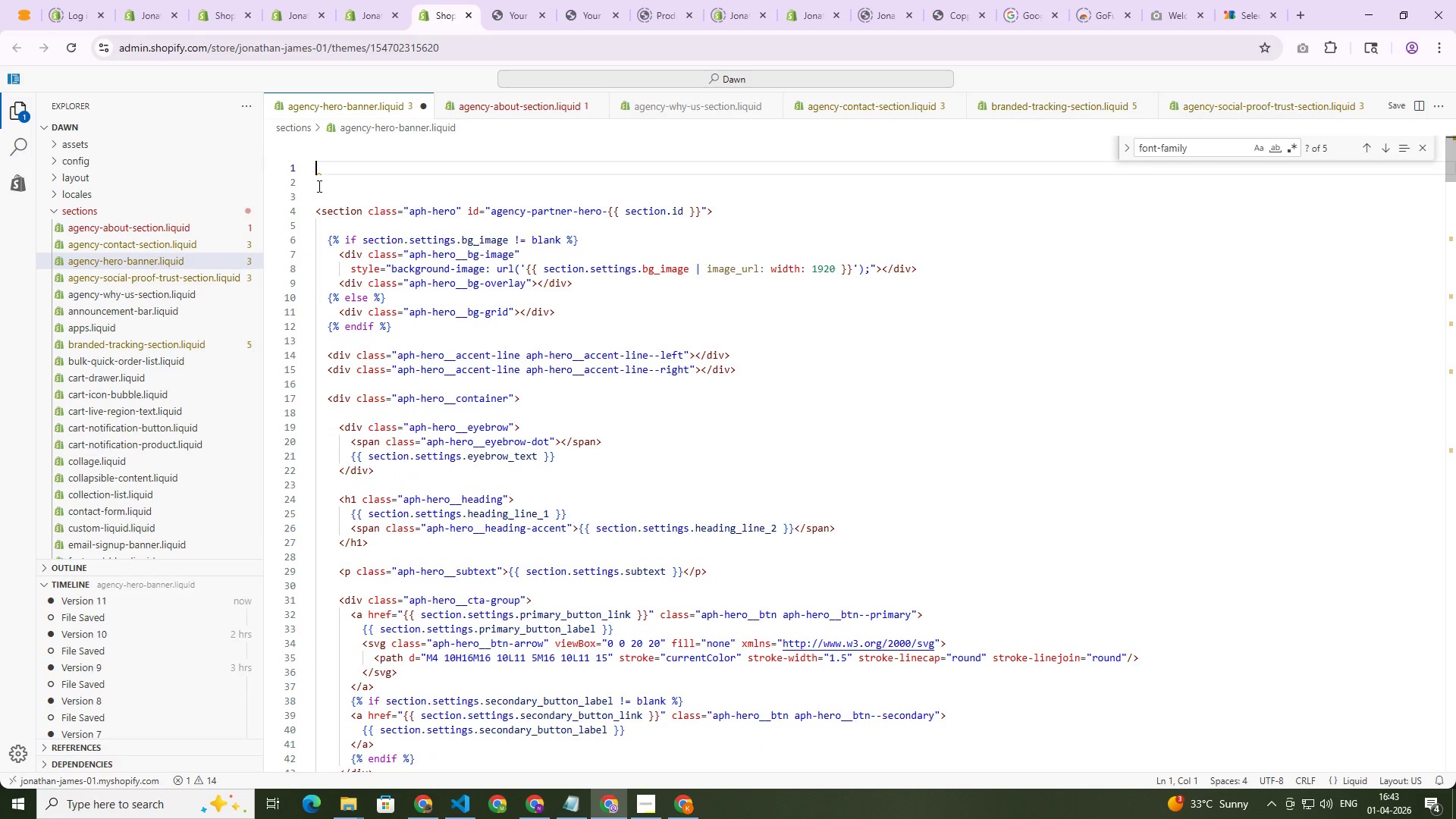 
key(ArrowDown)
 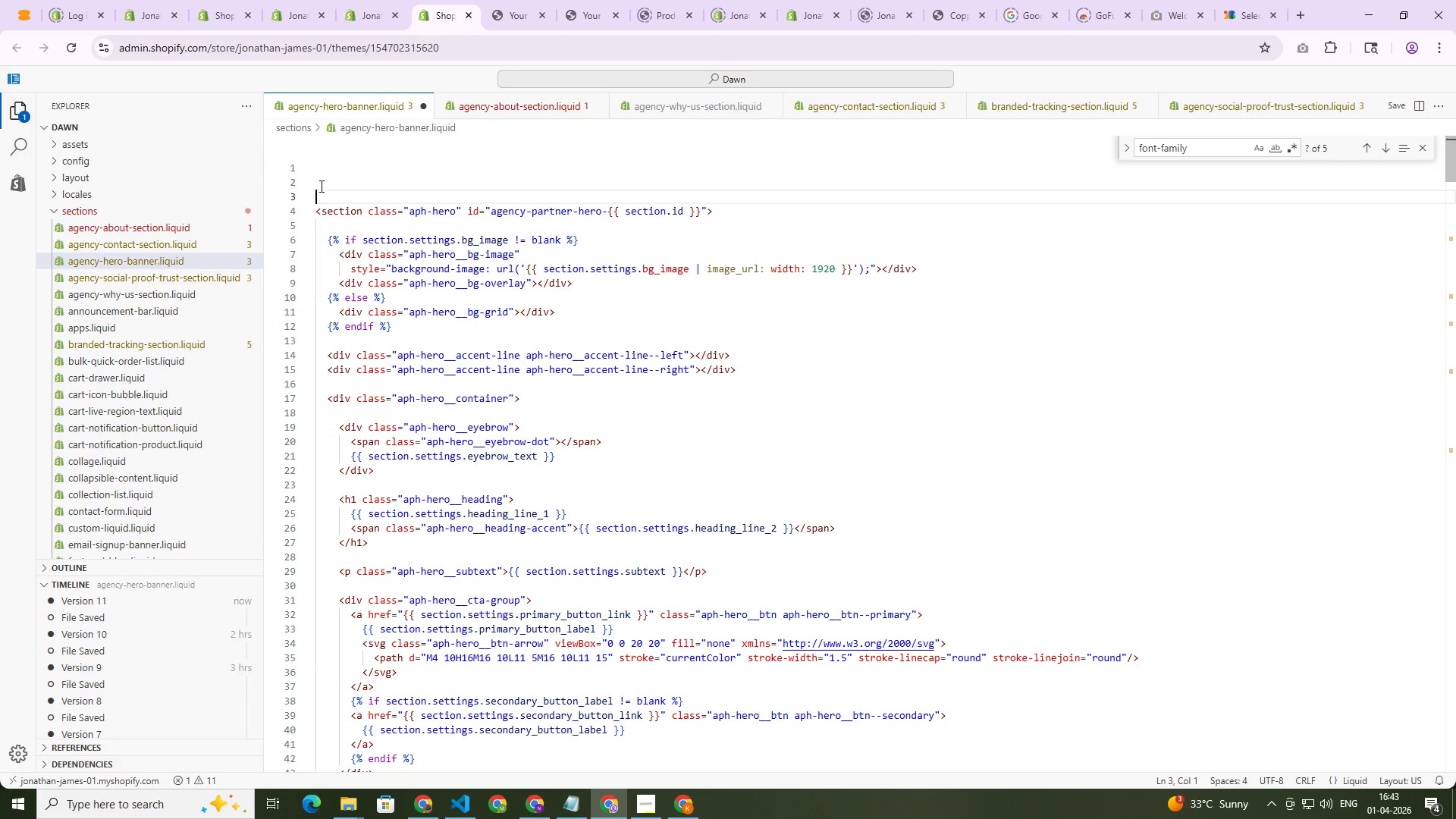 
hold_key(key=ArrowDown, duration=0.45)
 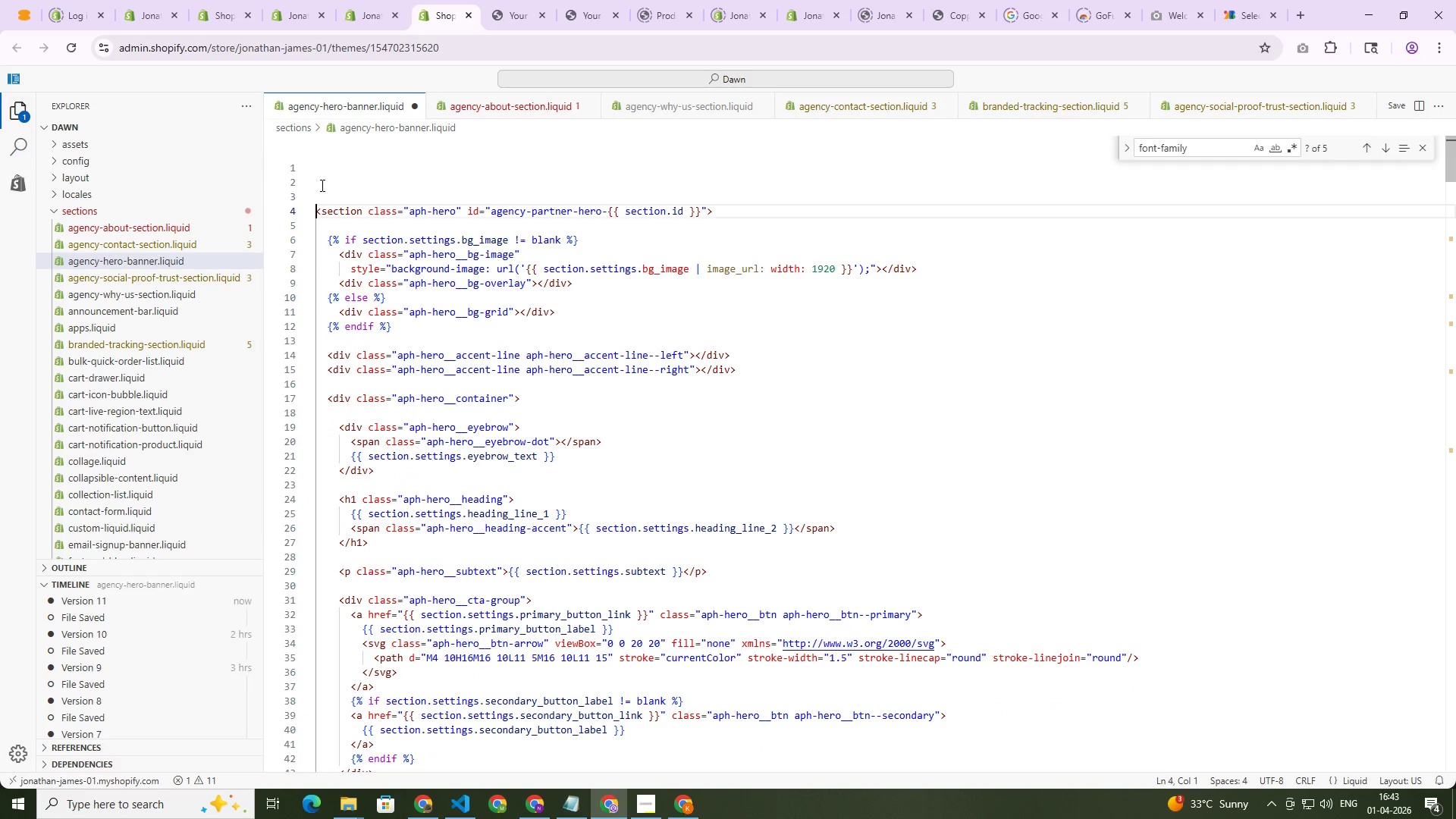 
key(ArrowDown)
 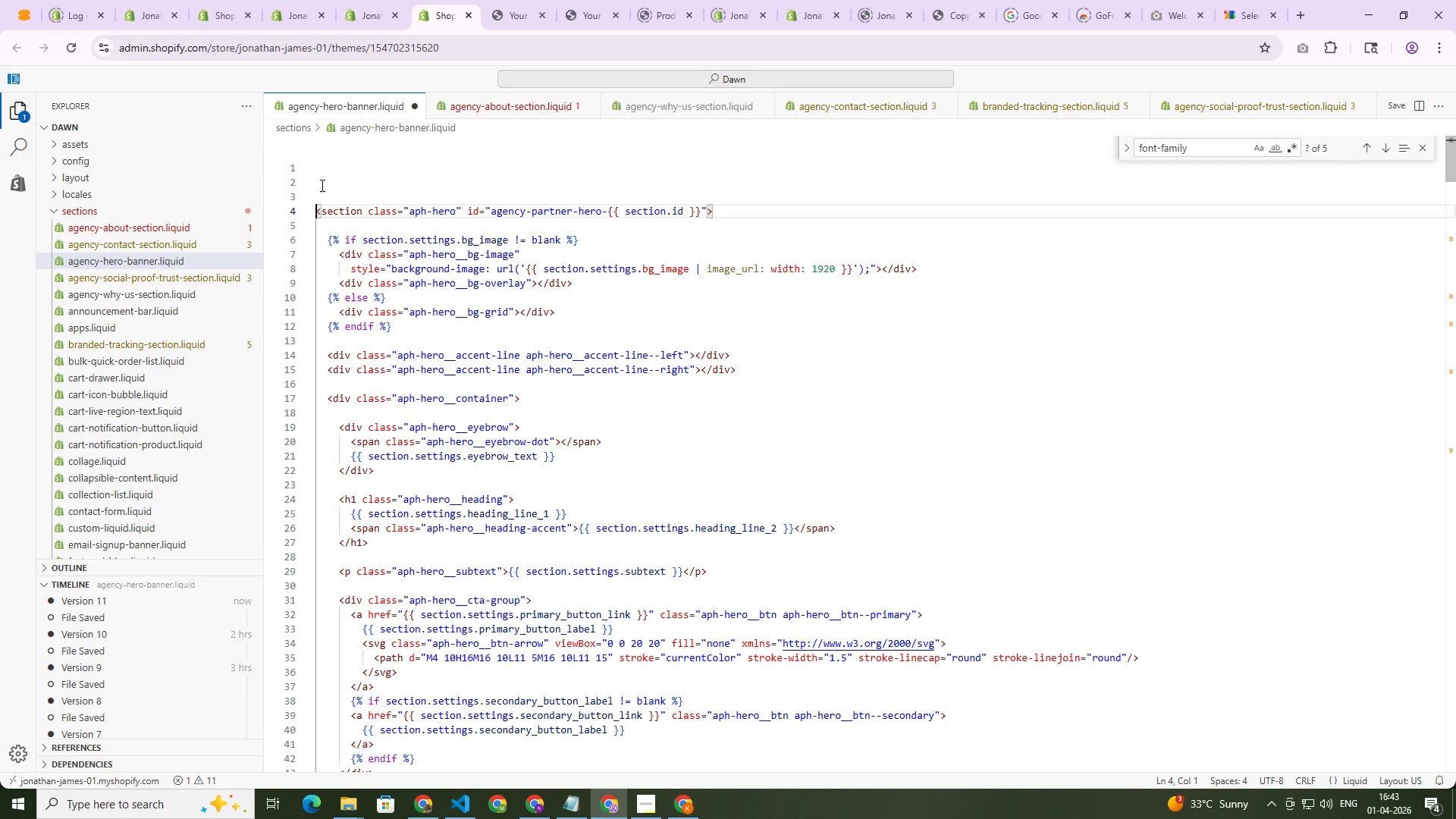 
key(Backspace)
 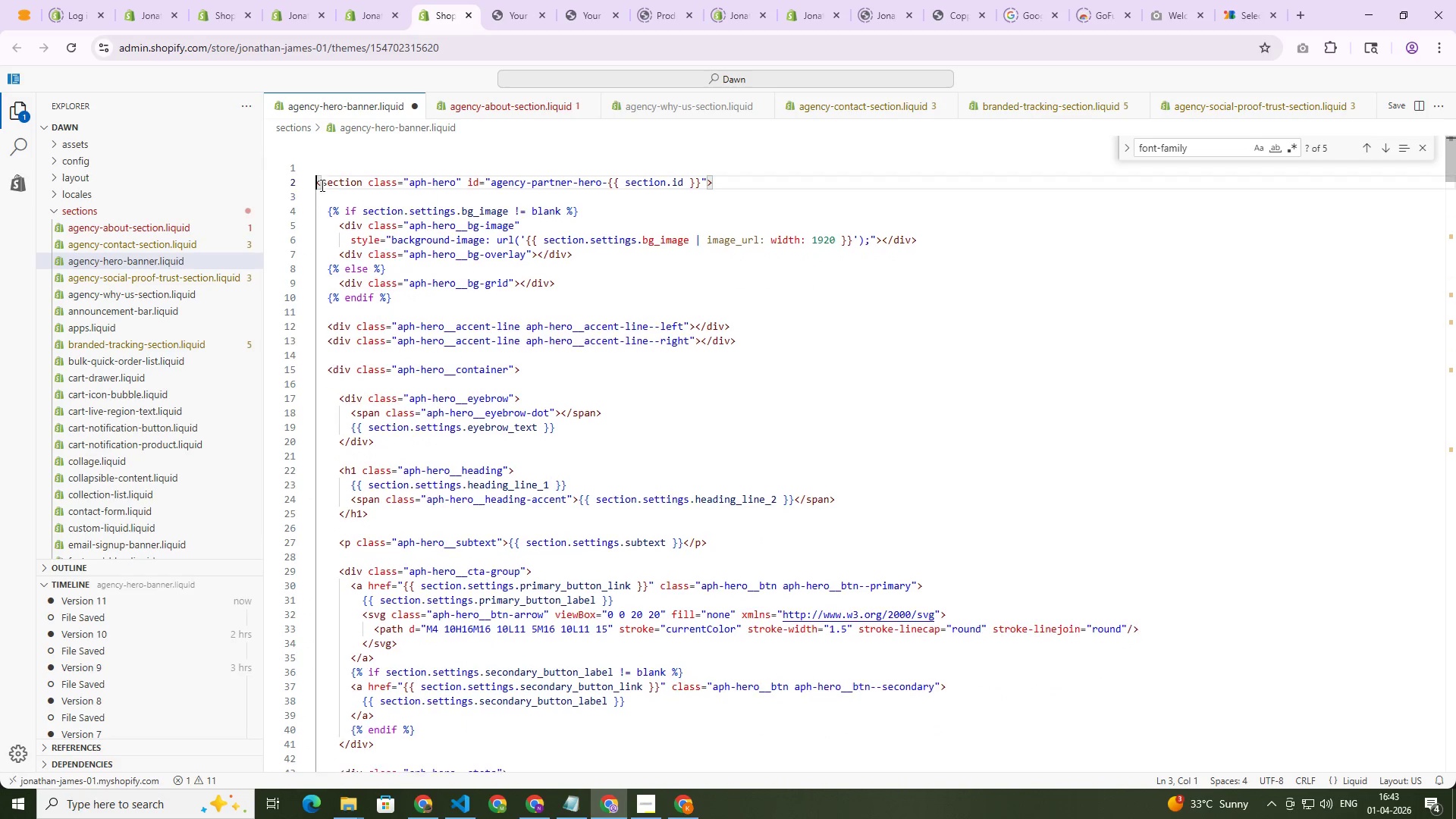 
key(Backspace)
 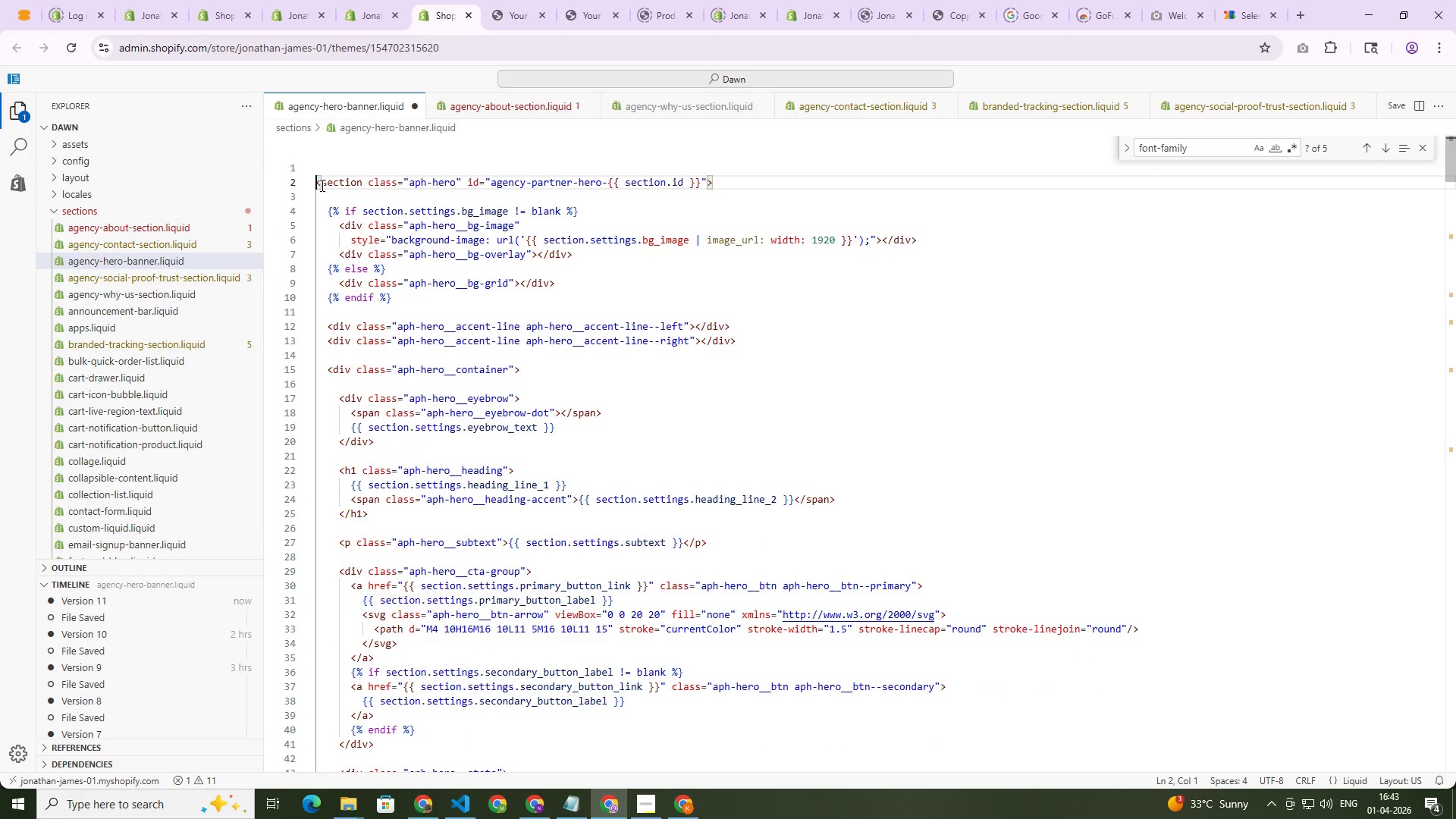 
key(Backspace)
 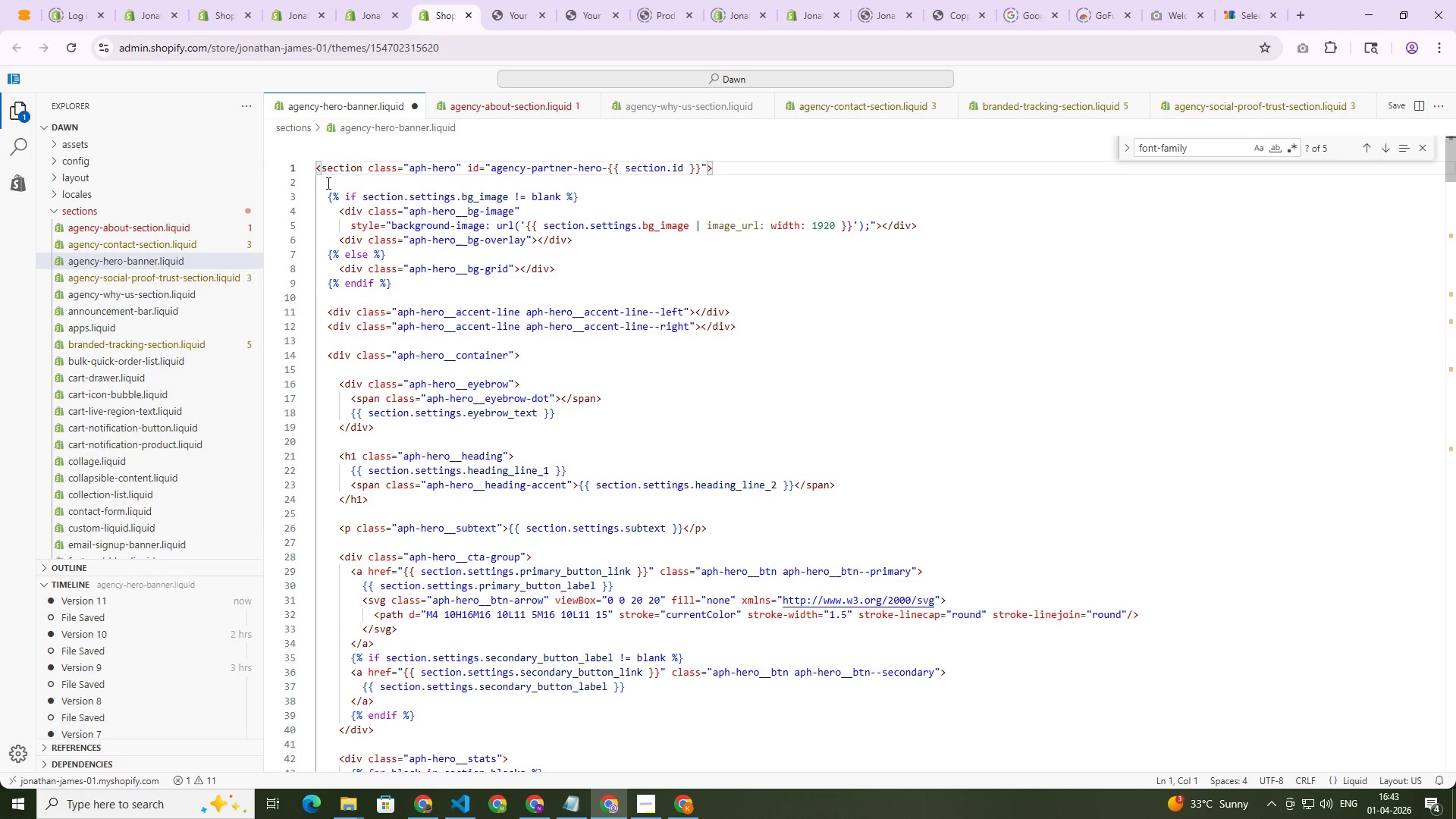 
key(Control+S)
 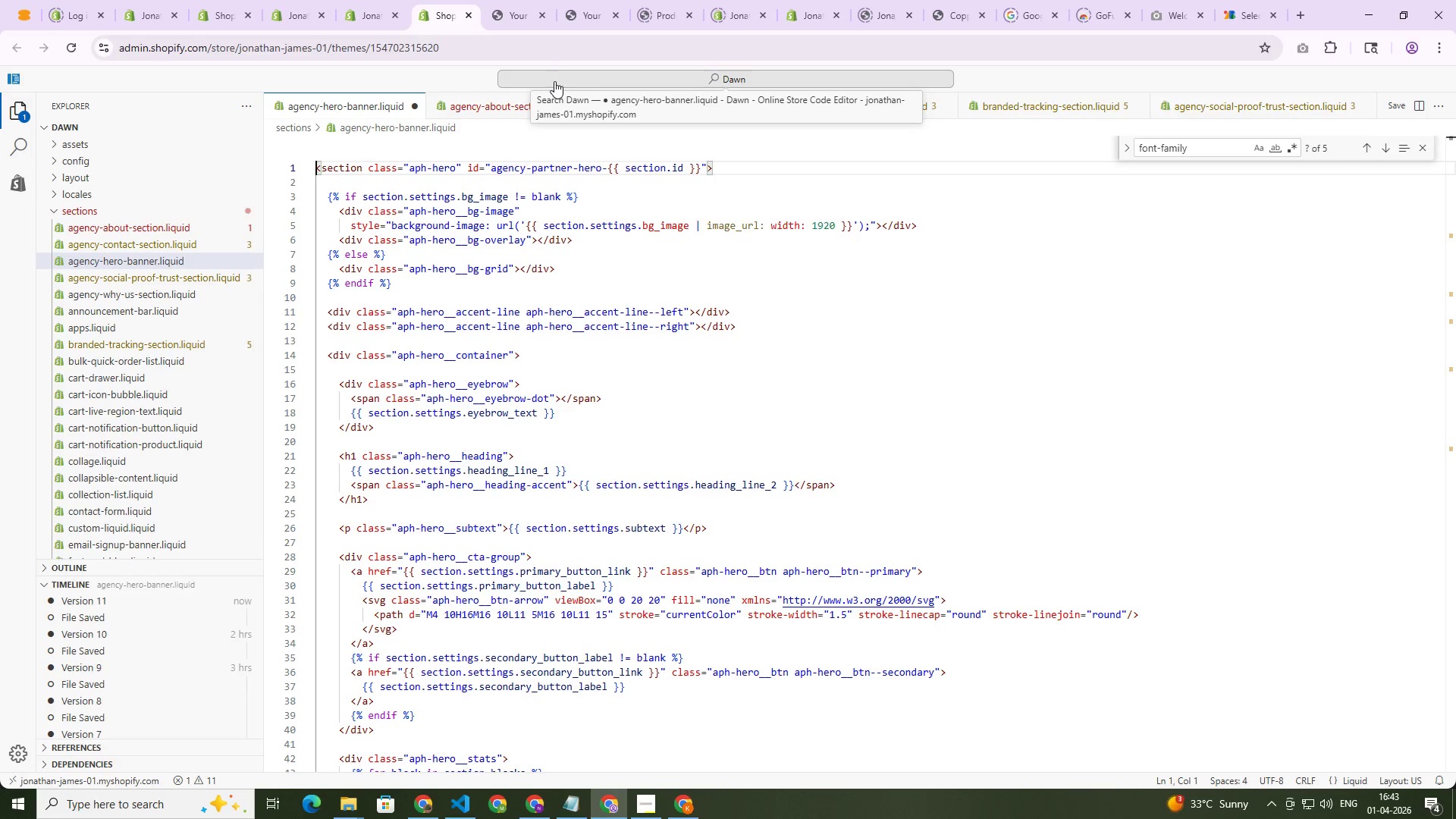 
left_click([559, 77])
 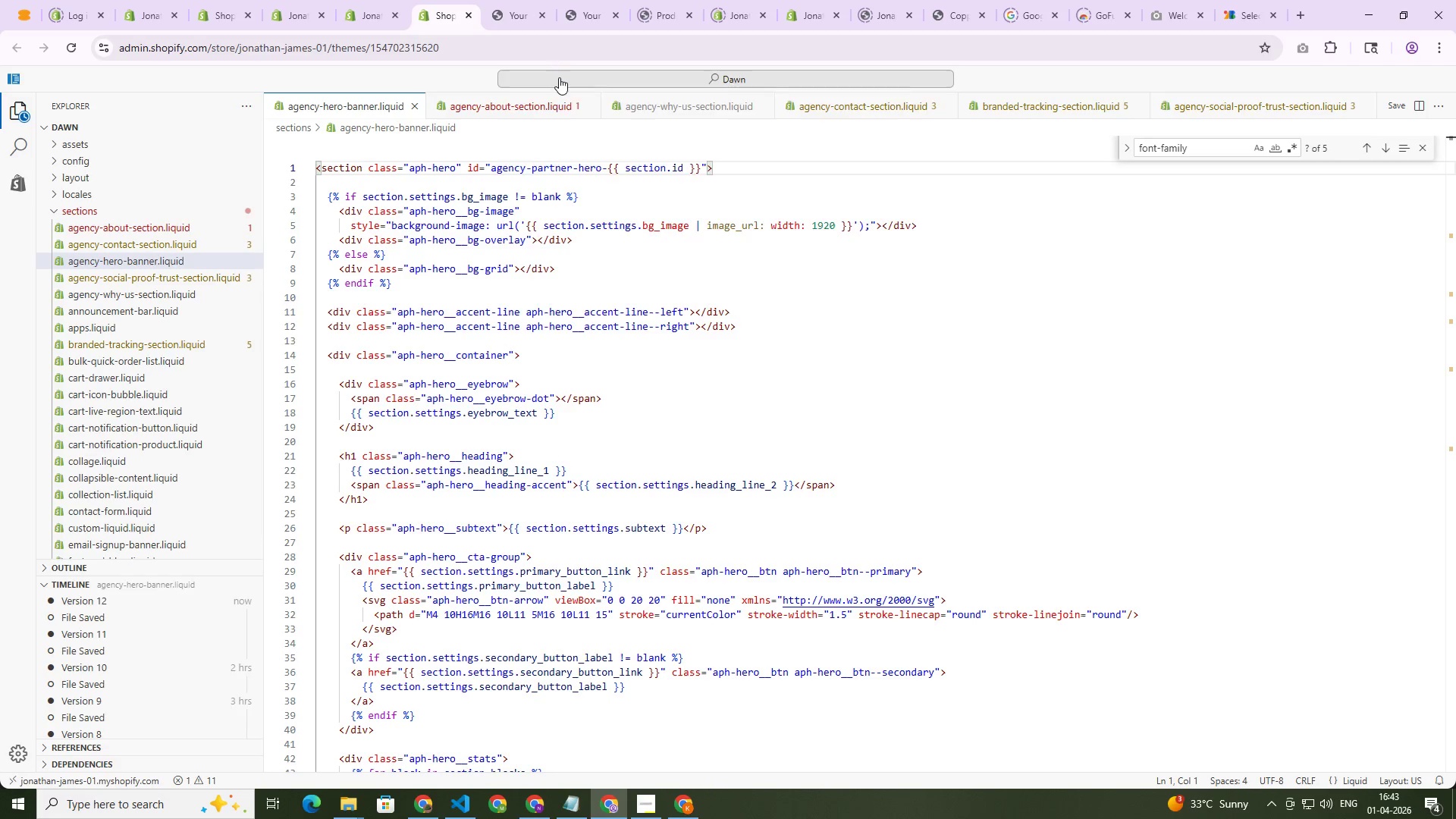 
type(the)
 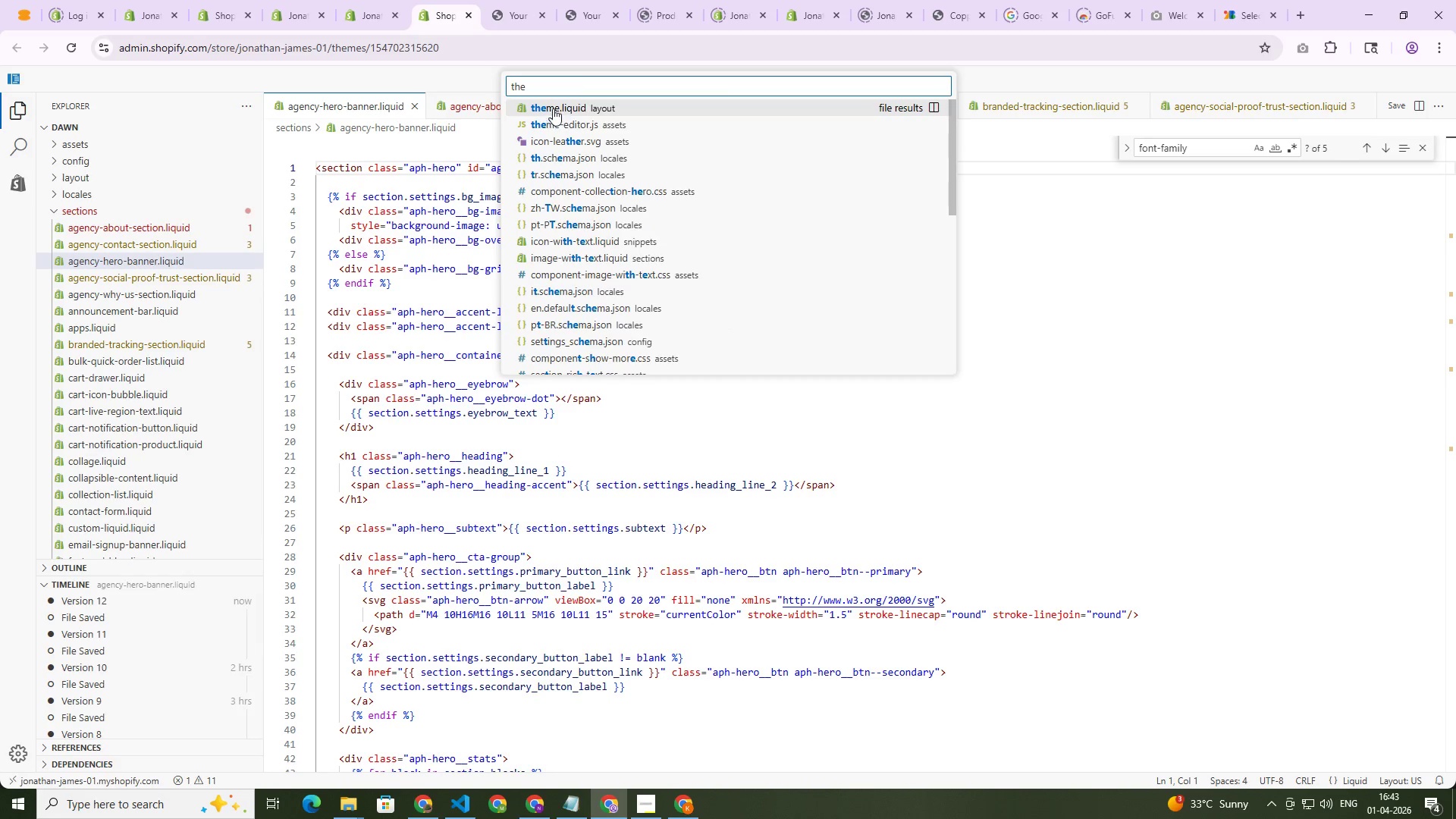 
left_click([554, 108])
 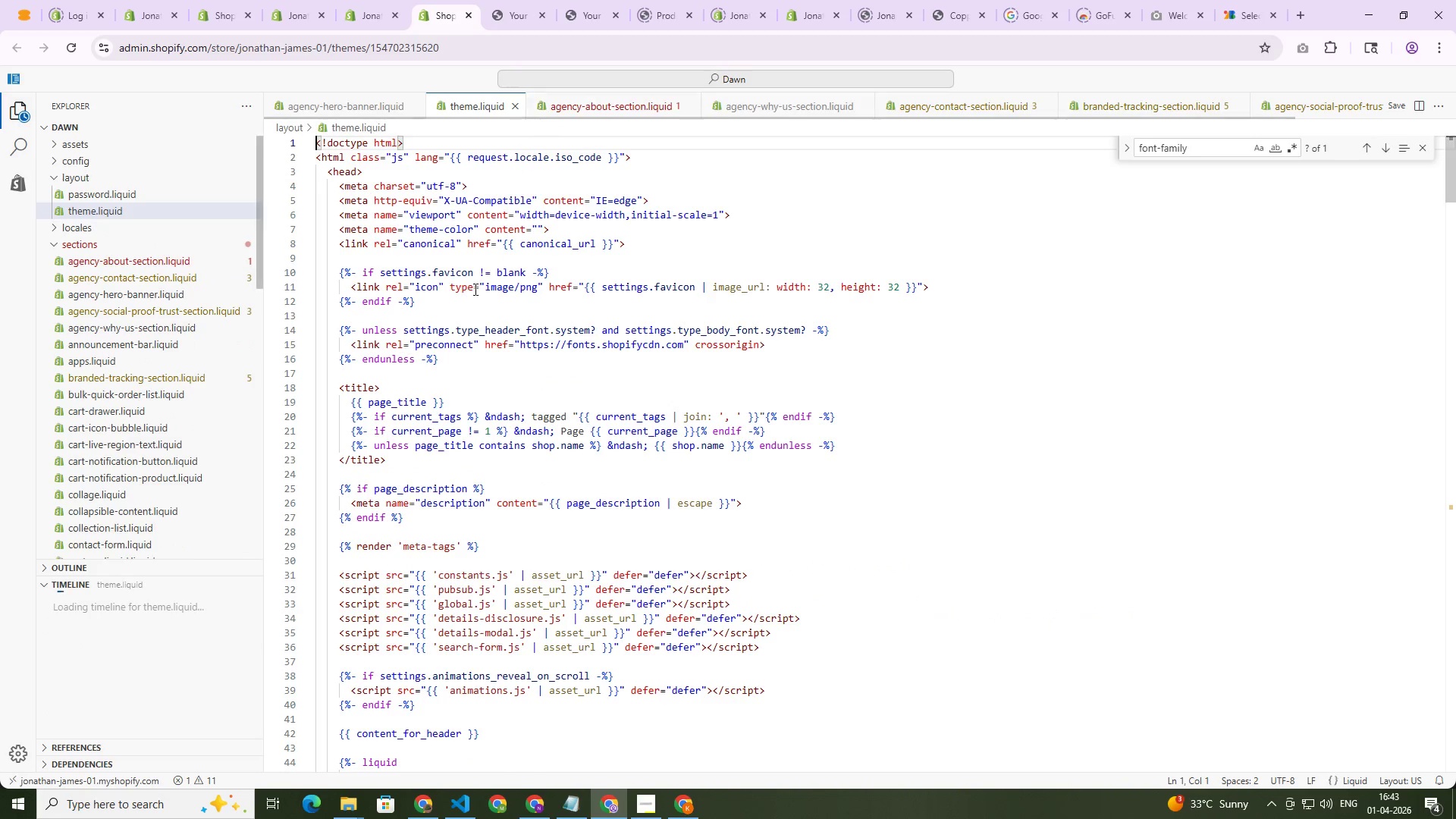 
scroll: coordinate [412, 387], scroll_direction: down, amount: 4.0
 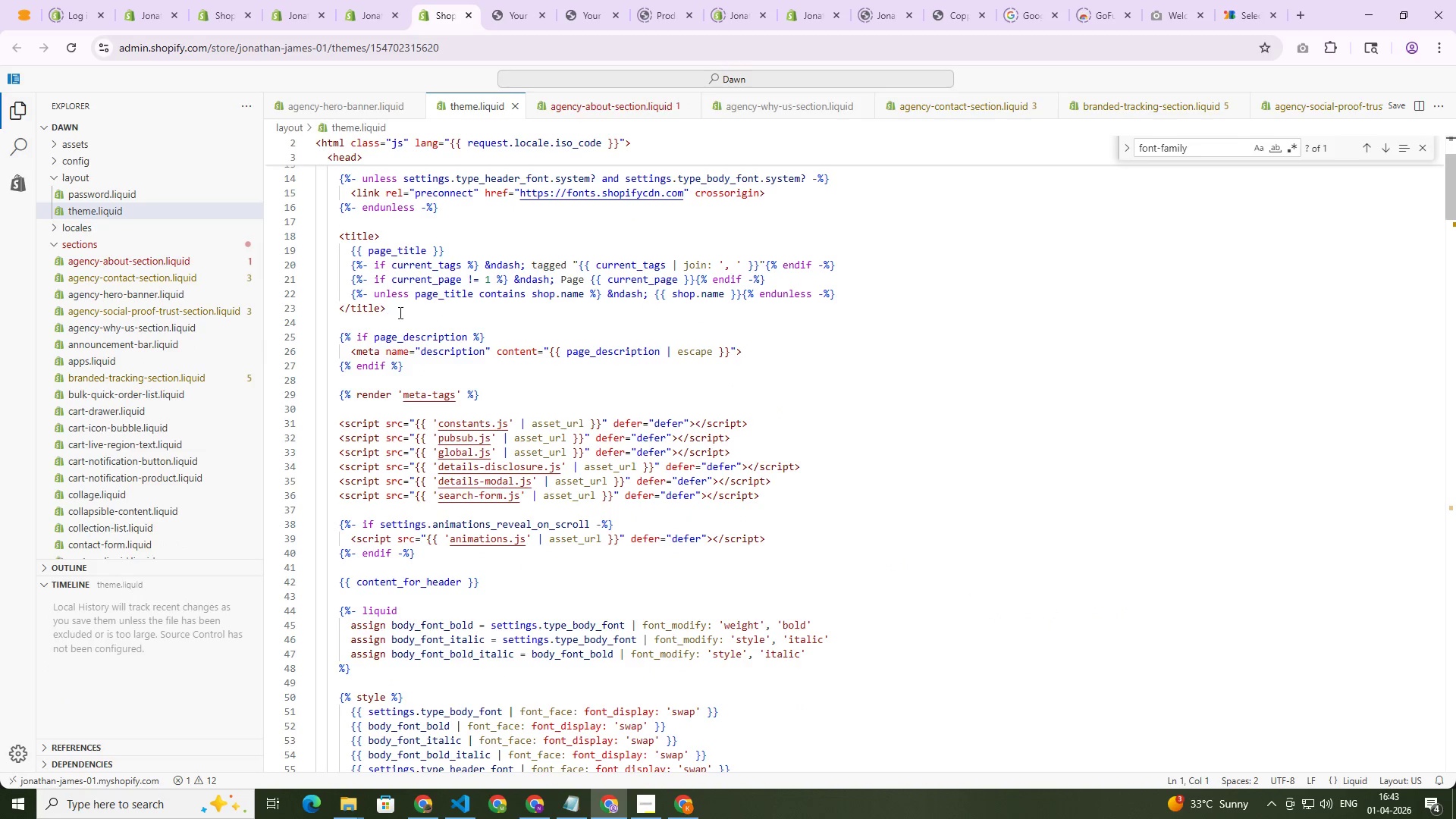 
left_click([417, 305])
 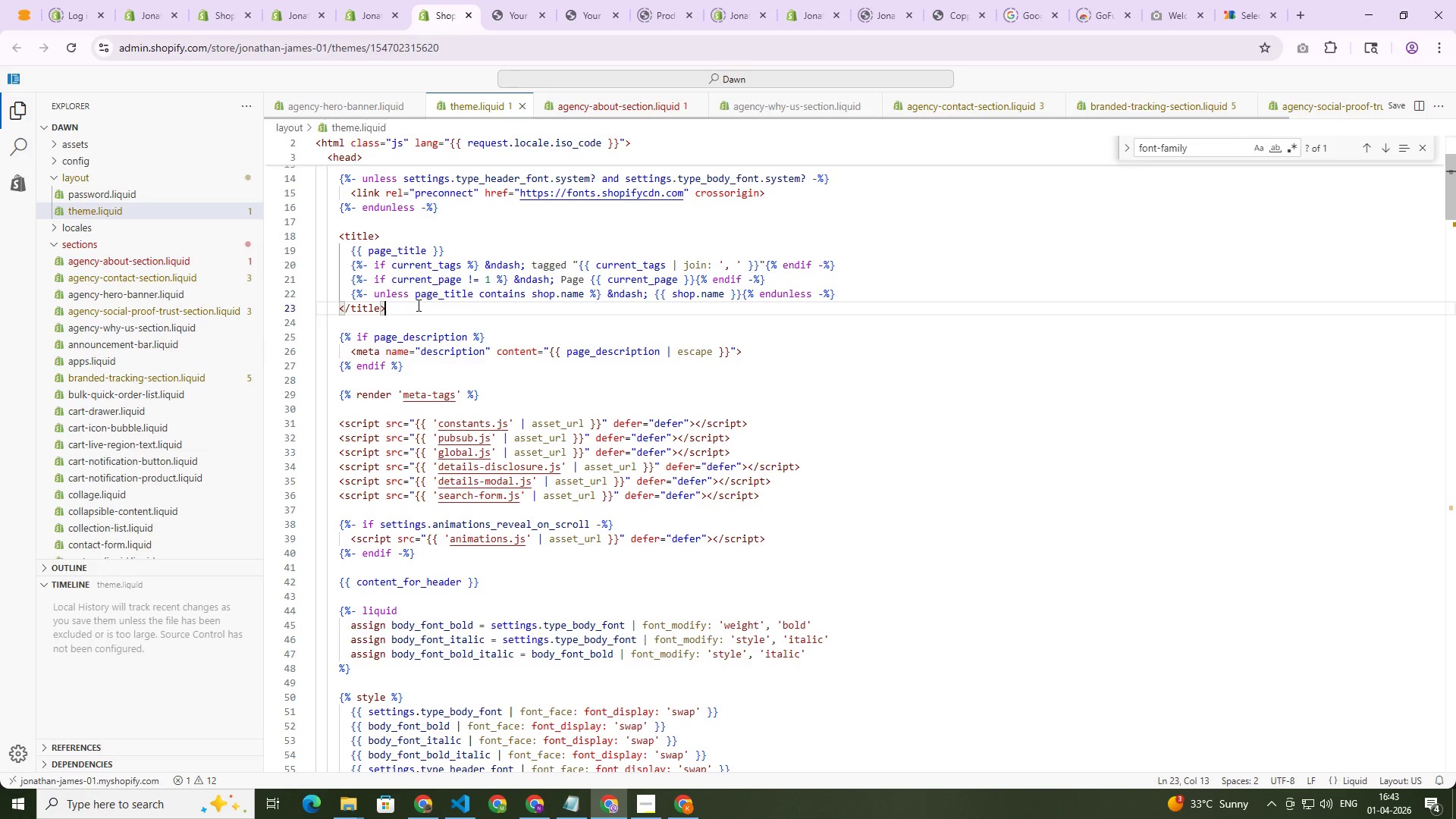 
key(NumpadEnter)
 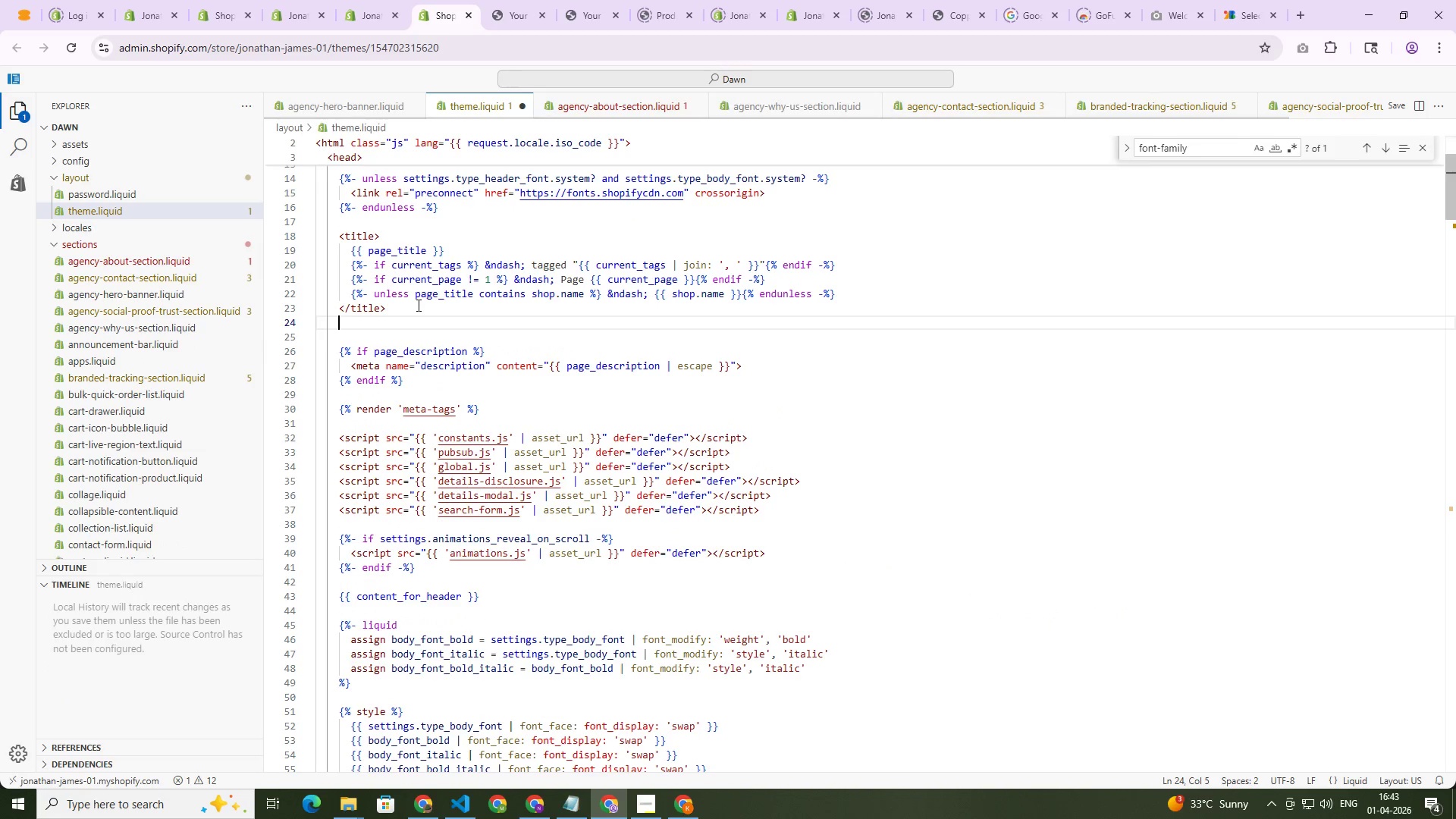 
key(NumpadEnter)
 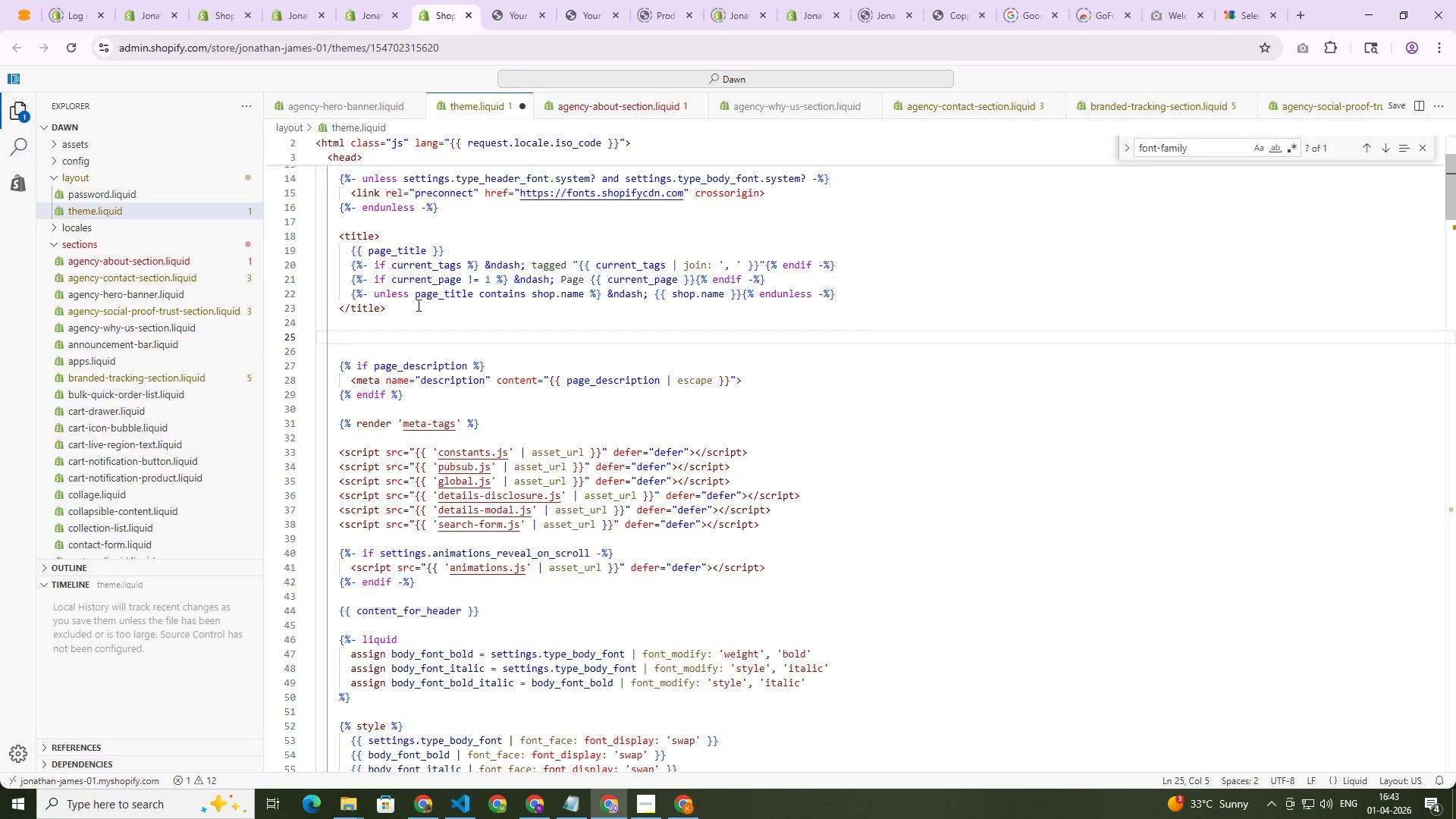 
key(Control+Z)
 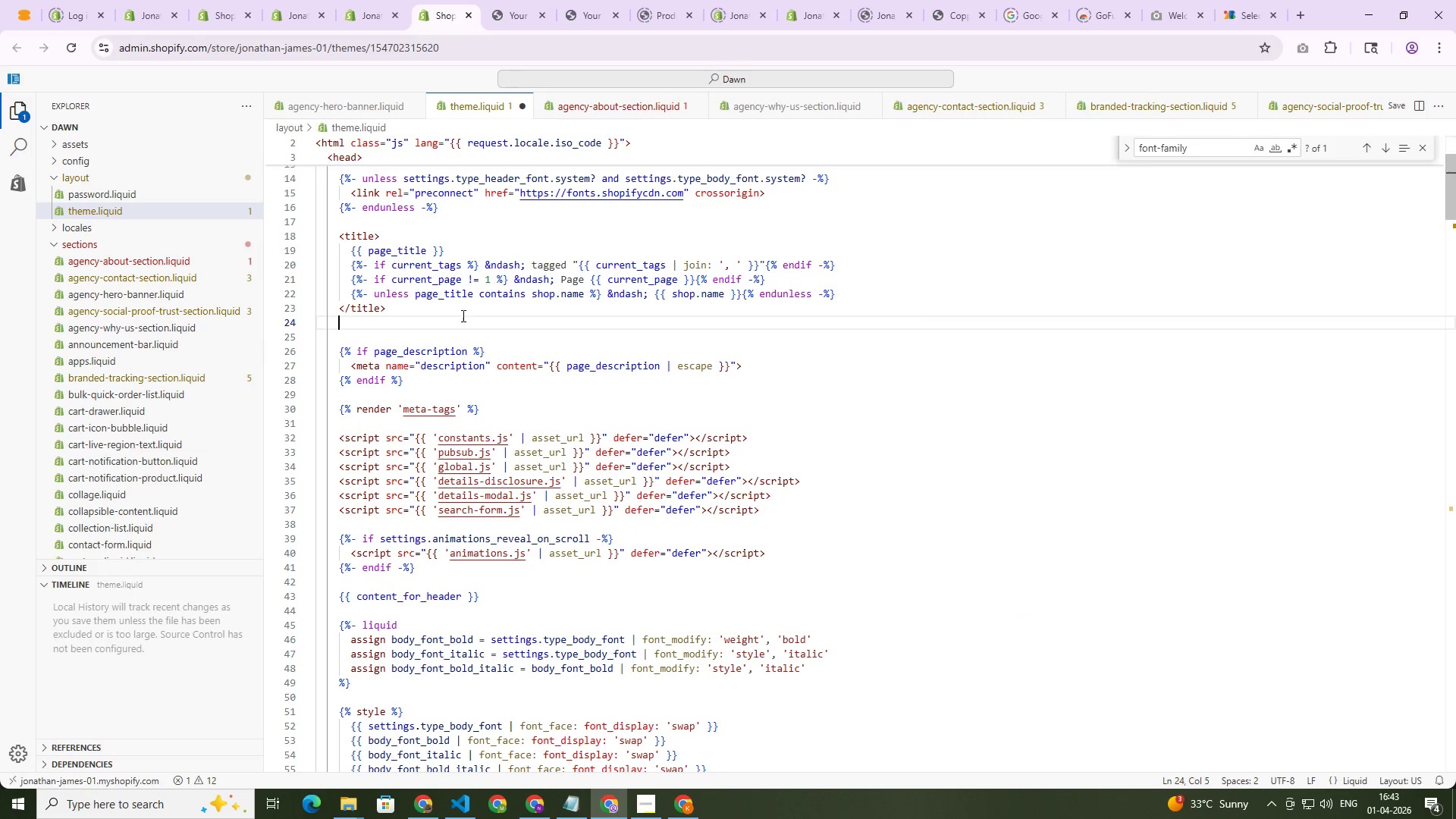 
key(Control+Z)
 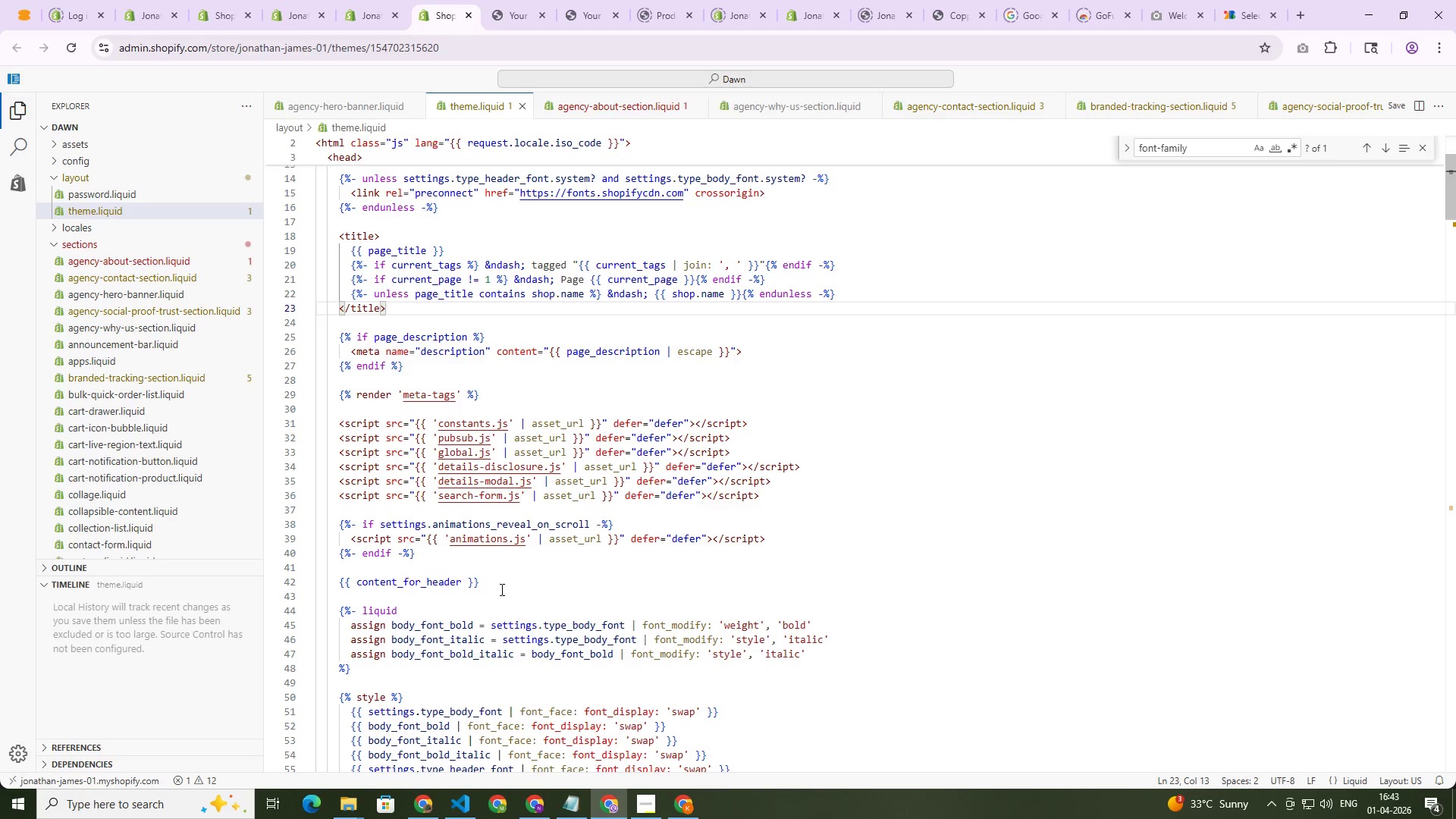 
left_click([501, 582])
 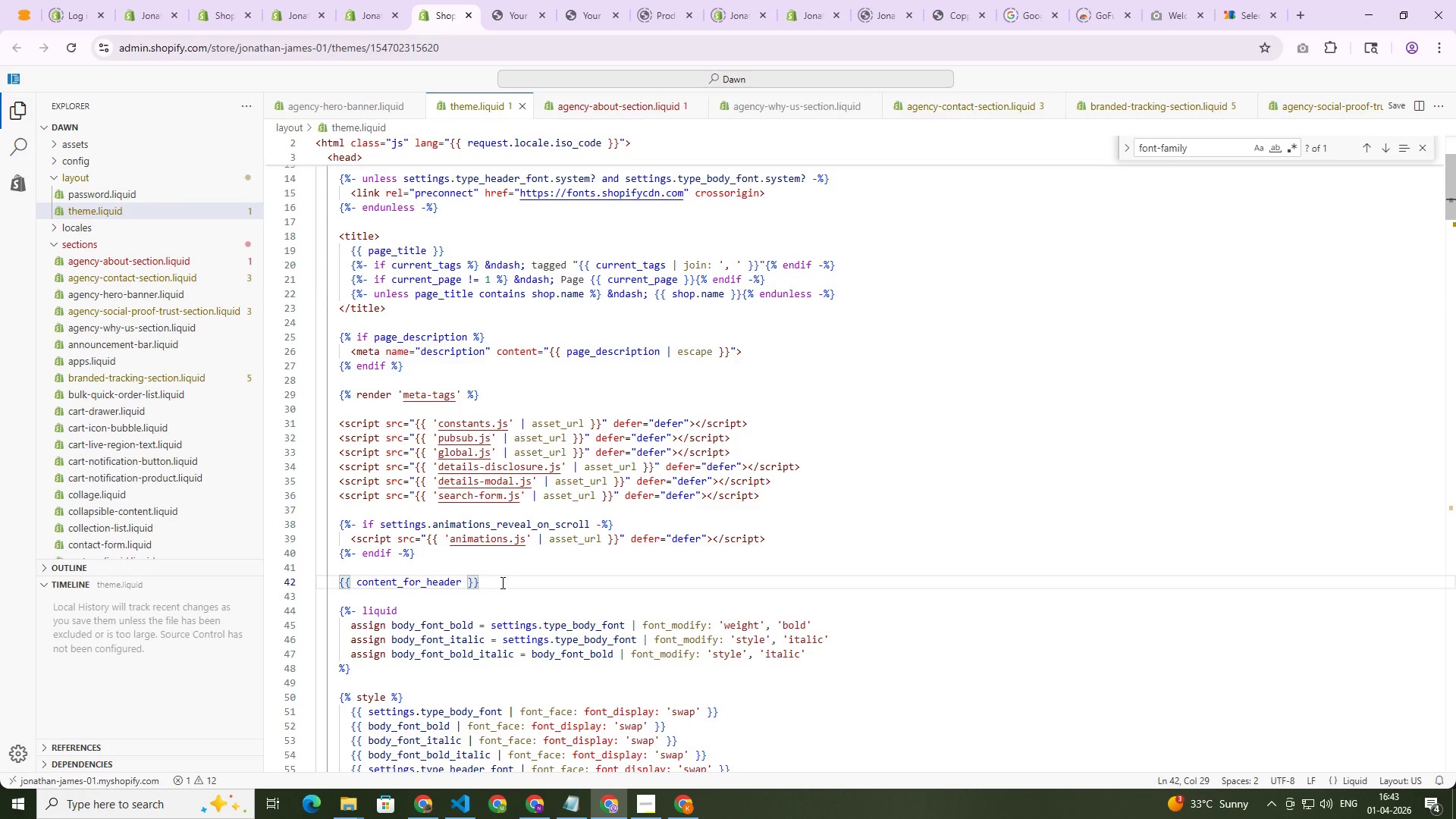 
key(Control+NumpadEnter)
 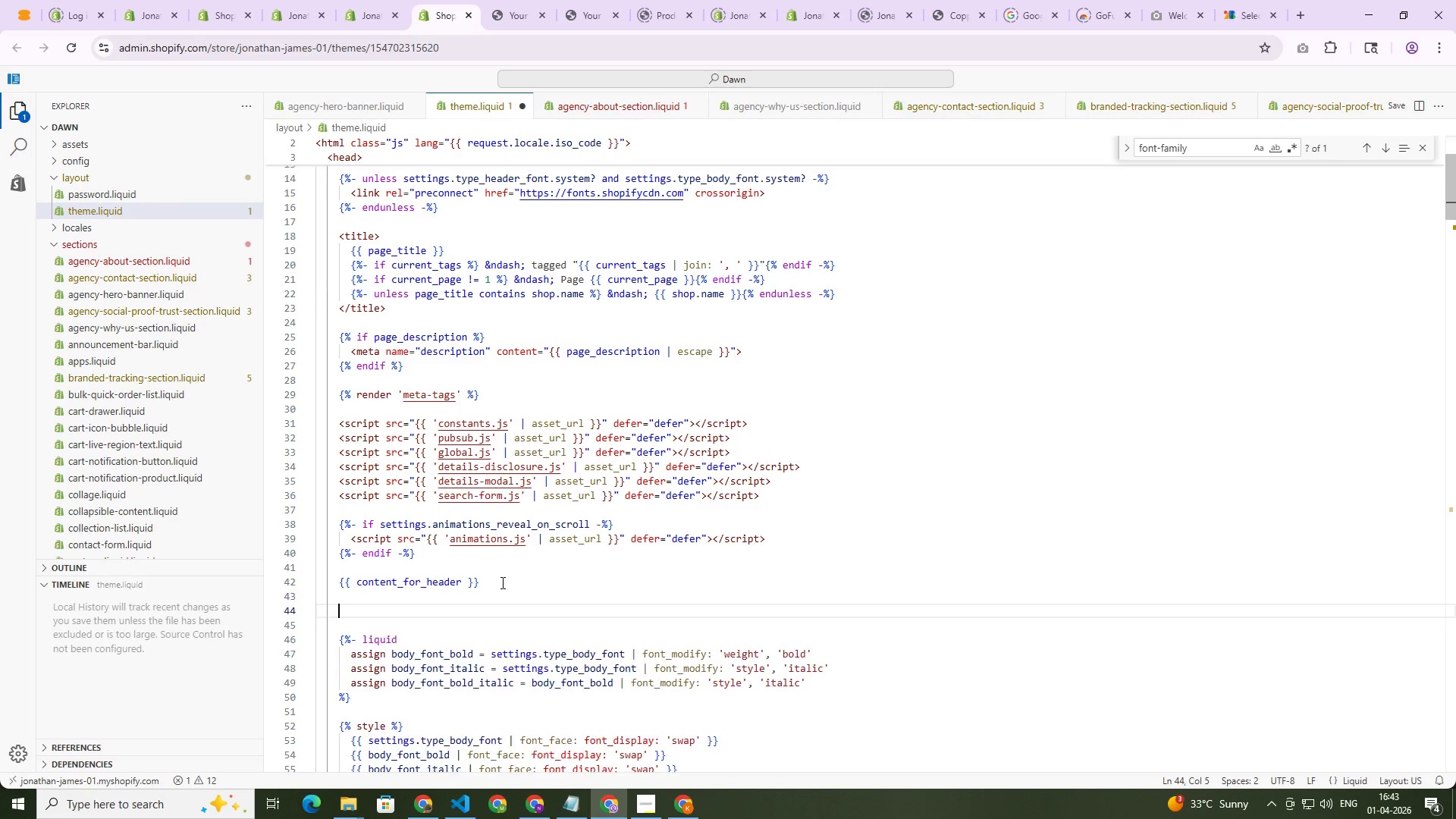 
key(NumpadEnter)
 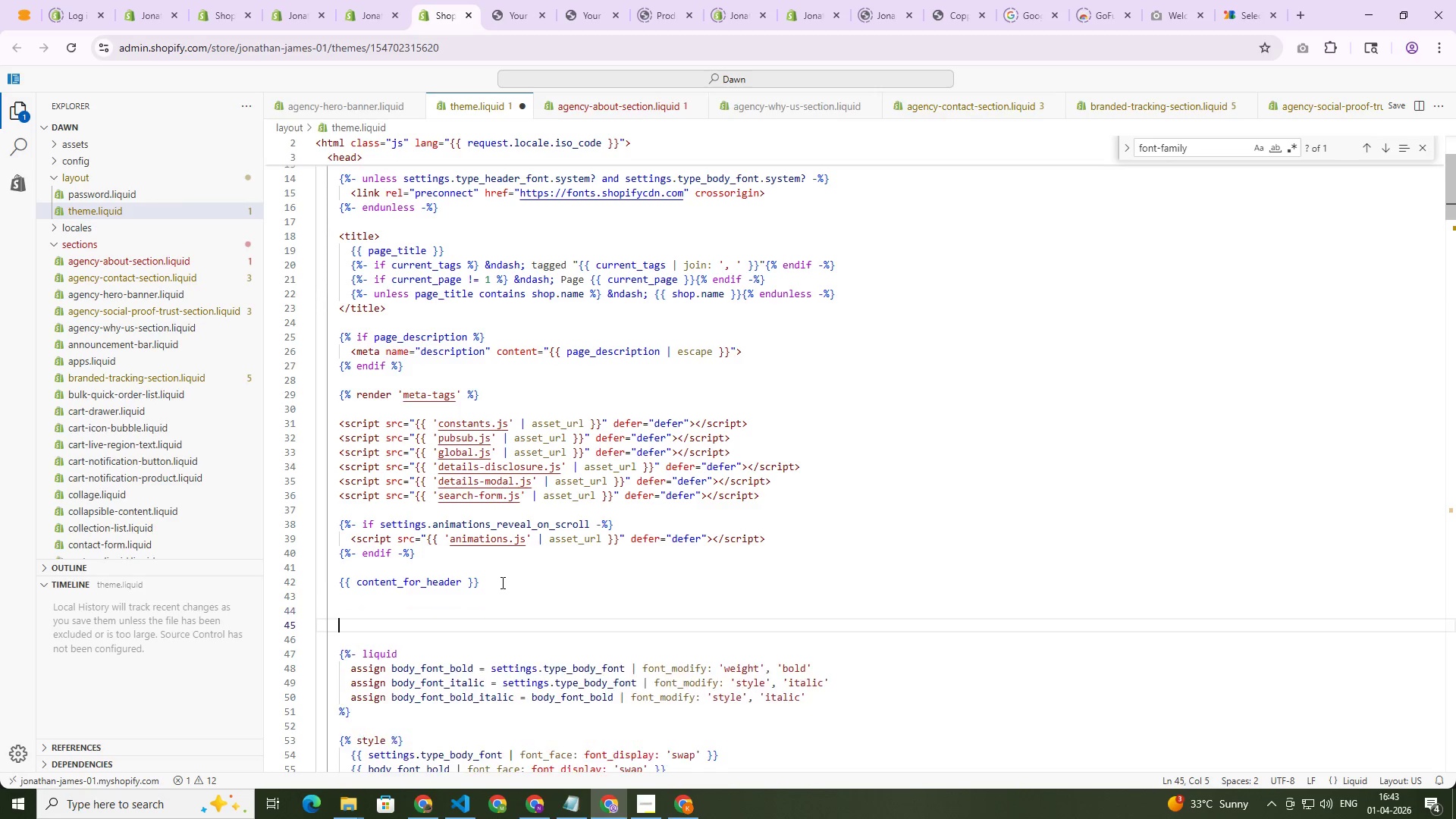 
key(NumpadEnter)
 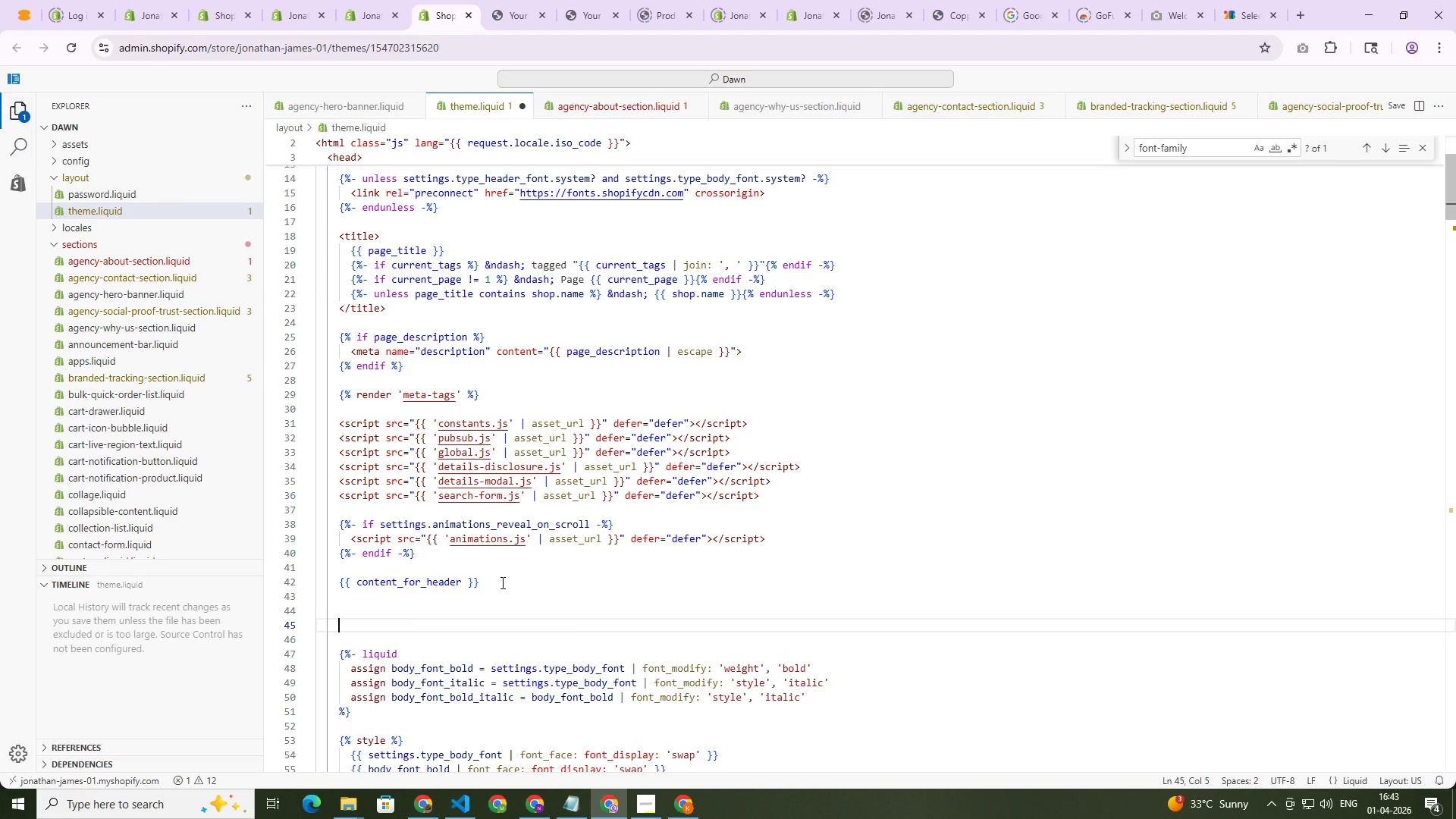 
hold_key(key=ControlLeft, duration=0.36)
 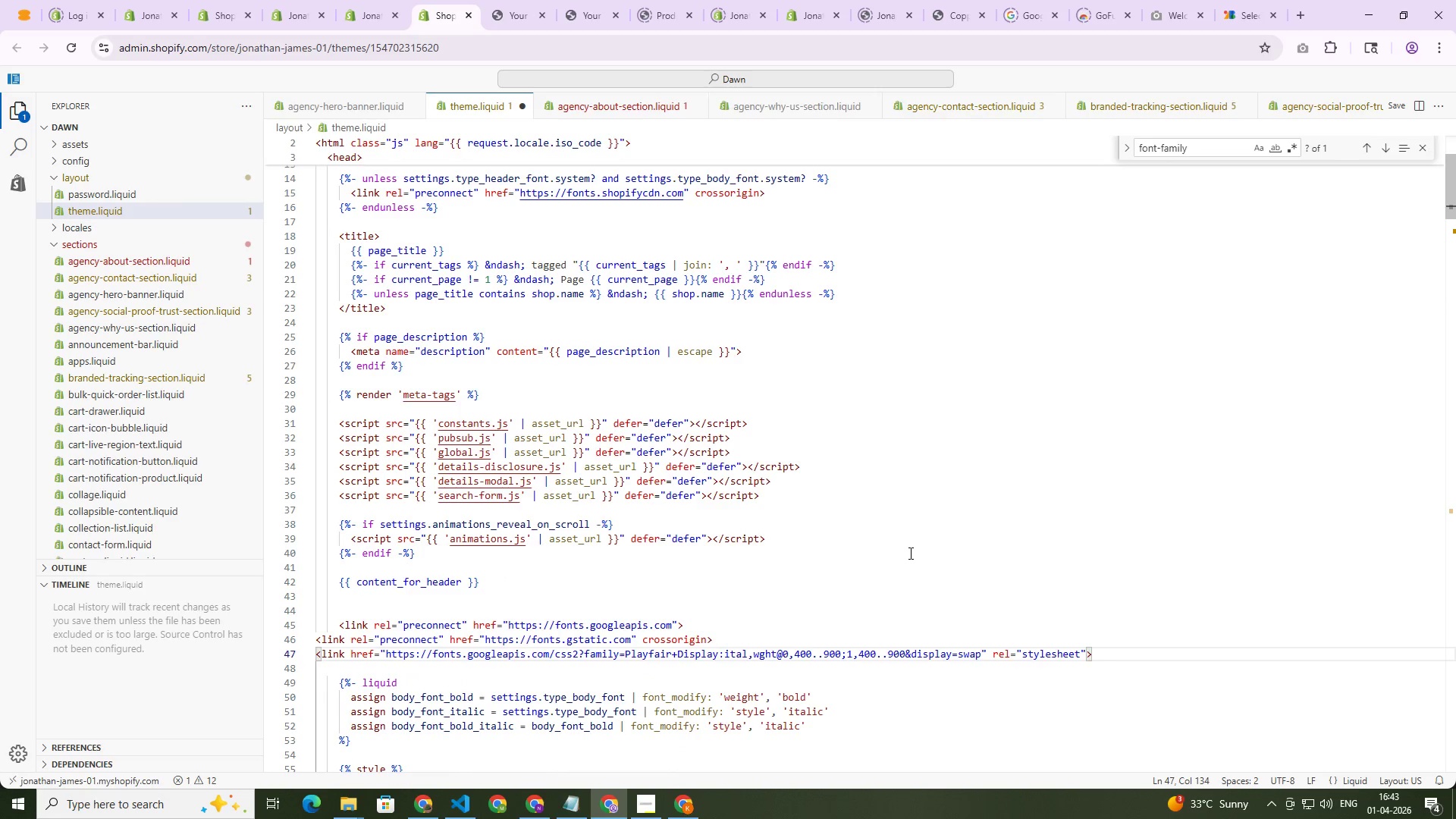 
key(V)
 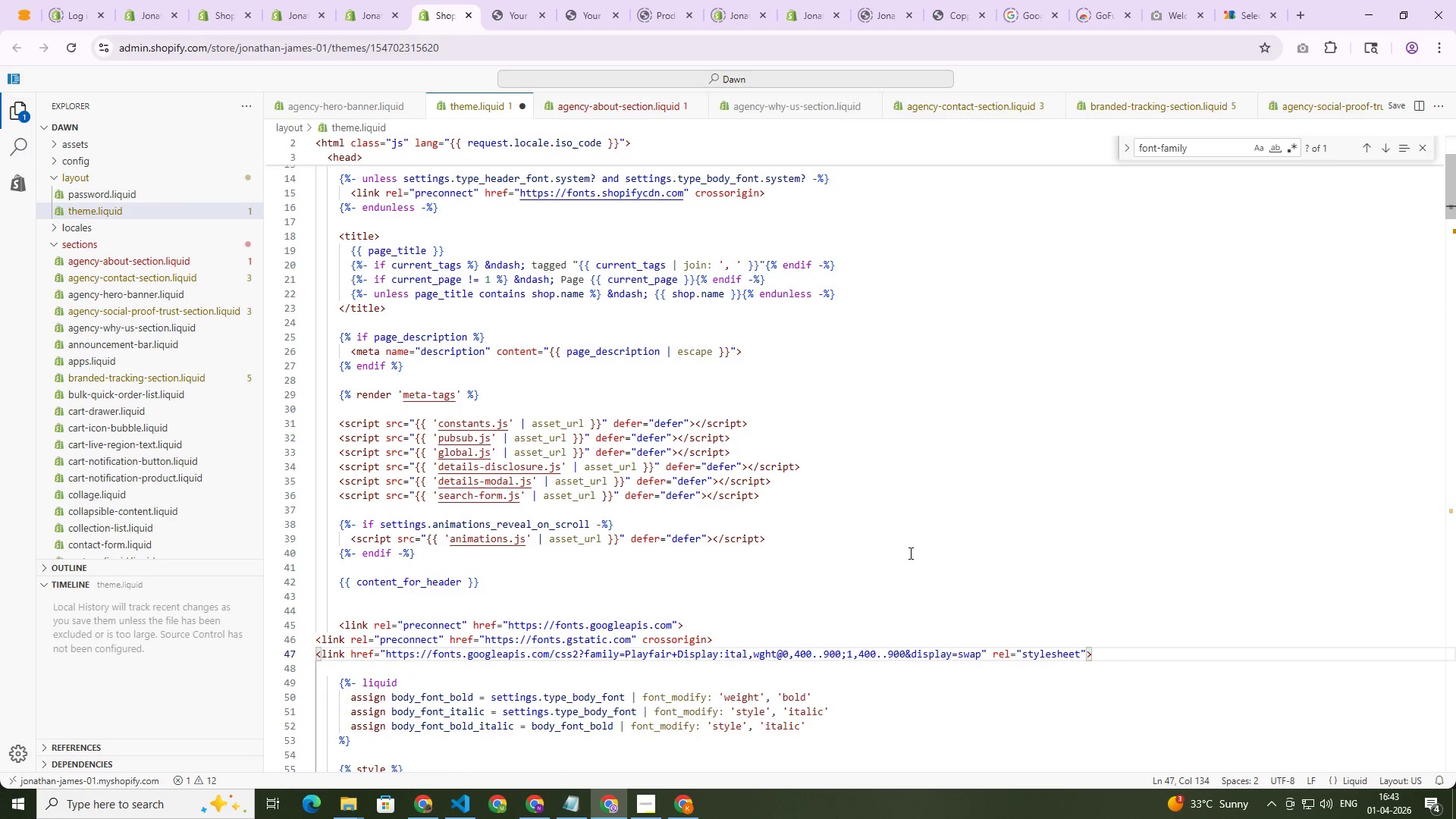 
right_click([909, 553])
 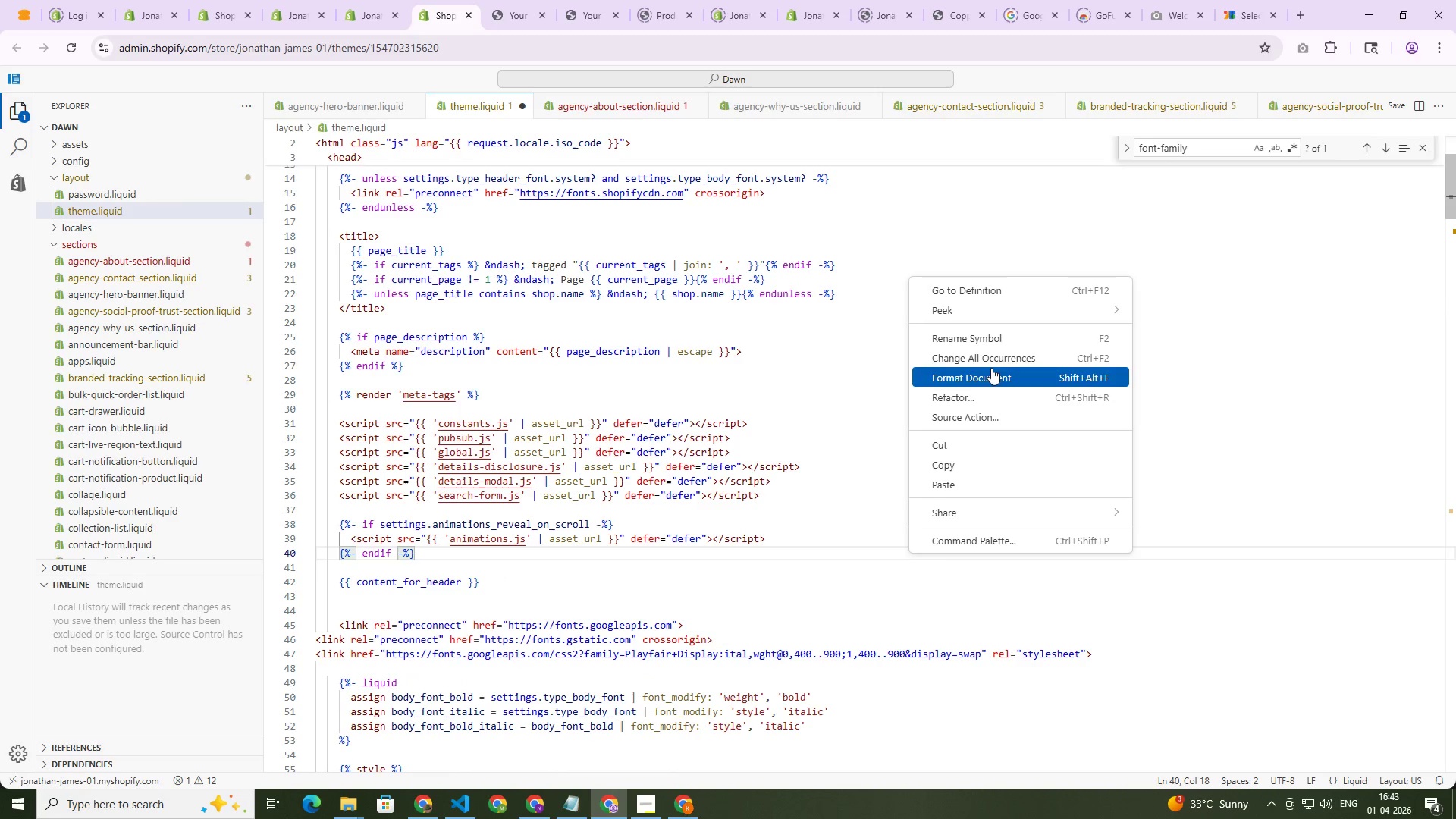 
left_click([992, 370])
 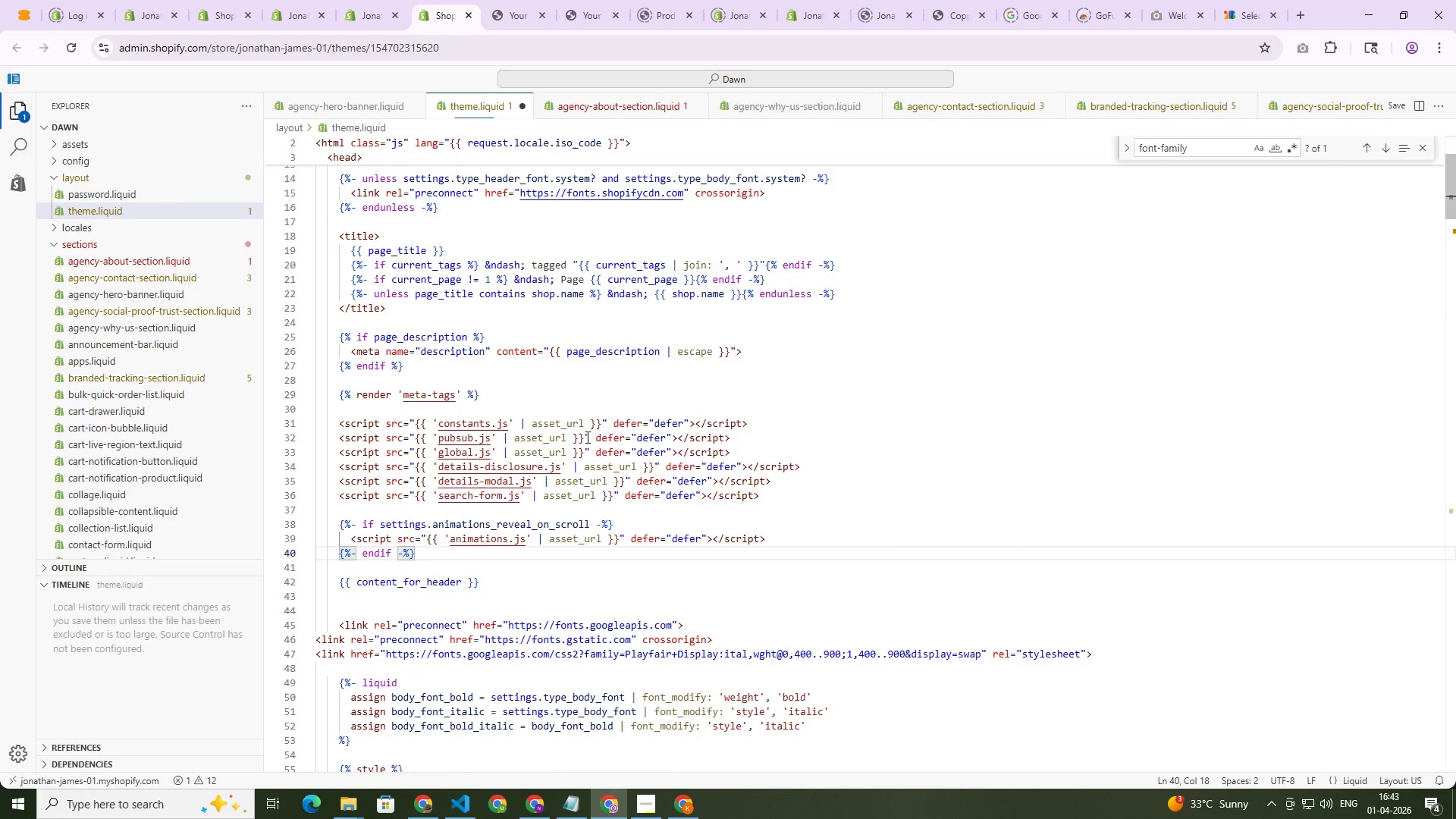 
key(Control+S)
 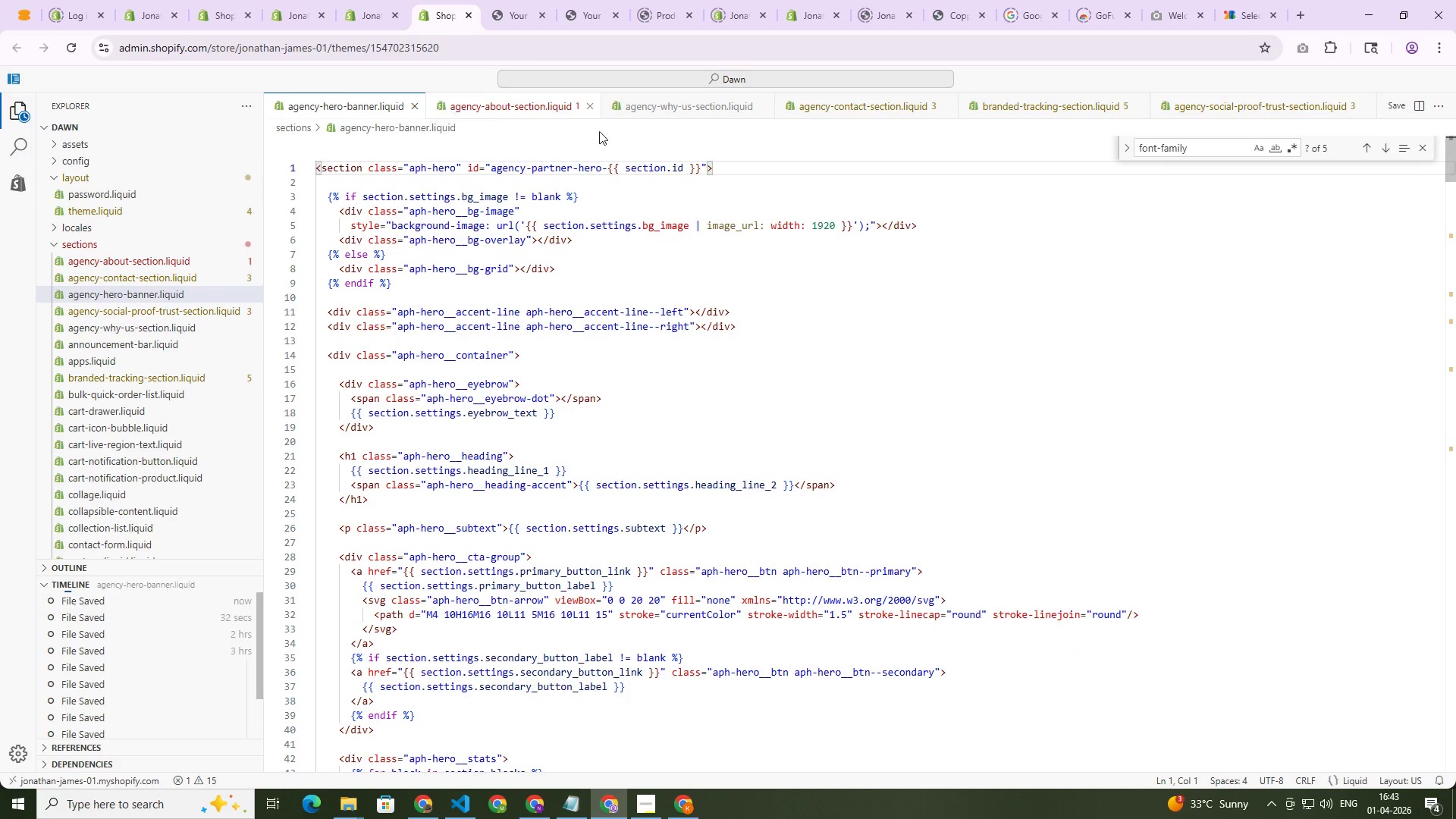 
left_click([1207, 151])
 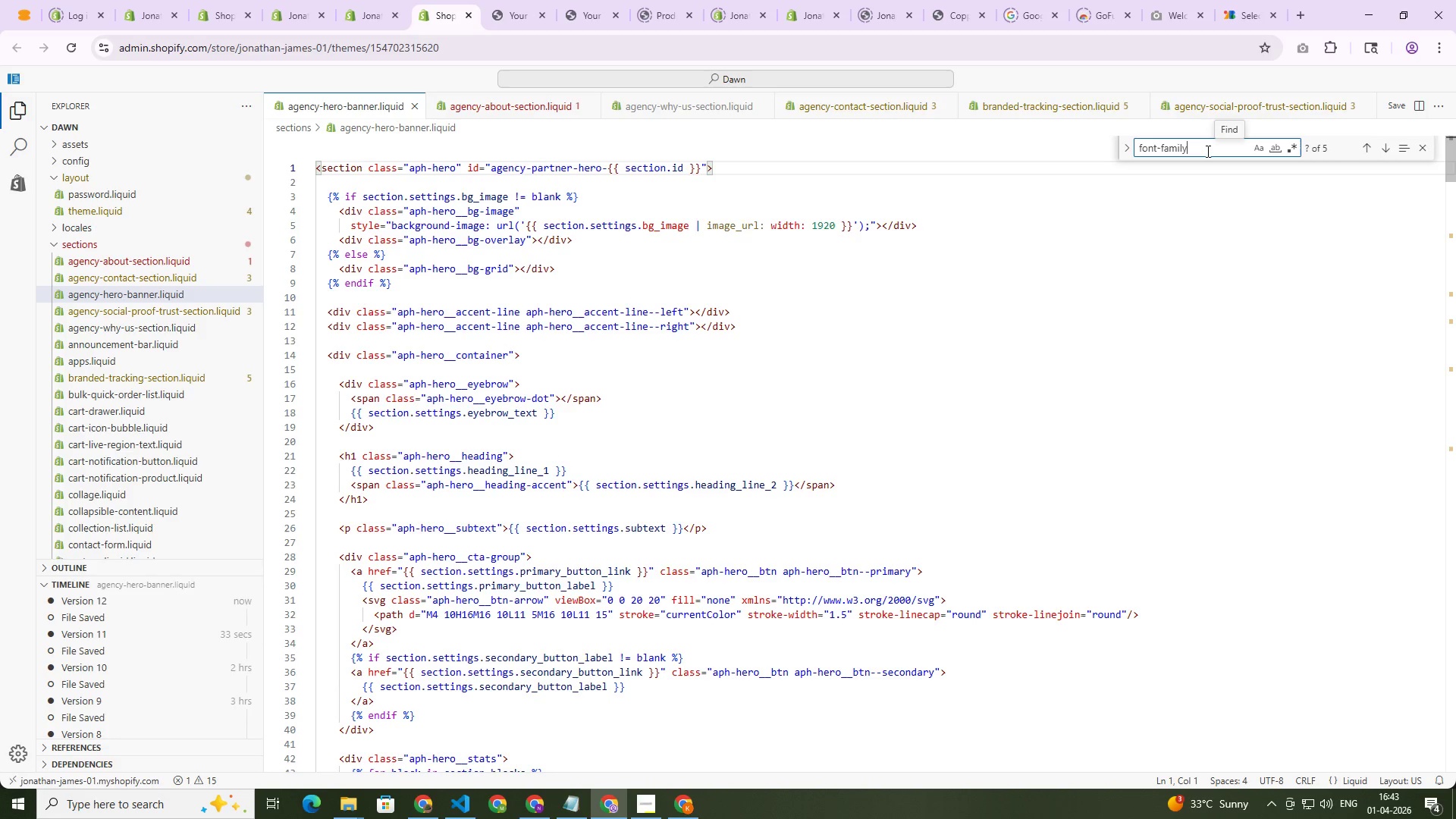 
key(Enter)
 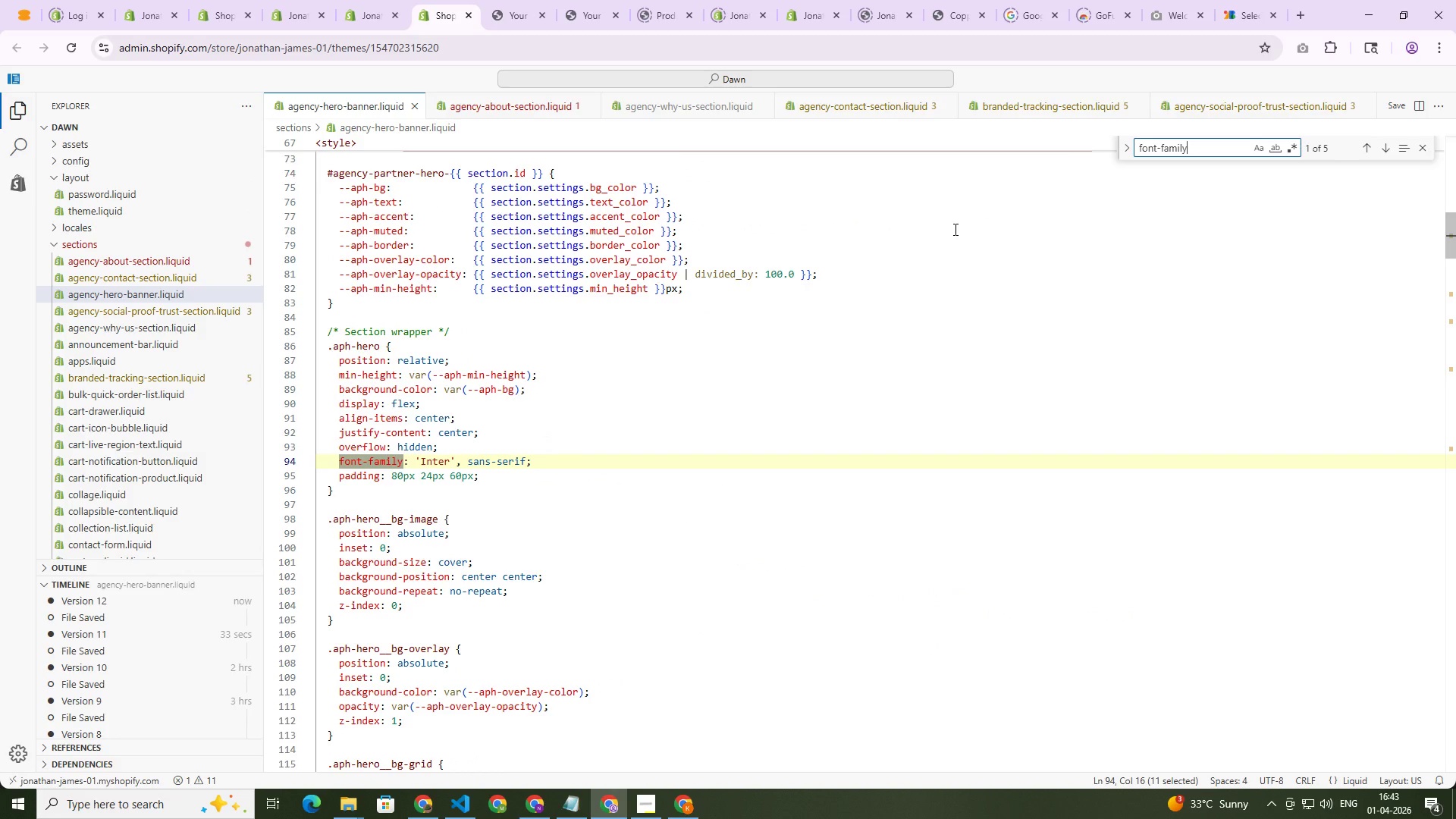 
wait(12.0)
 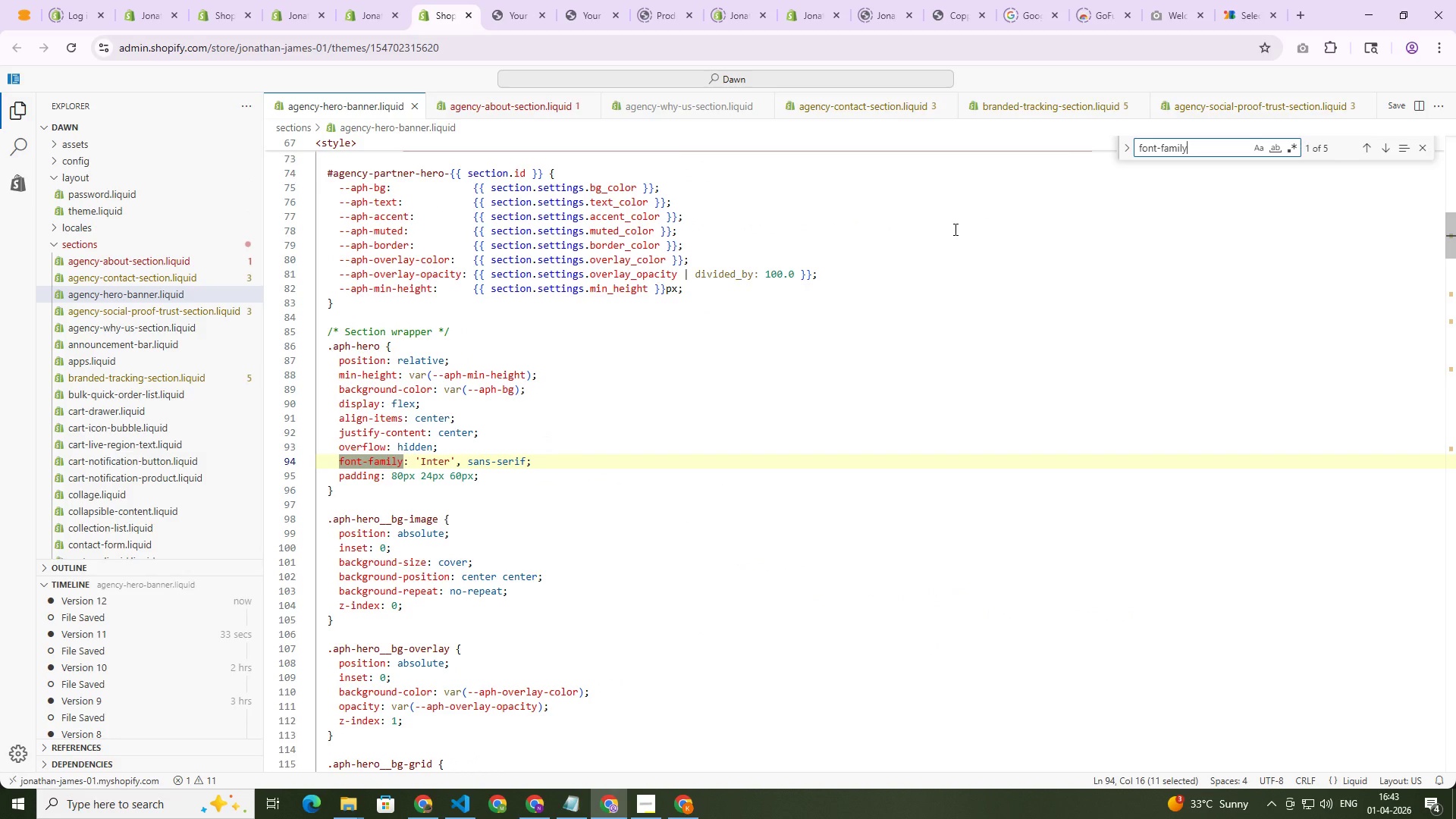 
key(Enter)
 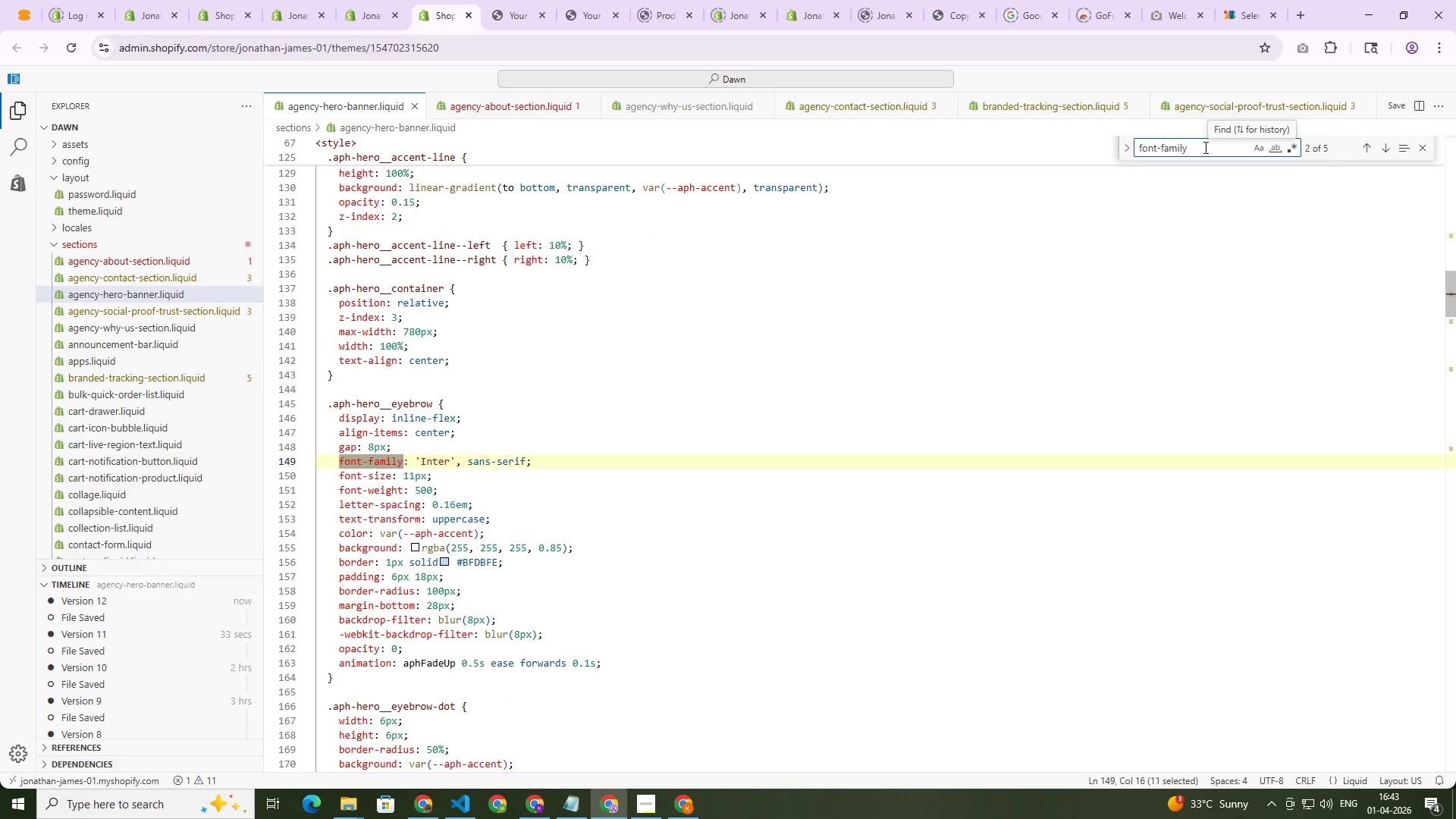 
key(Enter)
 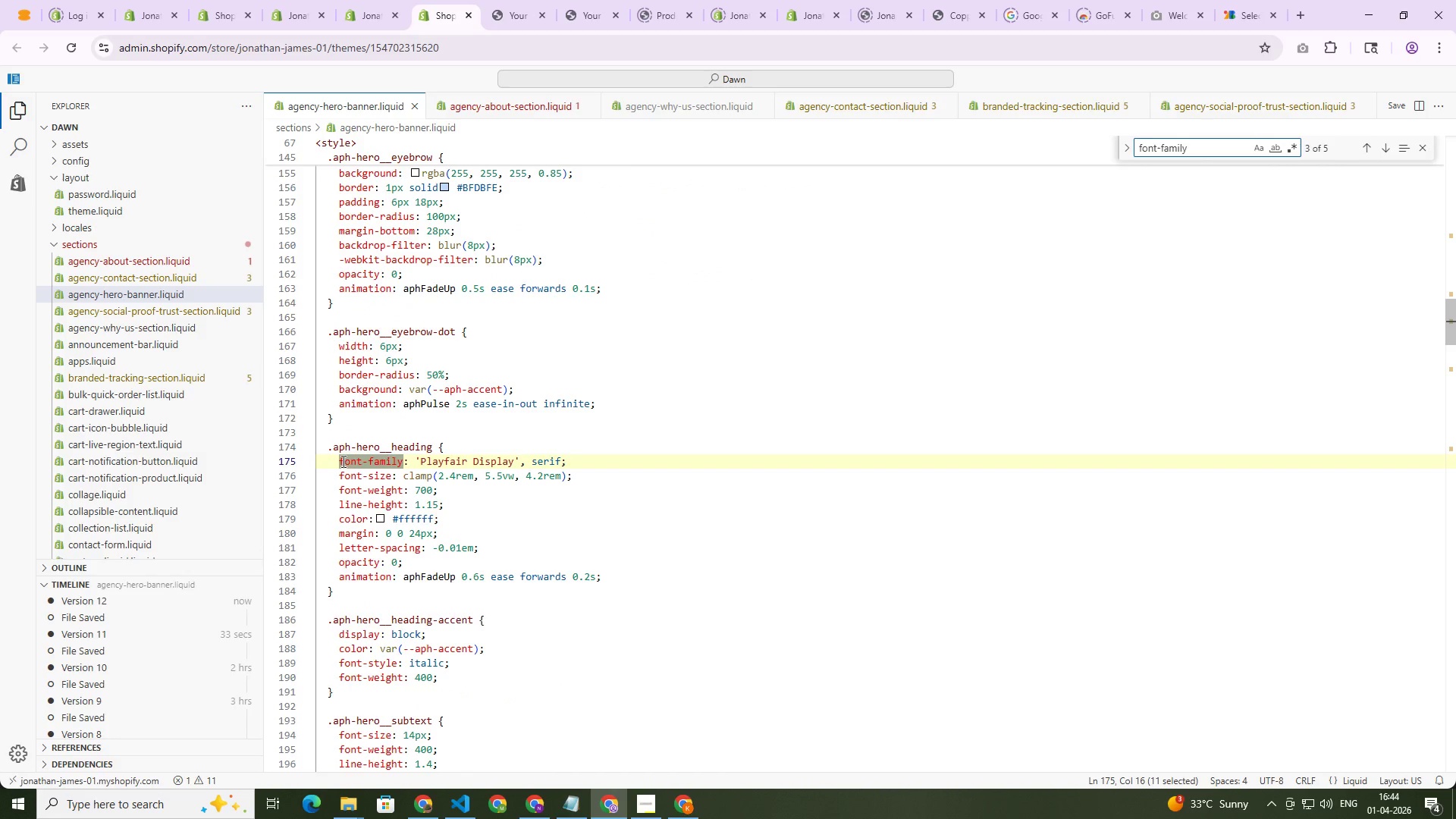 
left_click_drag(start_coordinate=[339, 460], to_coordinate=[581, 458])
 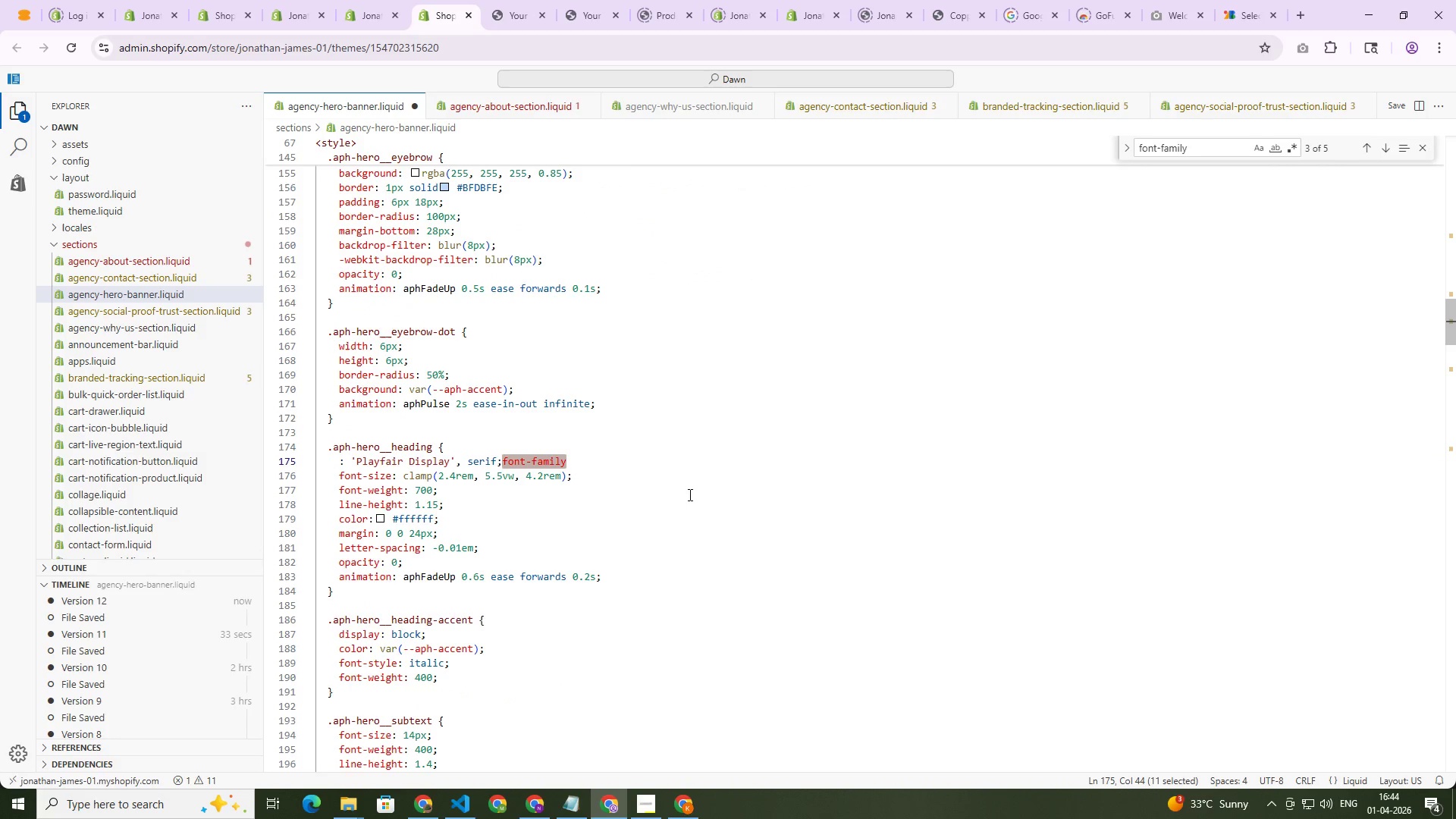 
key(Control+Z)
 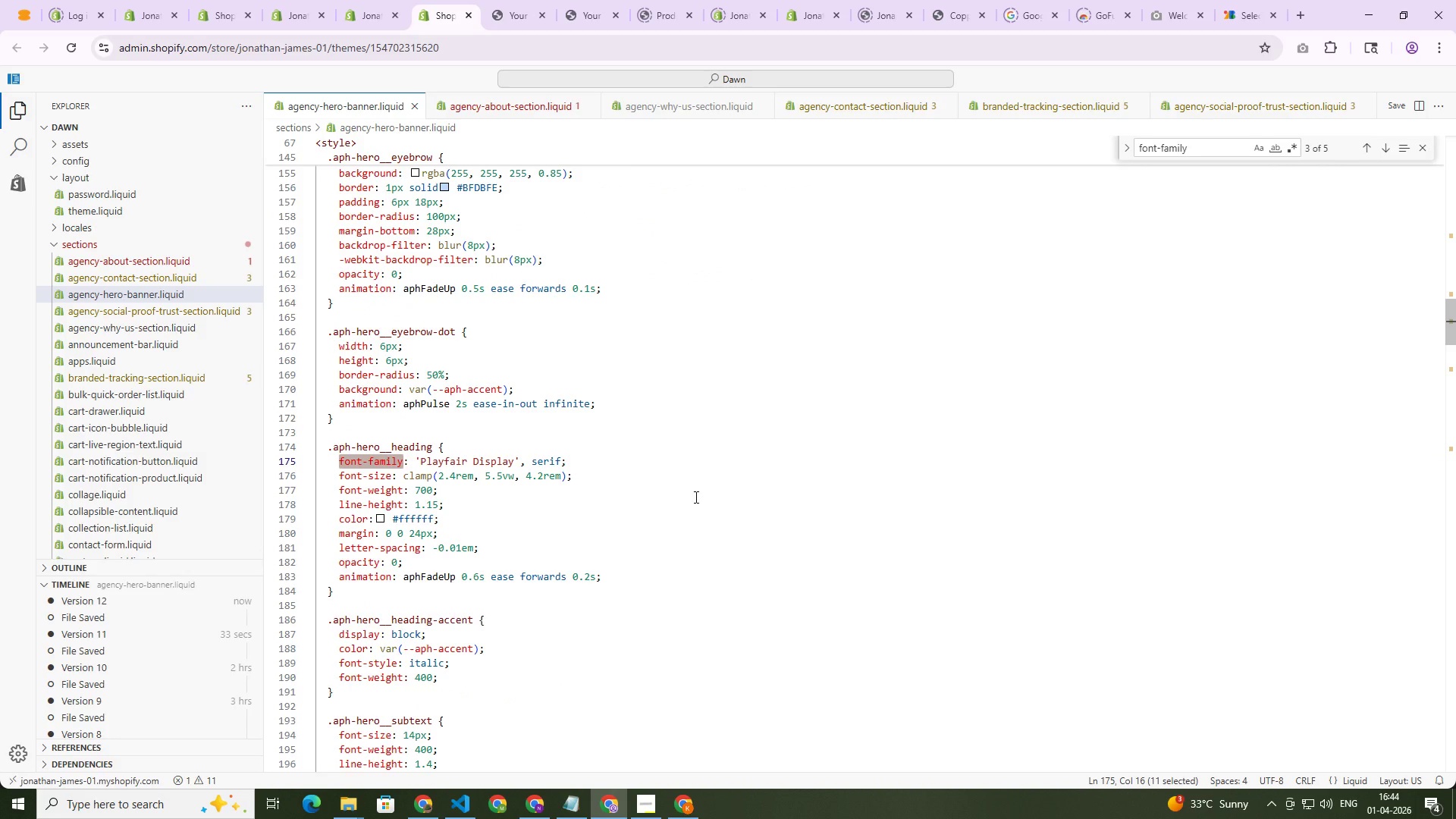 
key(Control+ArrowLeft)
 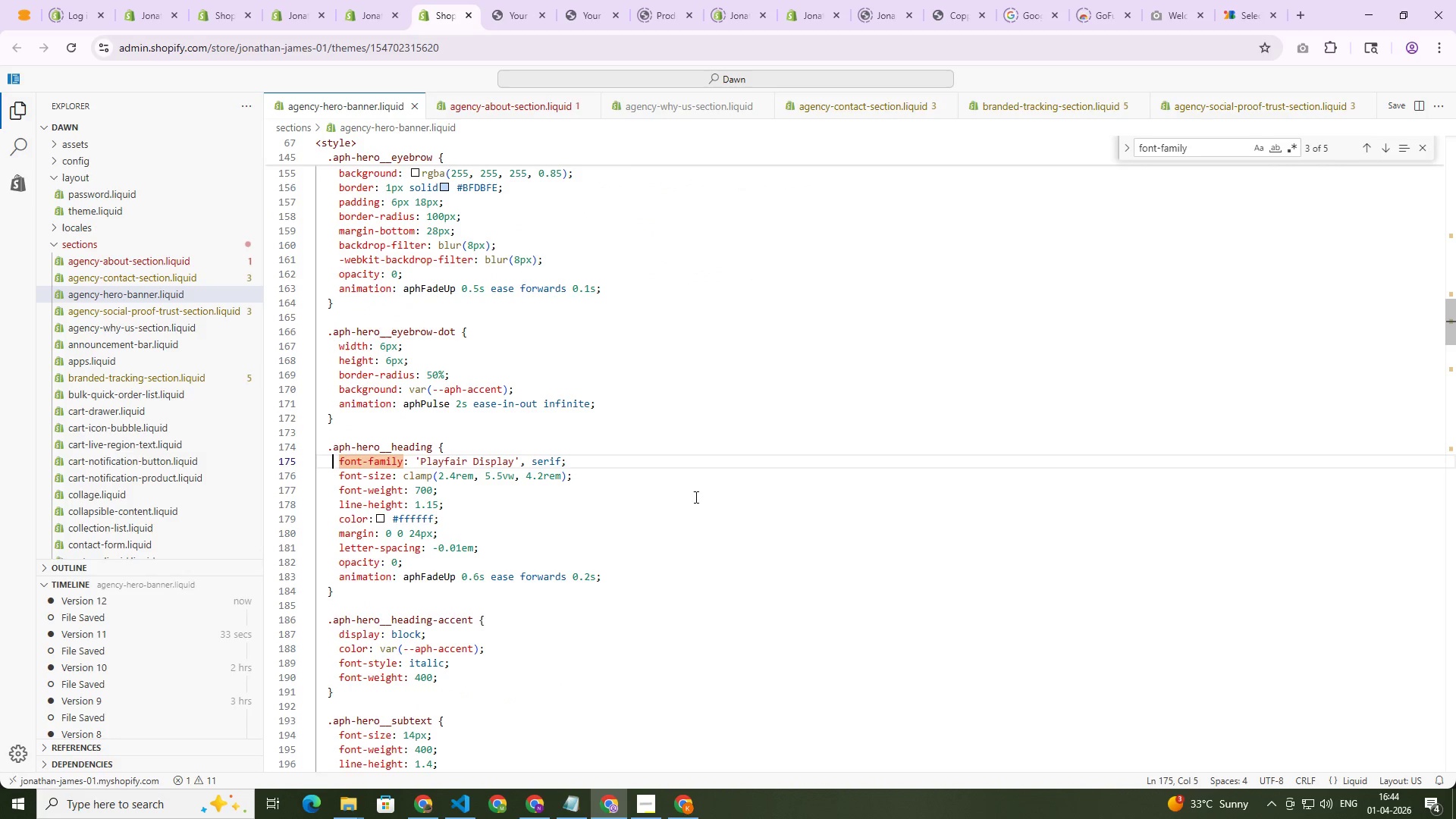 
key(ArrowLeft)
 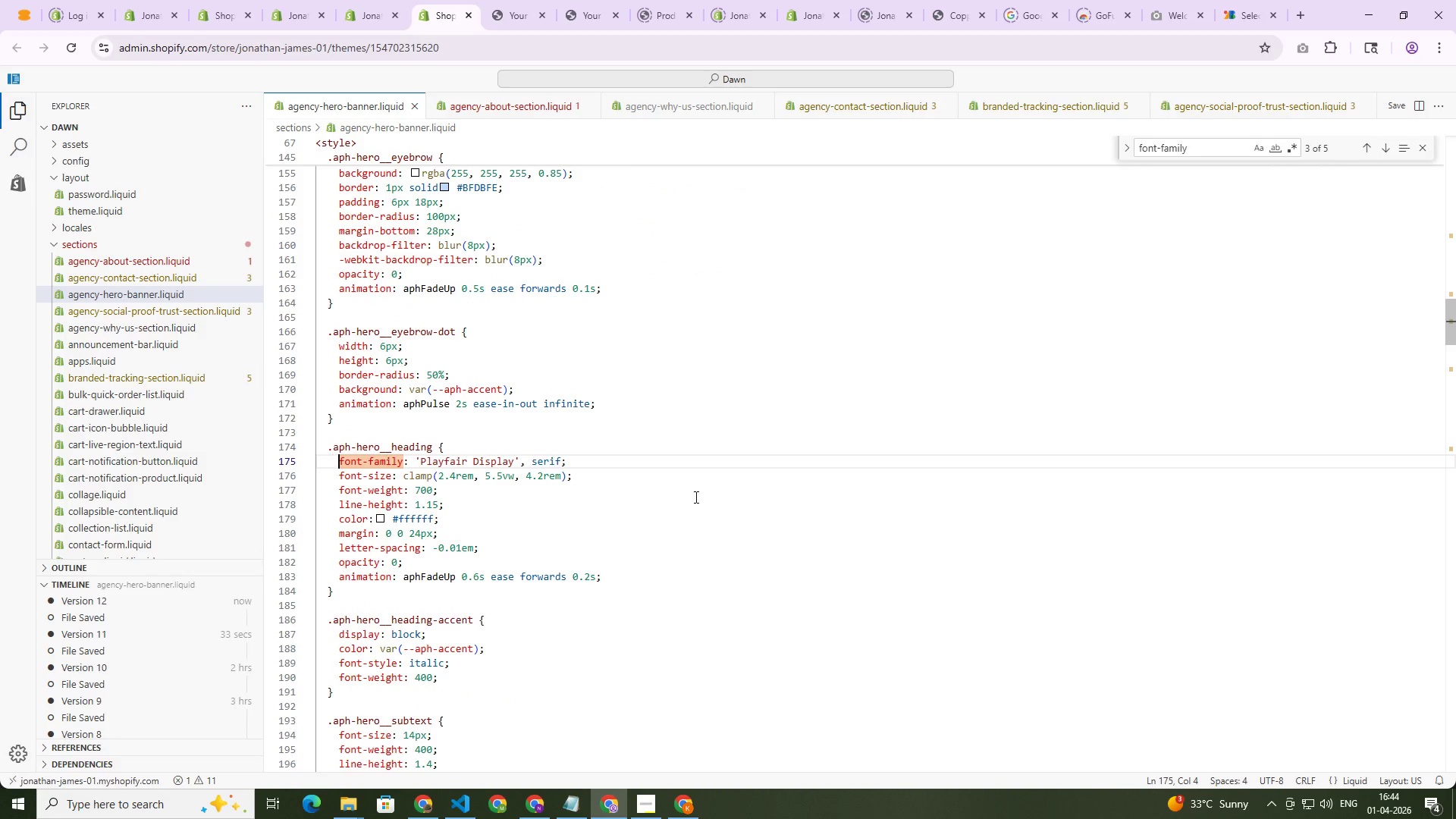 
key(ArrowRight)
 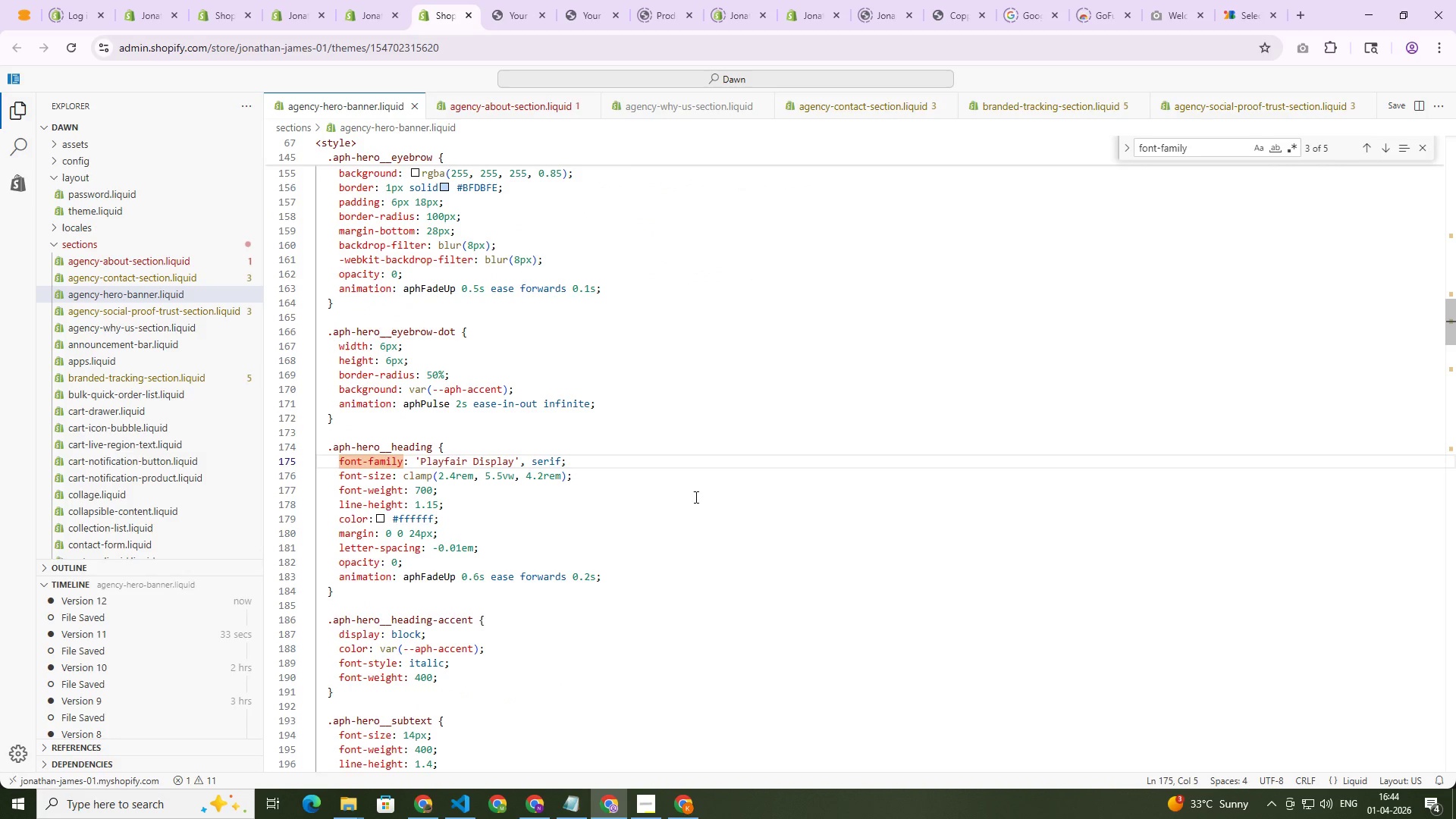 
key(Control+Shift+ArrowRight)
 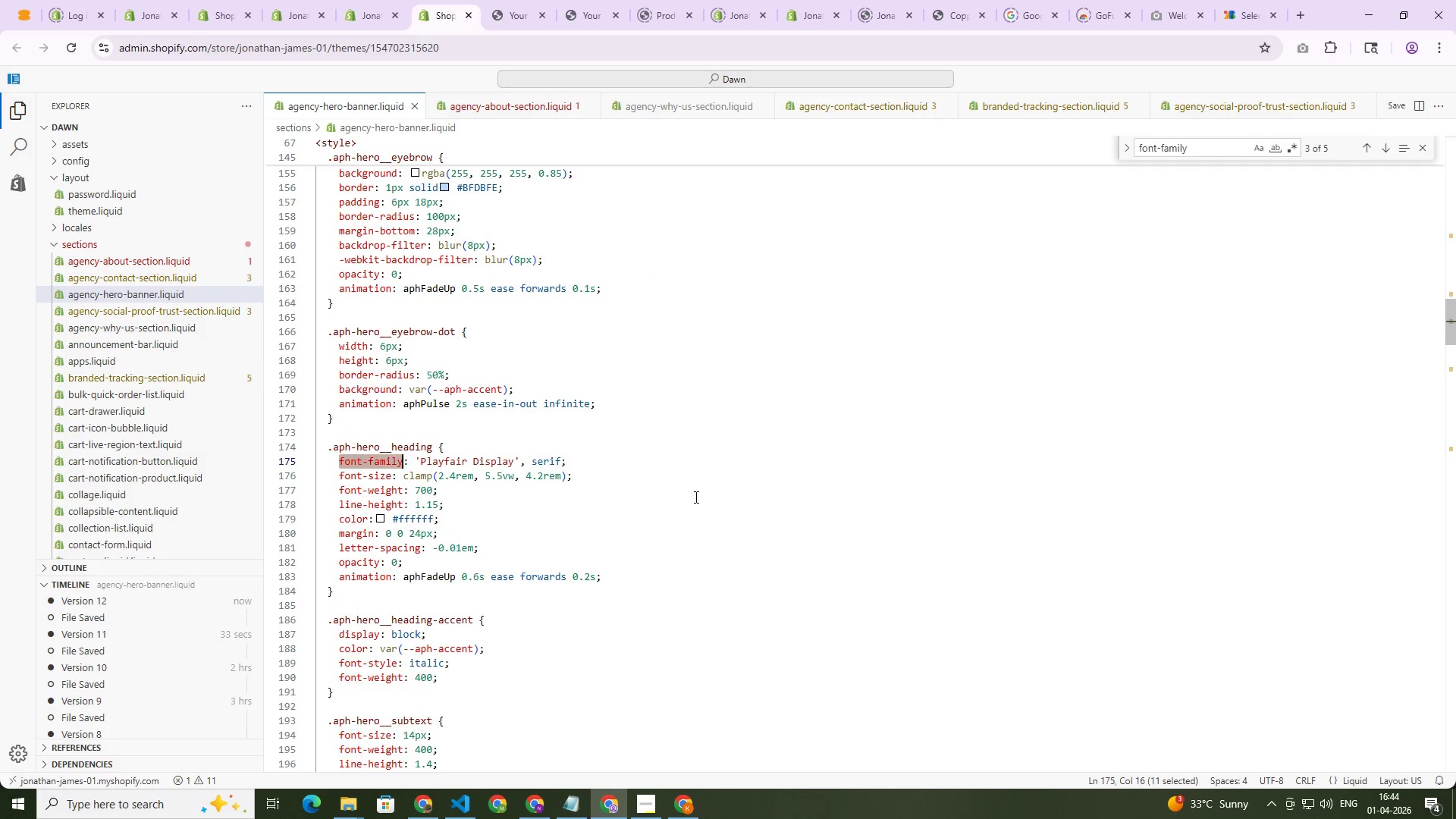 
key(Control+Shift+ArrowRight)
 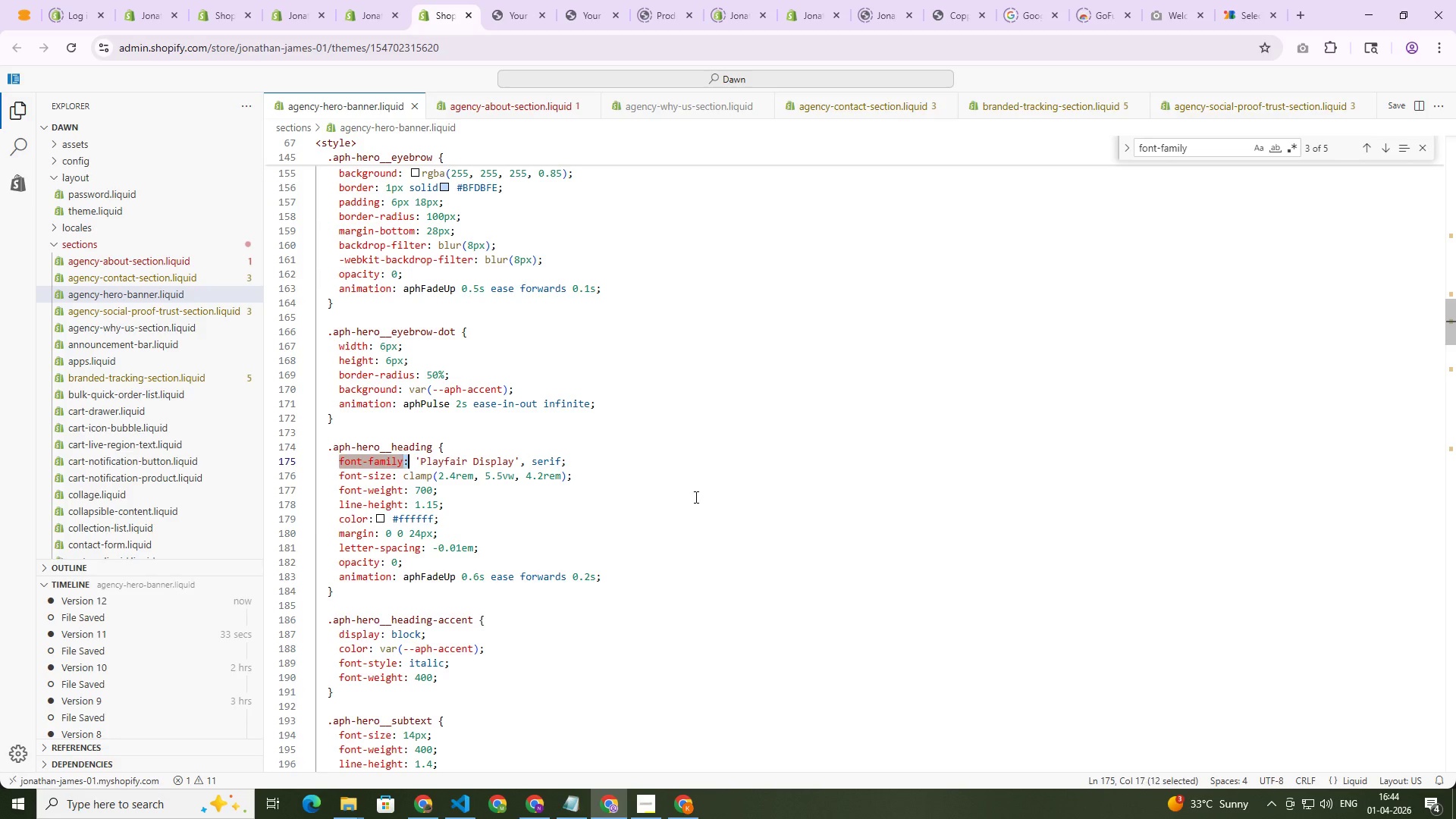 
key(Control+Shift+ArrowRight)
 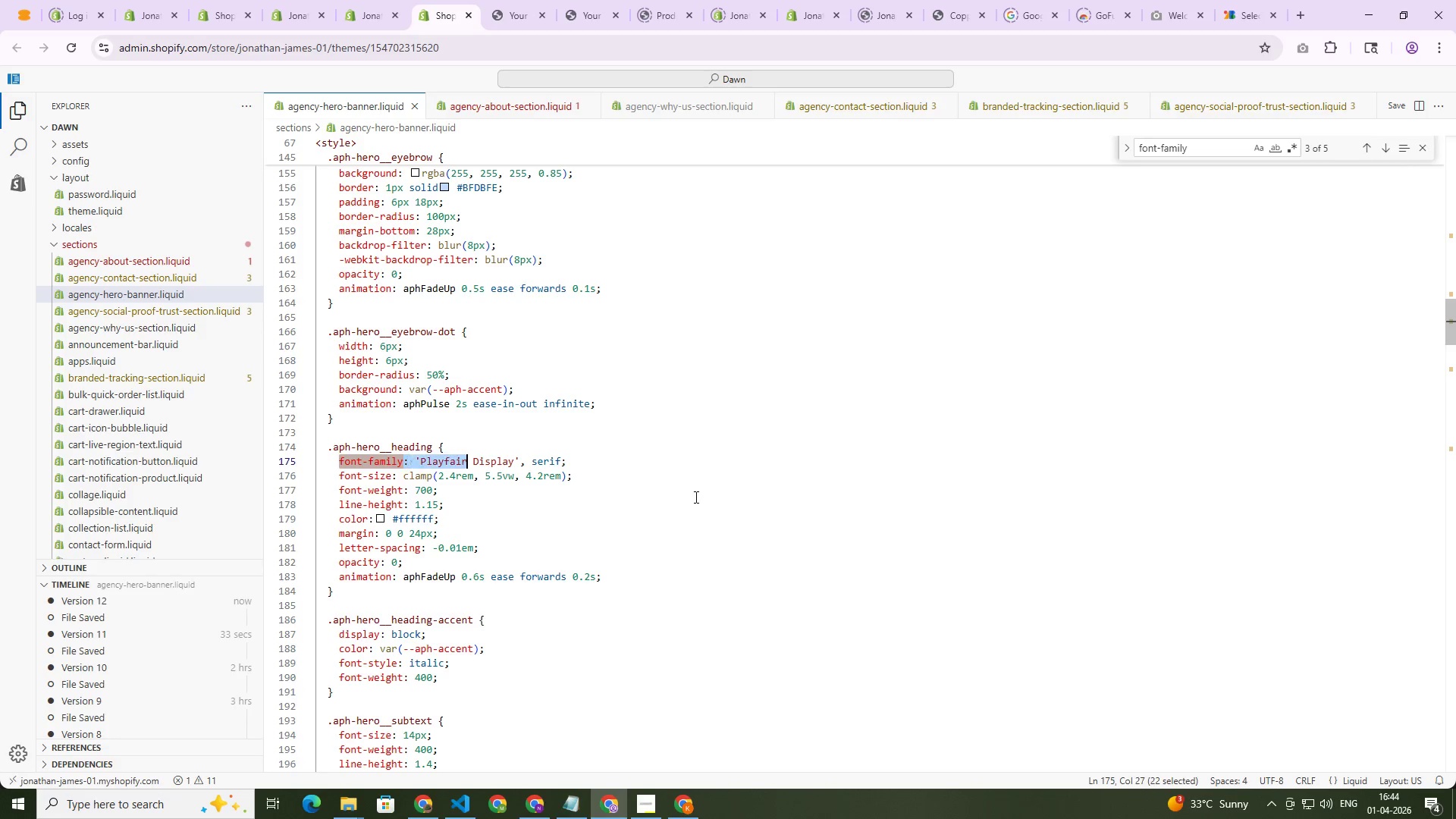 
key(Control+Shift+ArrowRight)
 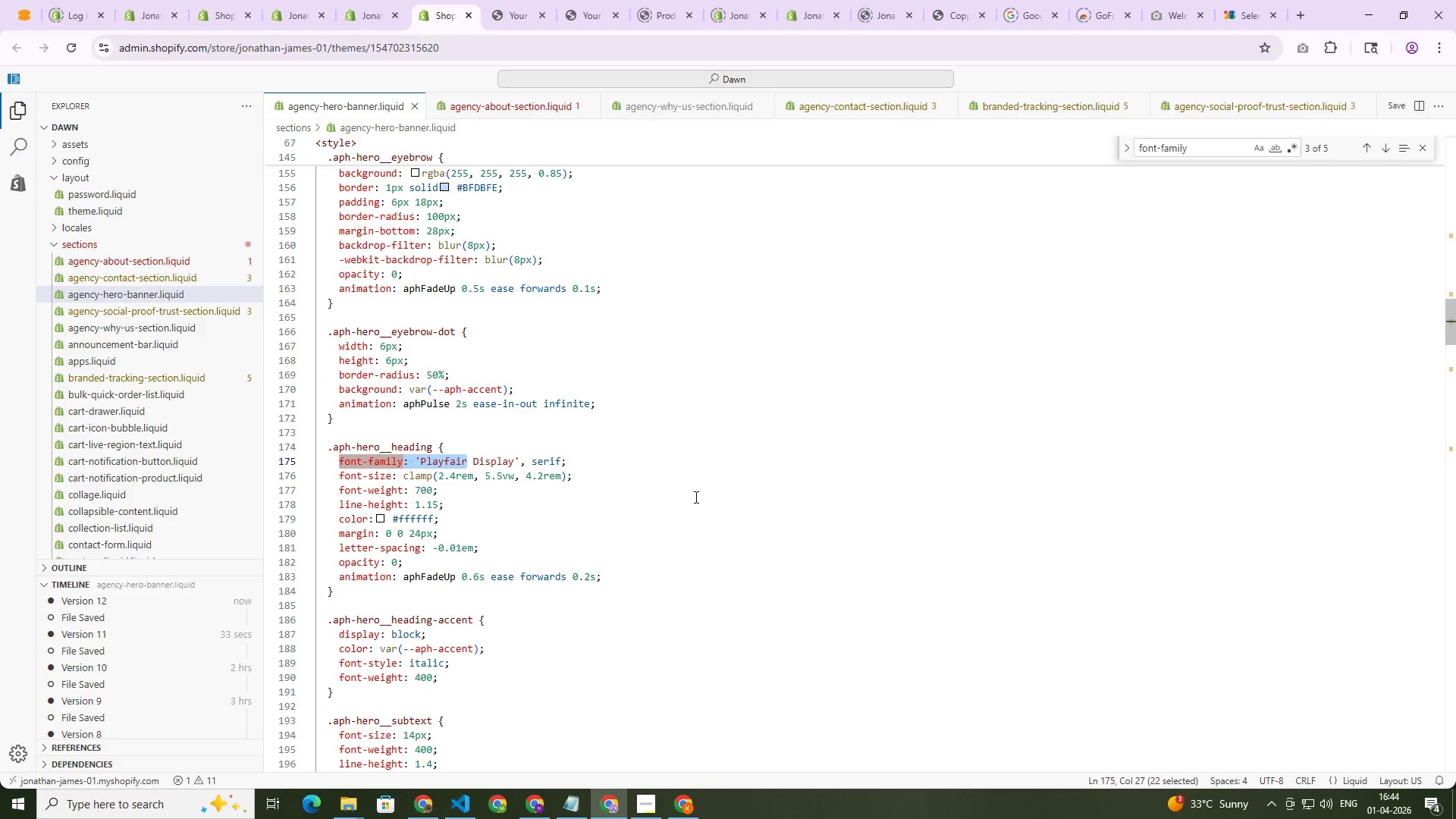 
key(Control+Shift+ArrowRight)
 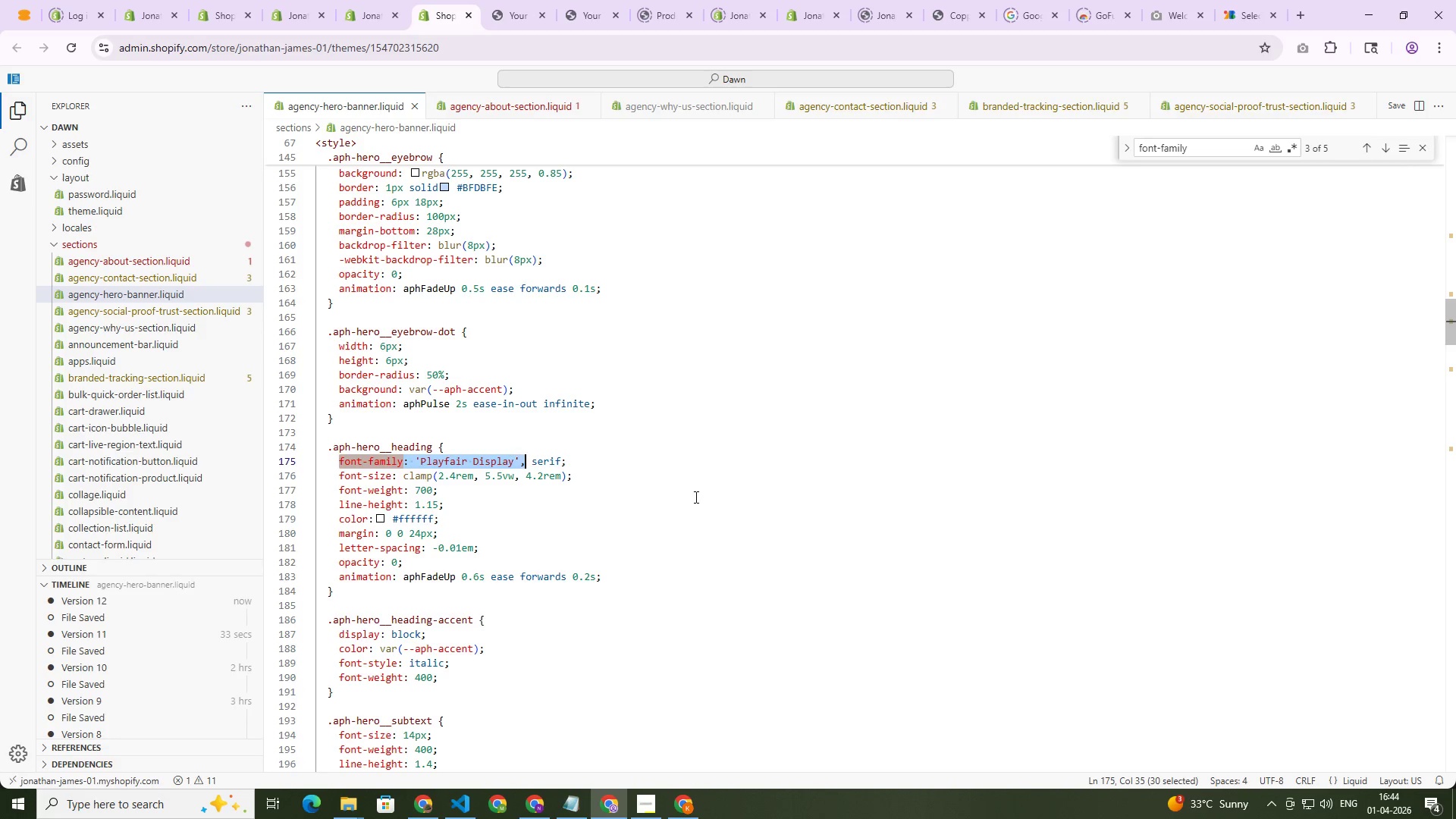 
key(Control+Shift+ArrowRight)
 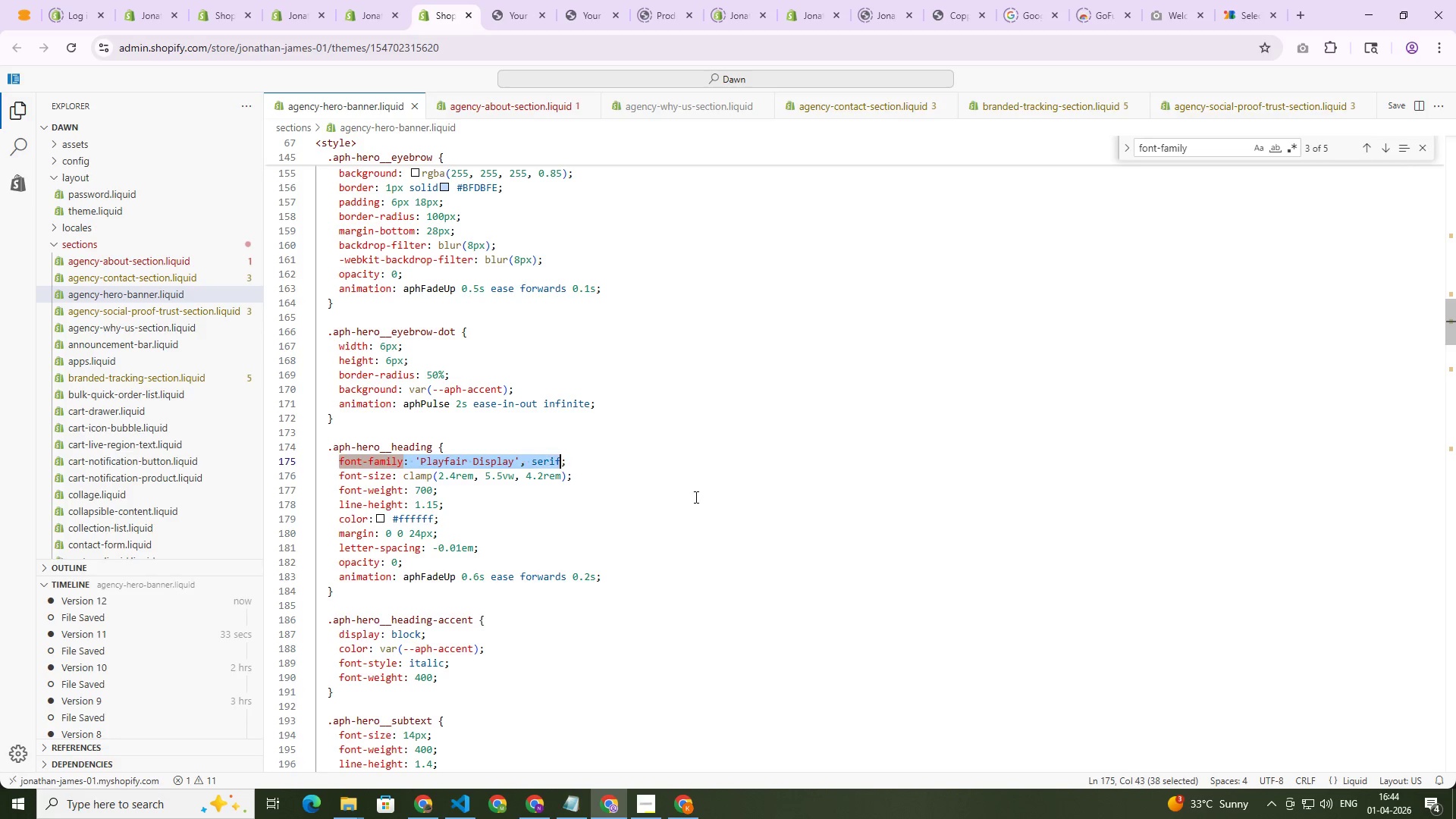 
key(Control+Shift+ArrowRight)
 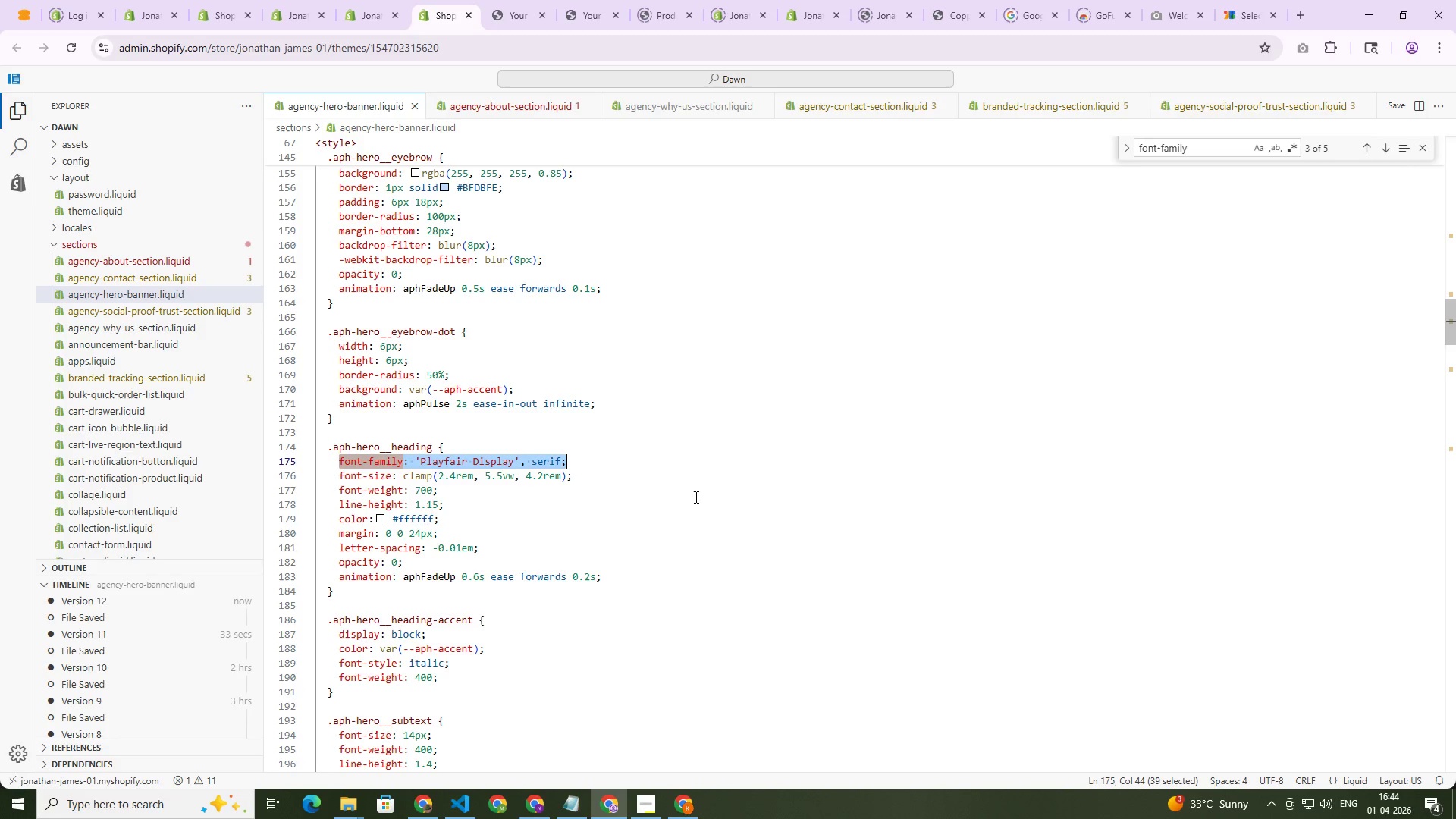 
key(Control+Shift+ArrowRight)
 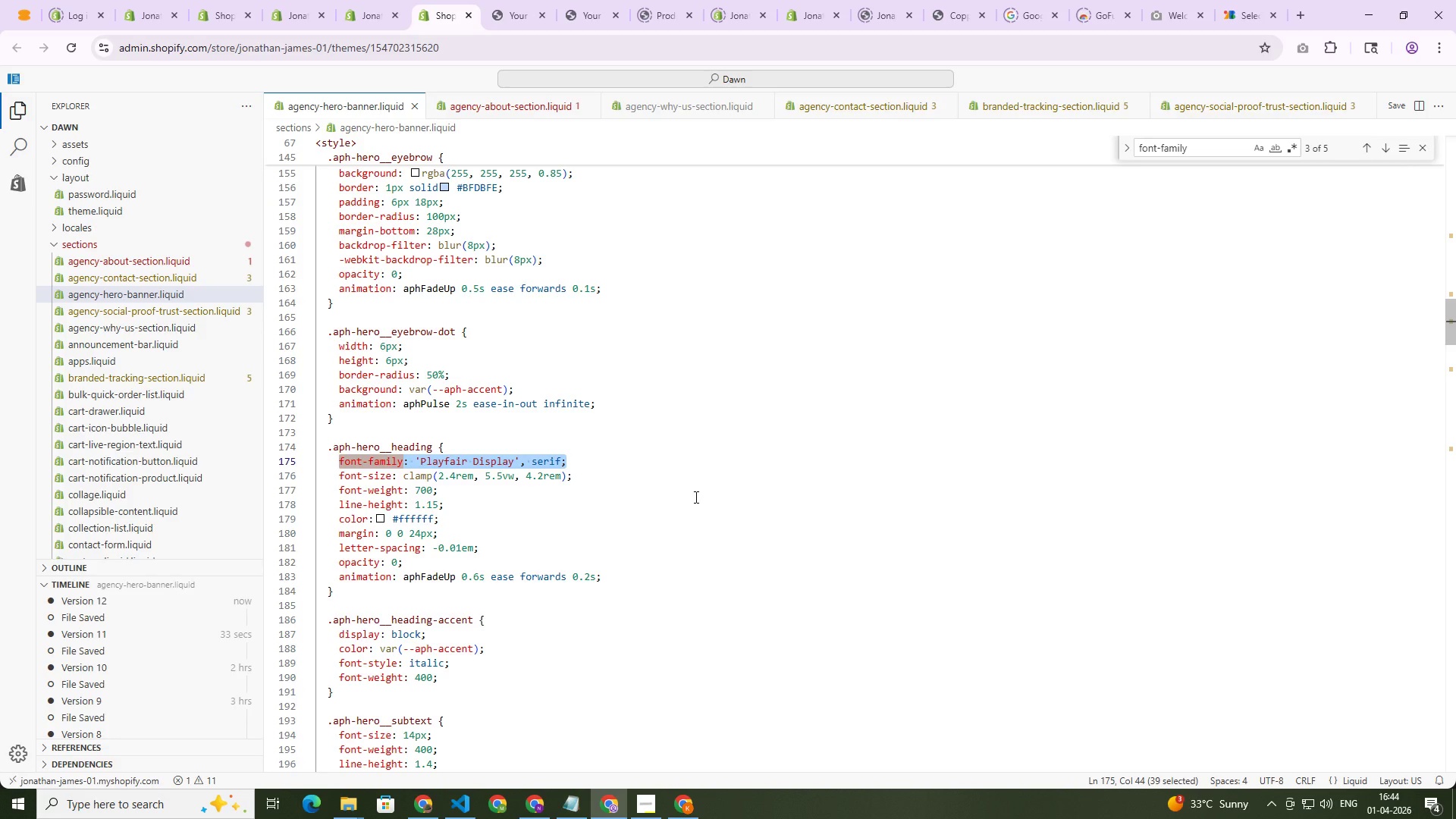 
key(Control+C)
 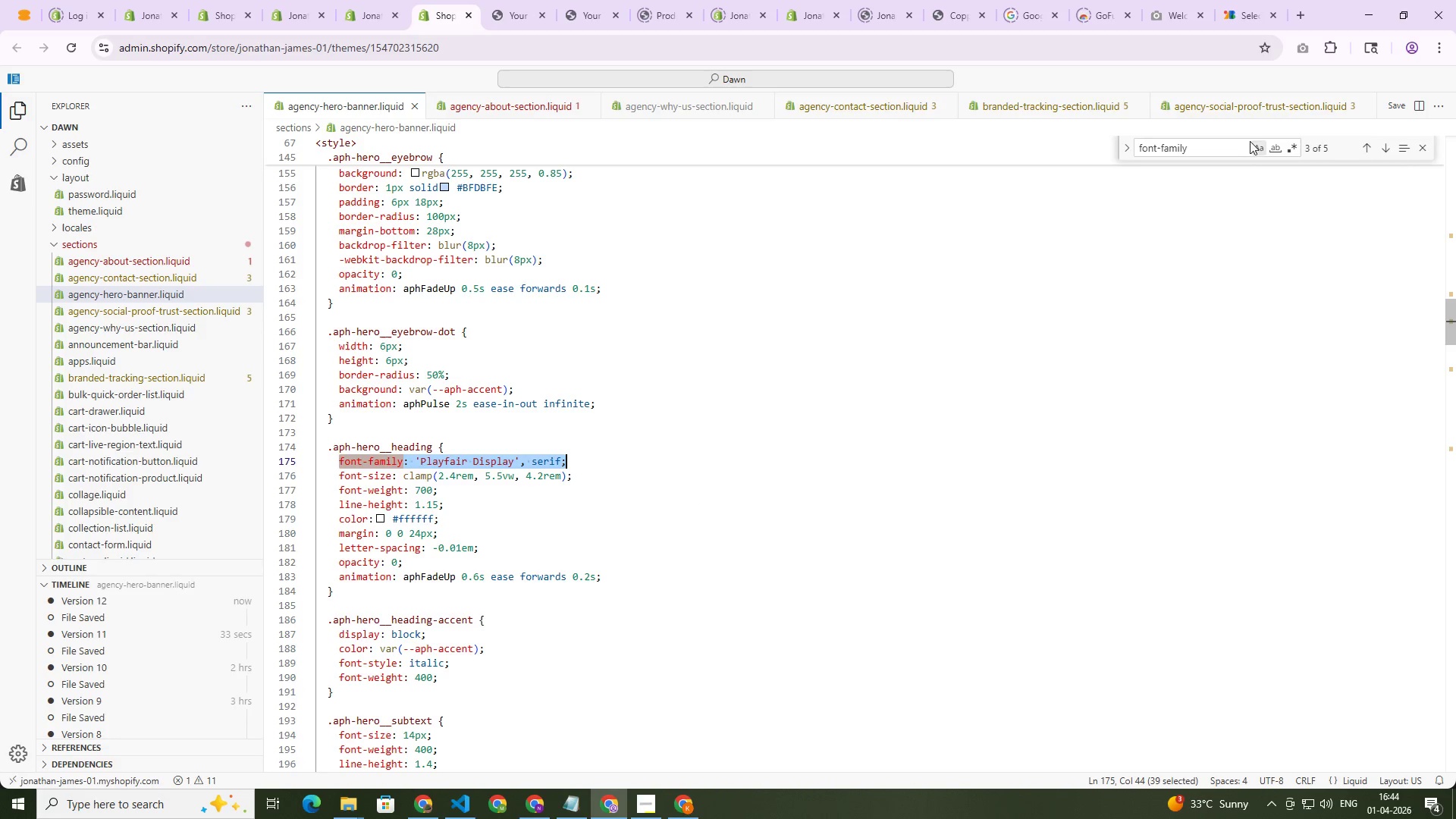 
left_click([1224, 152])
 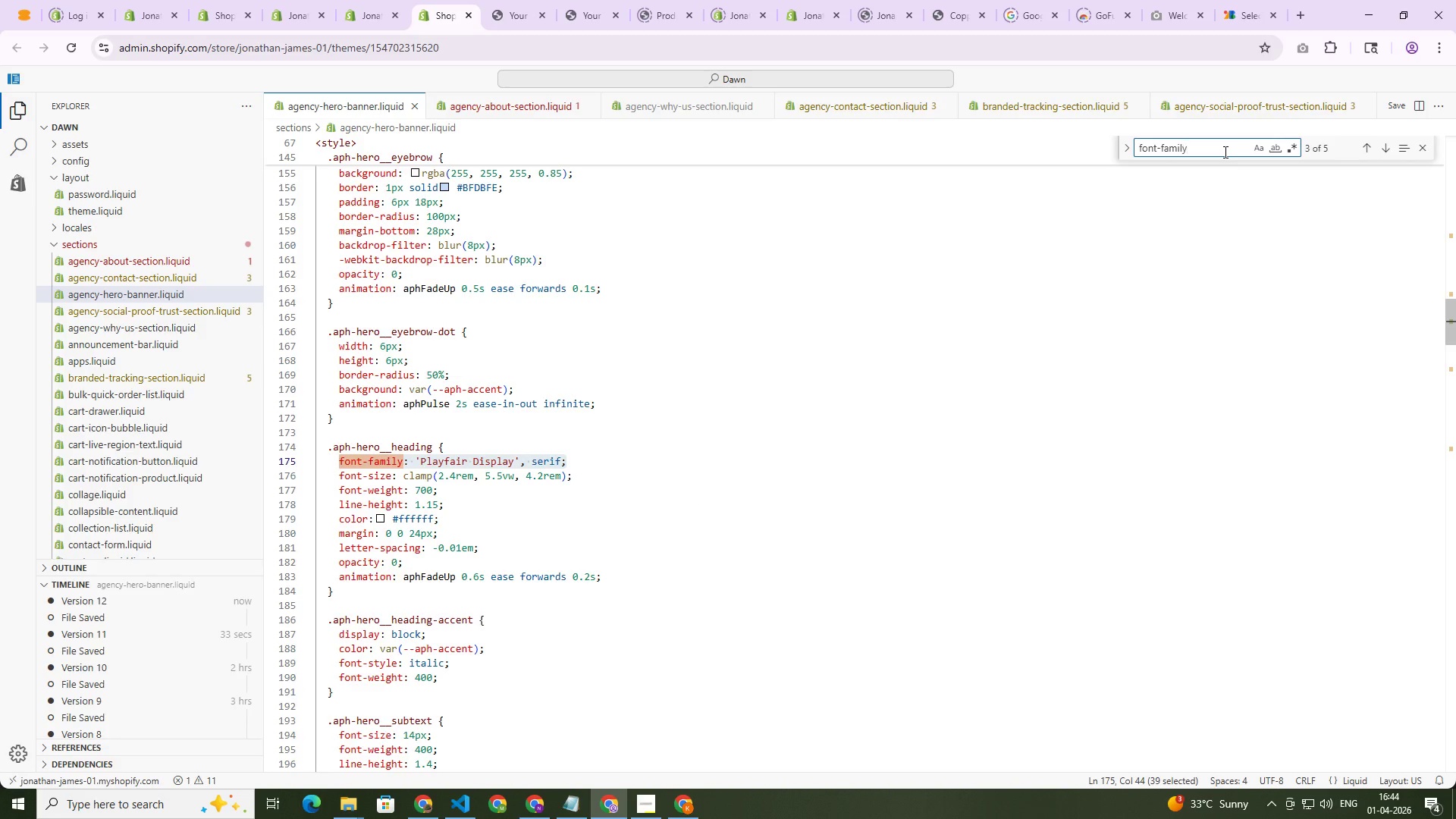 
key(NumpadEnter)
 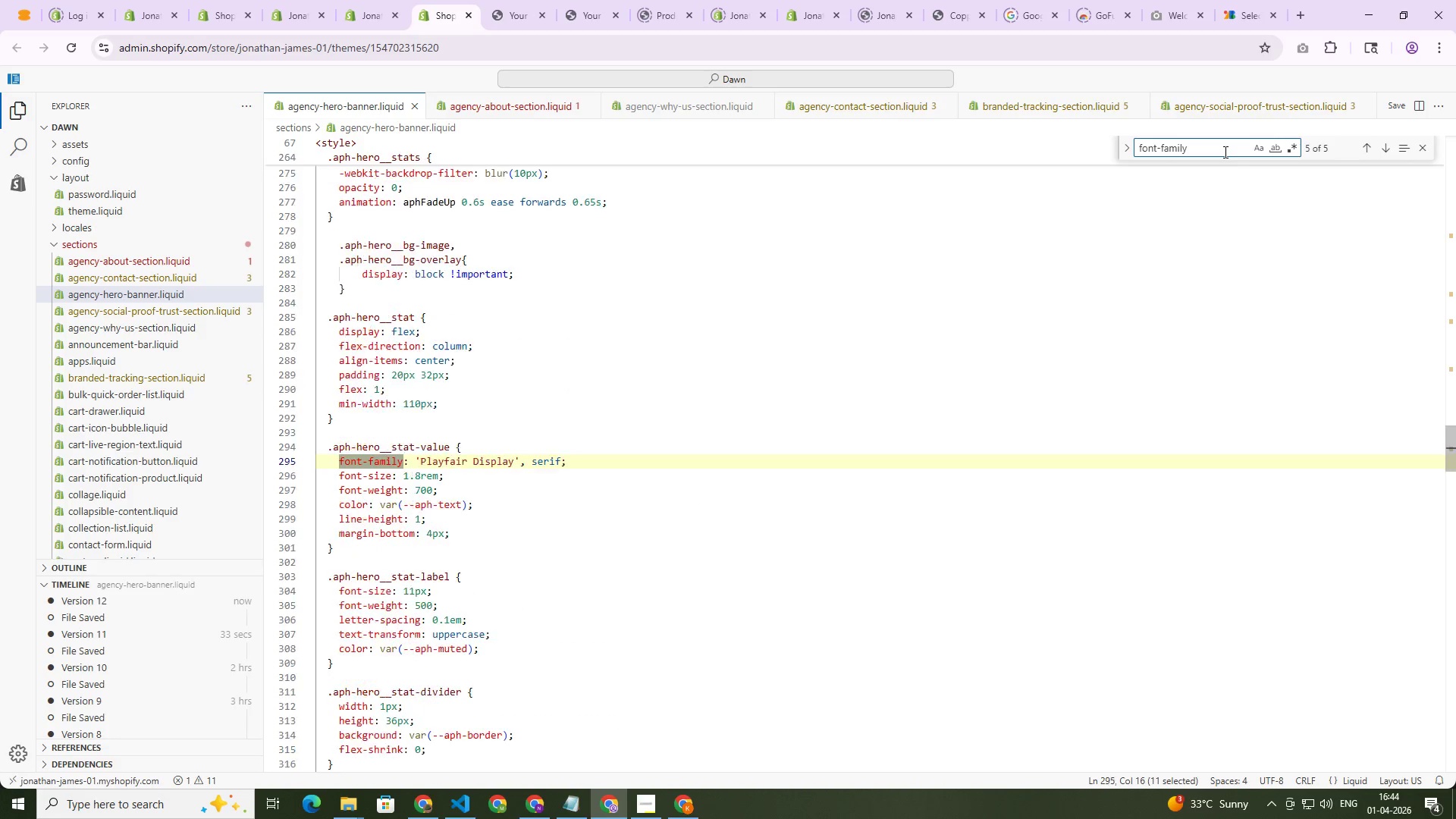 
key(NumpadEnter)
 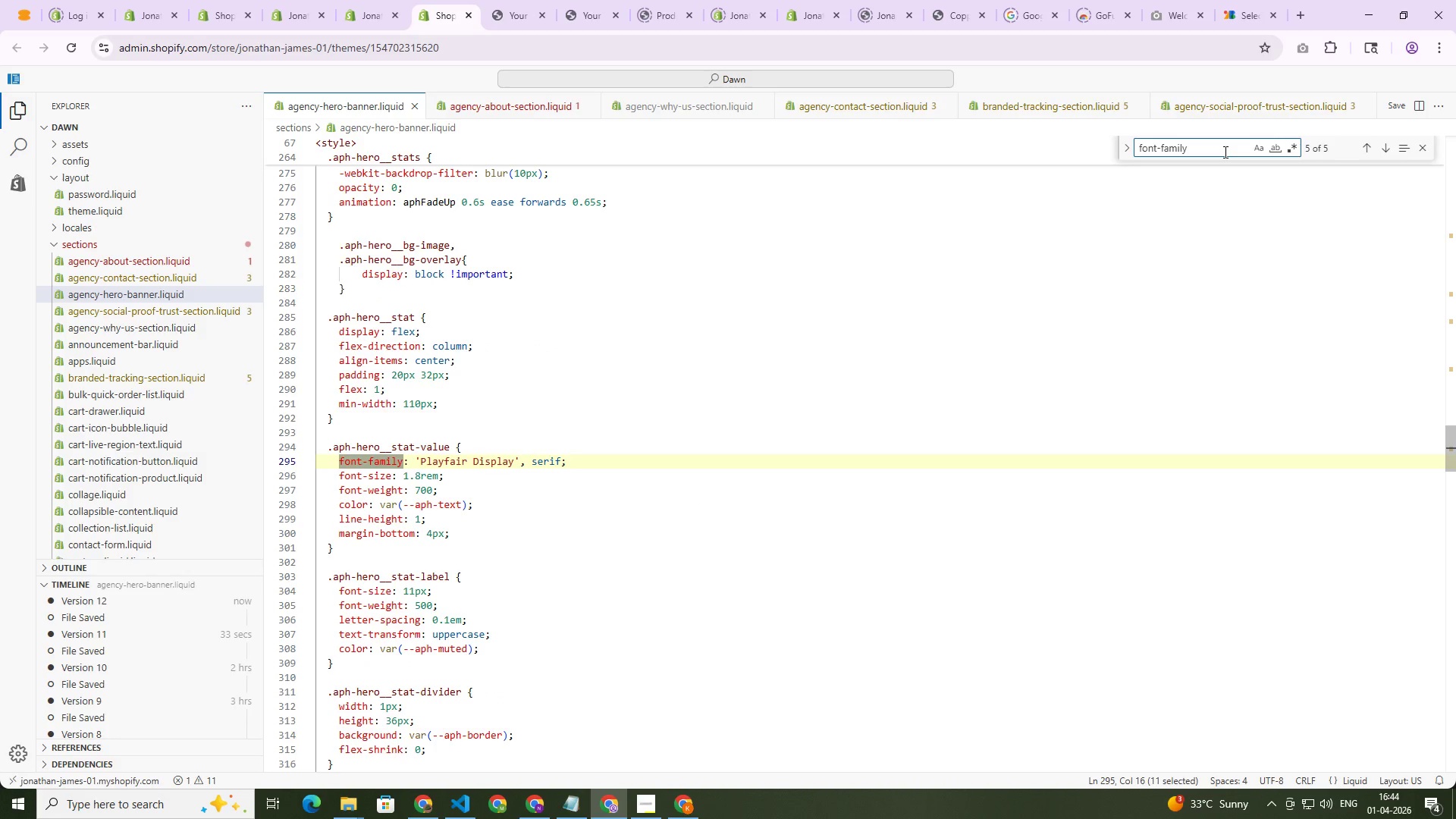 
key(NumpadEnter)
 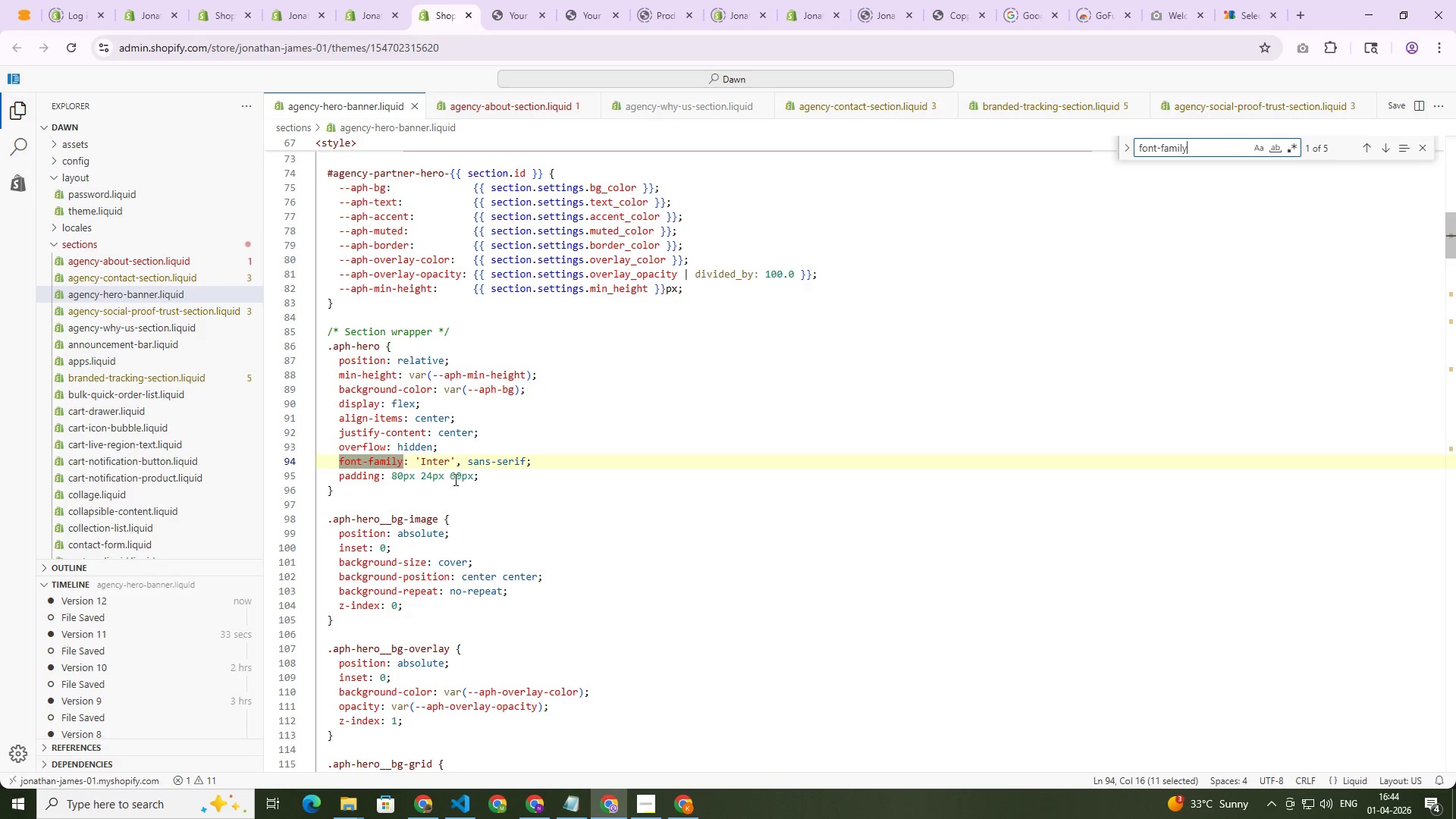 
left_click_drag(start_coordinate=[562, 460], to_coordinate=[338, 457])
 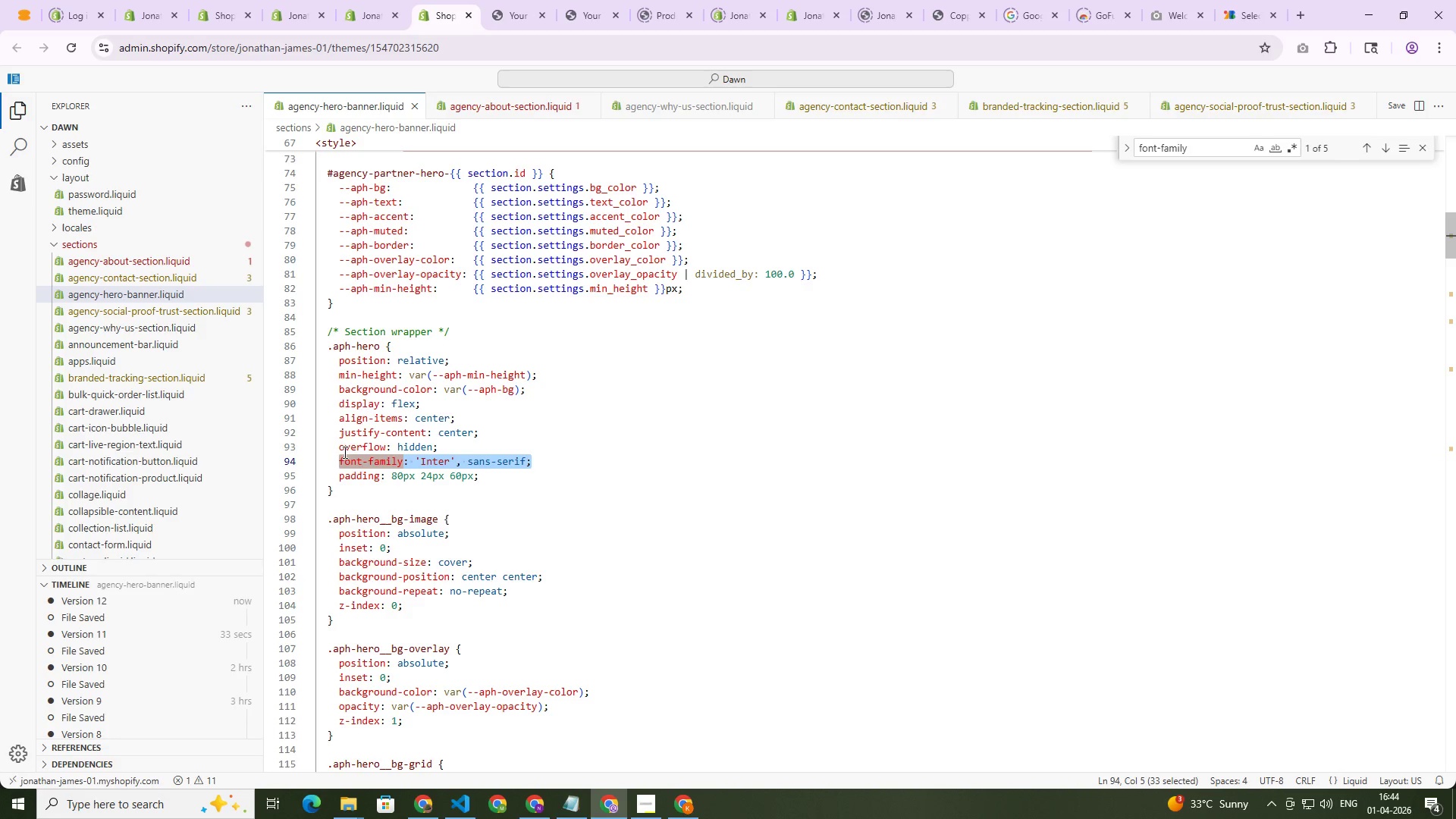 
key(Control+V)
 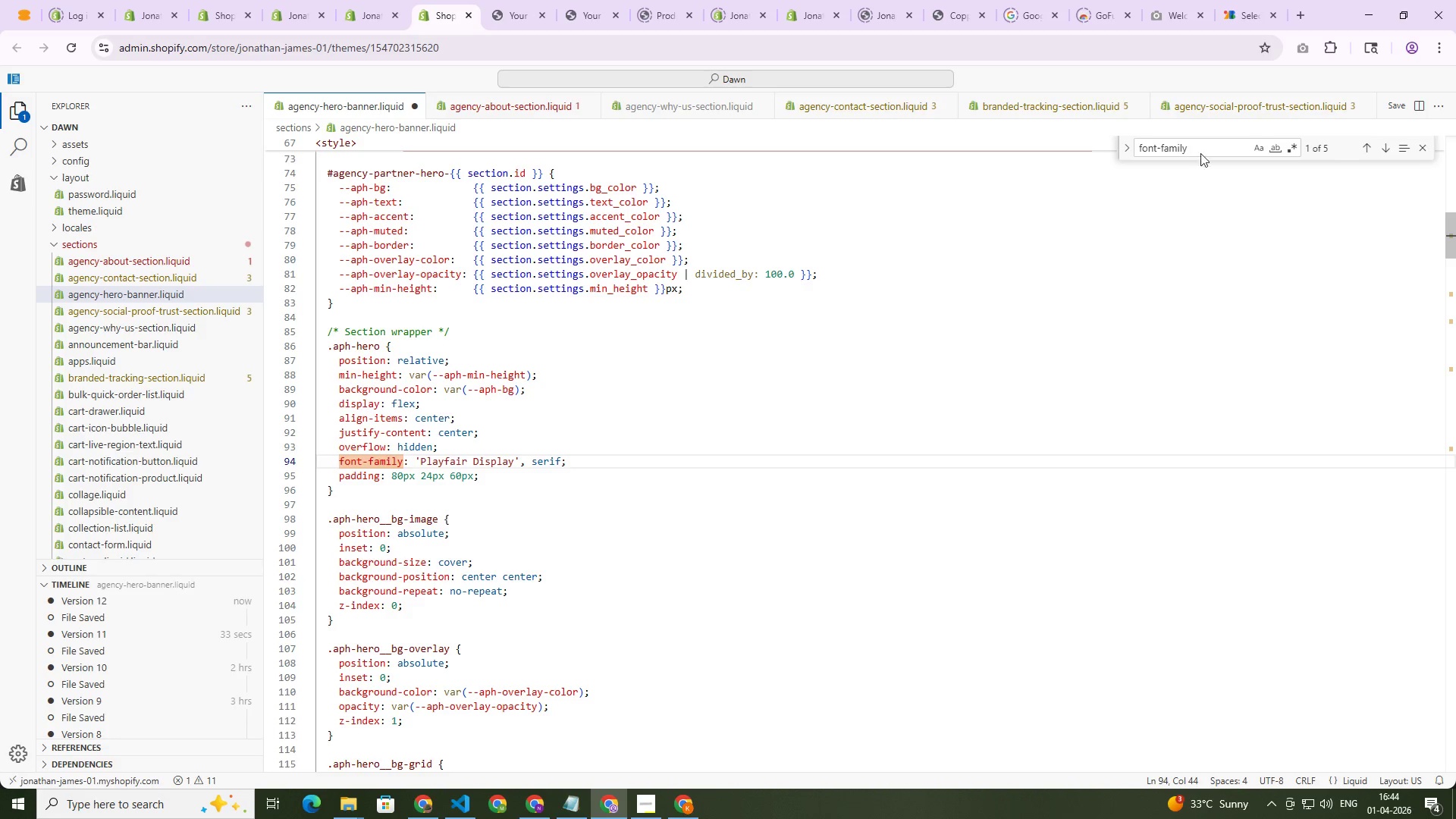 
left_click([1214, 148])
 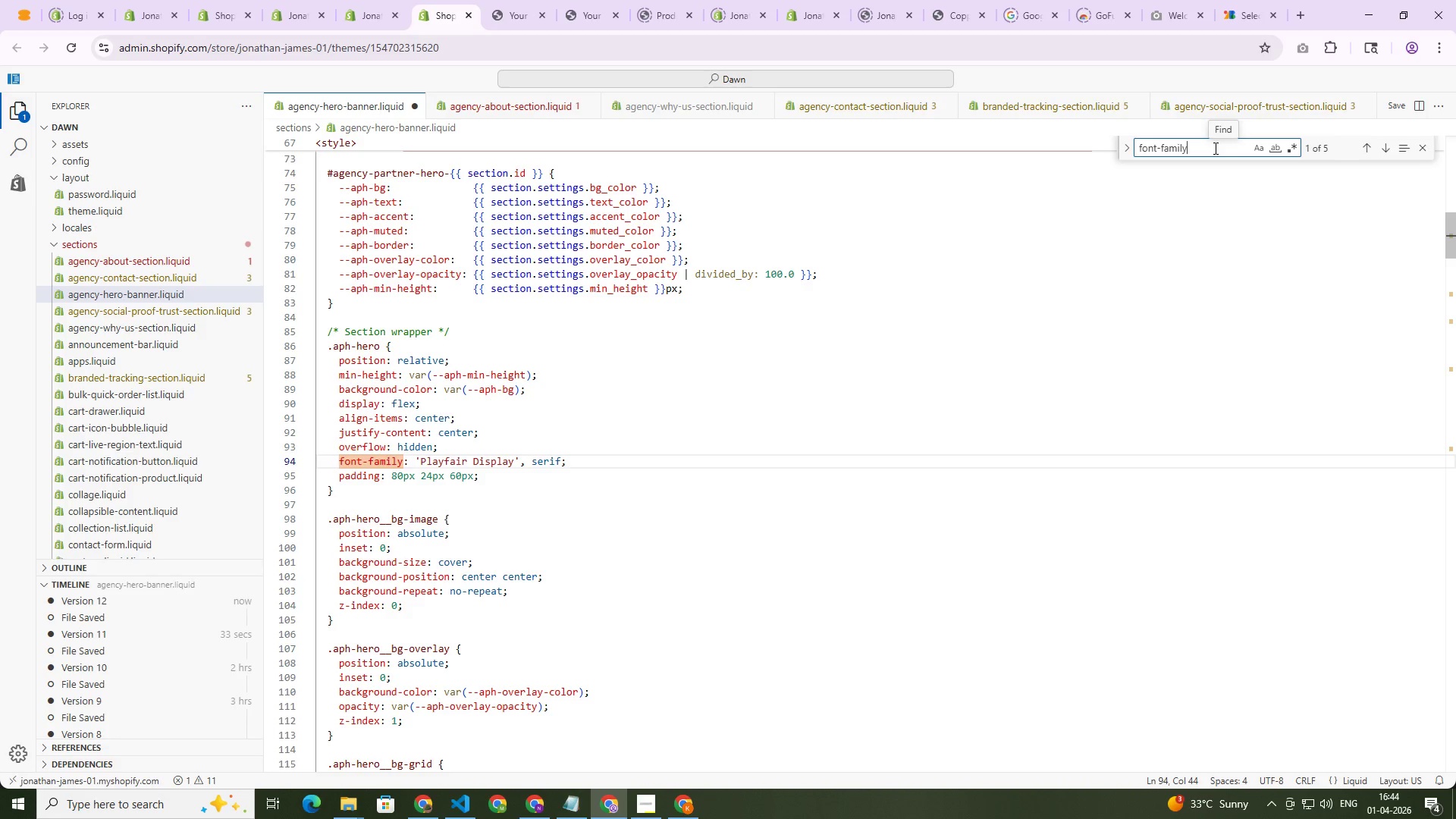 
key(NumpadEnter)
 